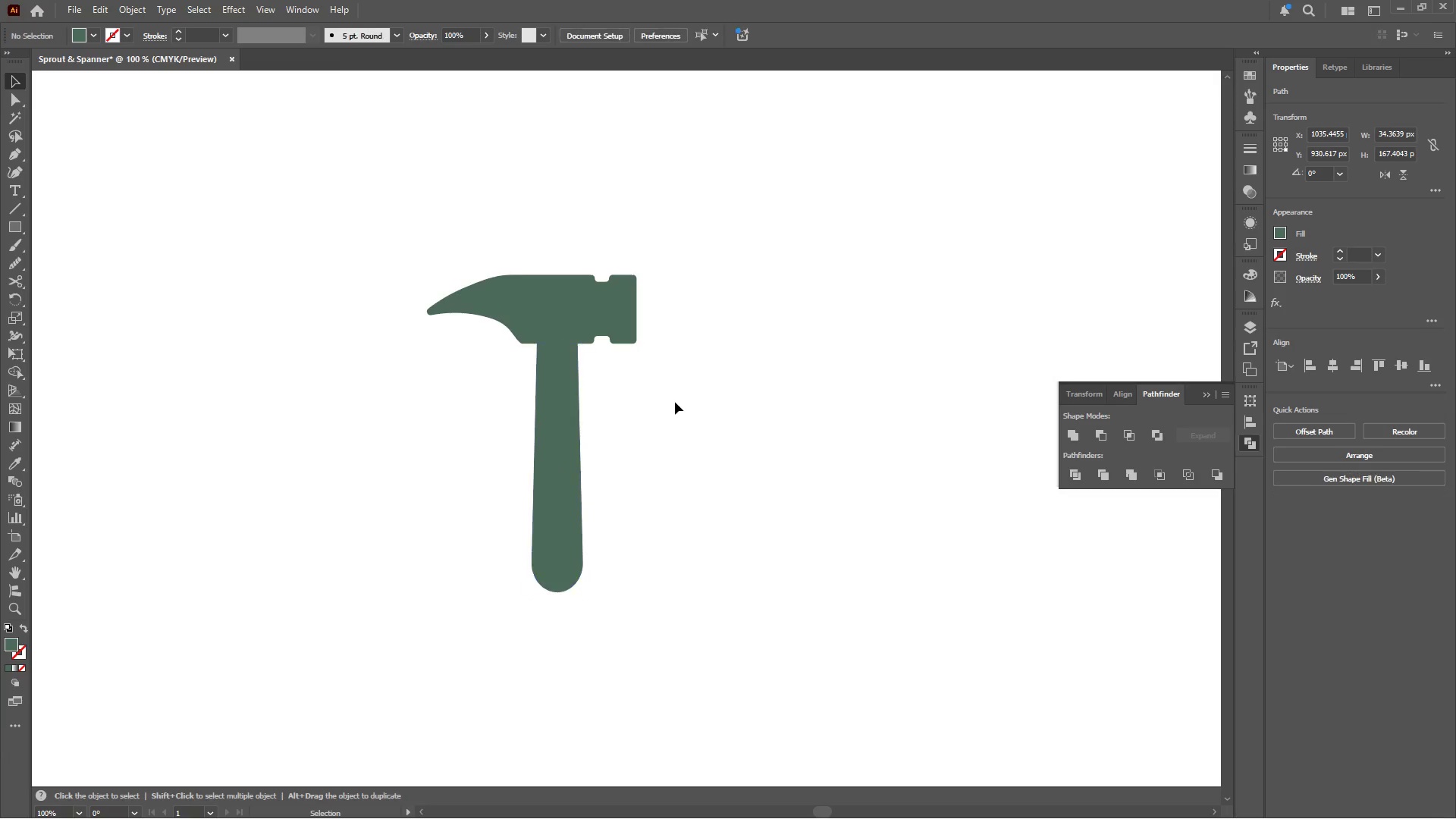 
hold_key(key=AltLeft, duration=0.45)
scroll: coordinate [666, 382], scroll_direction: down, amount: 3.0
 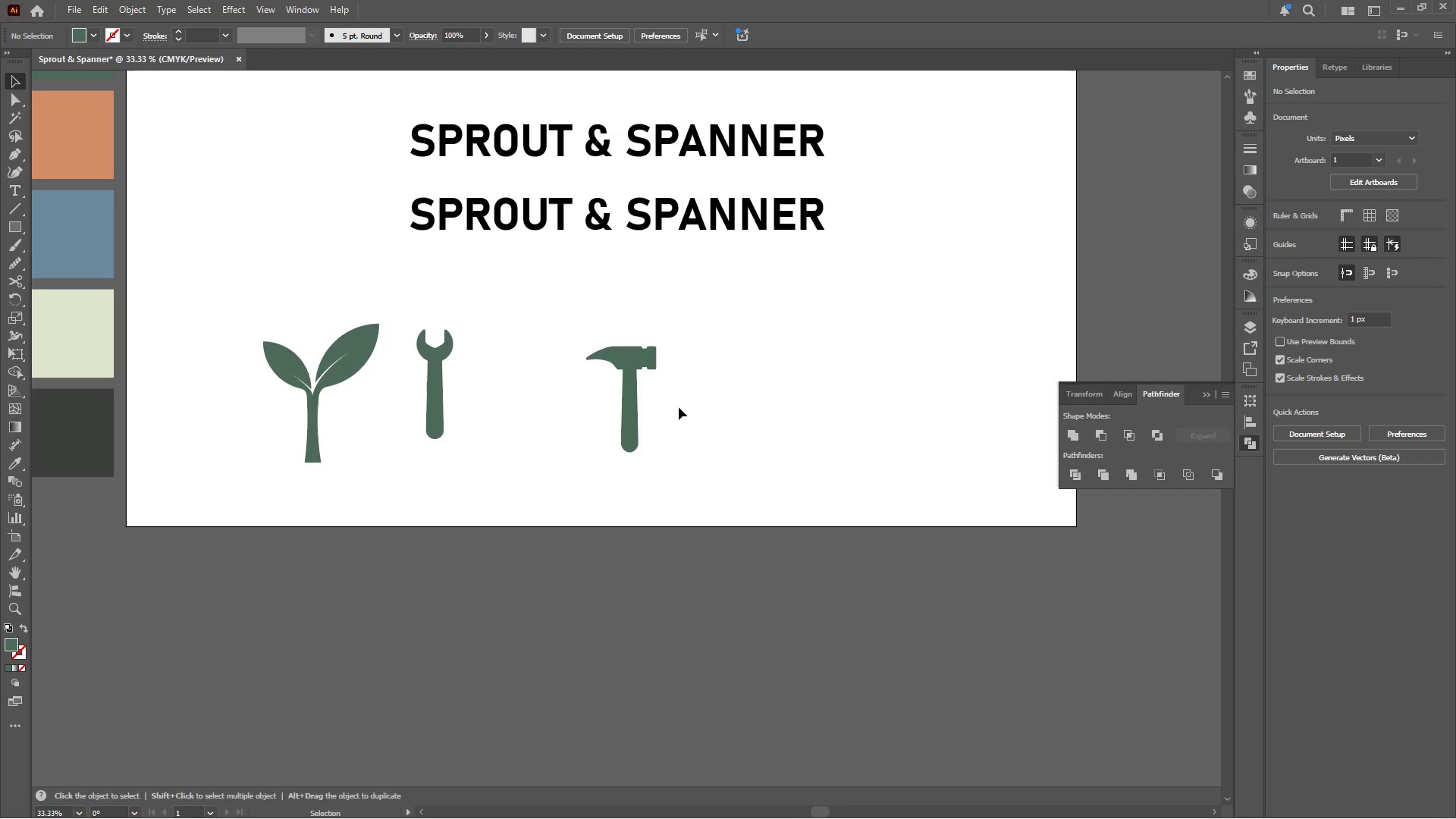 
hold_key(key=AltLeft, duration=0.34)
scroll: coordinate [627, 366], scroll_direction: up, amount: 3.0
 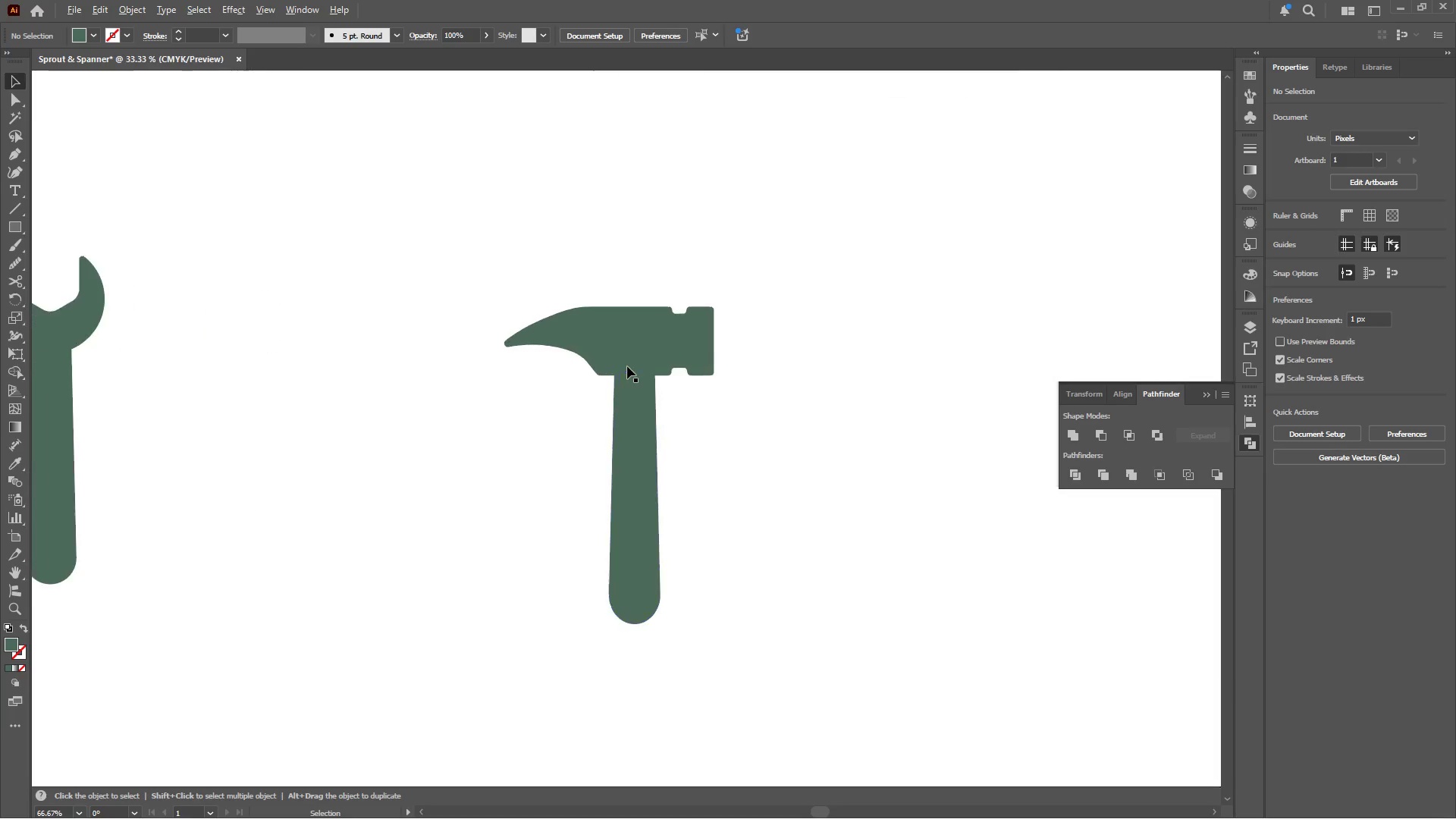 
key(Control+Z)
 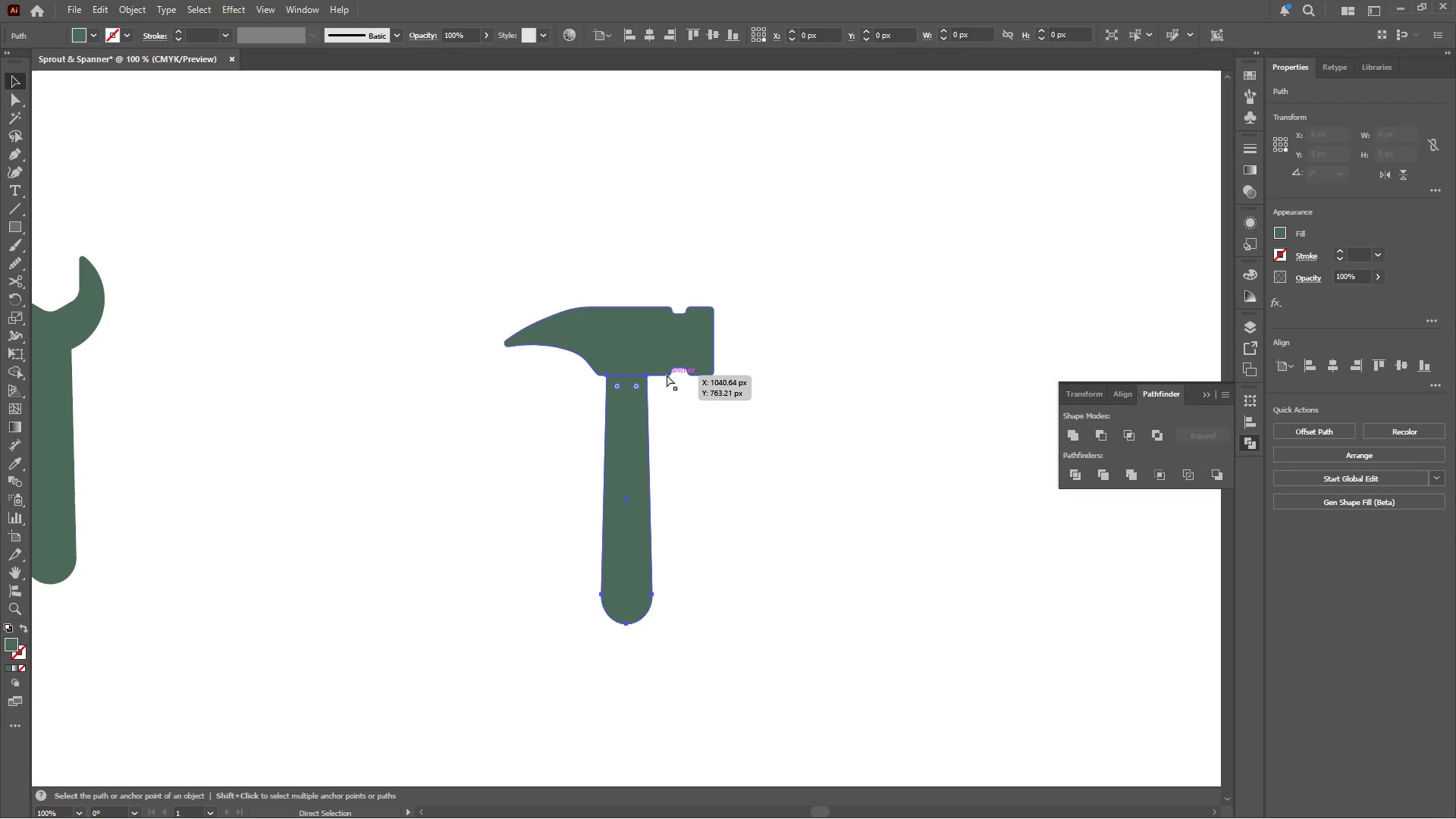 
key(Control+Z)
 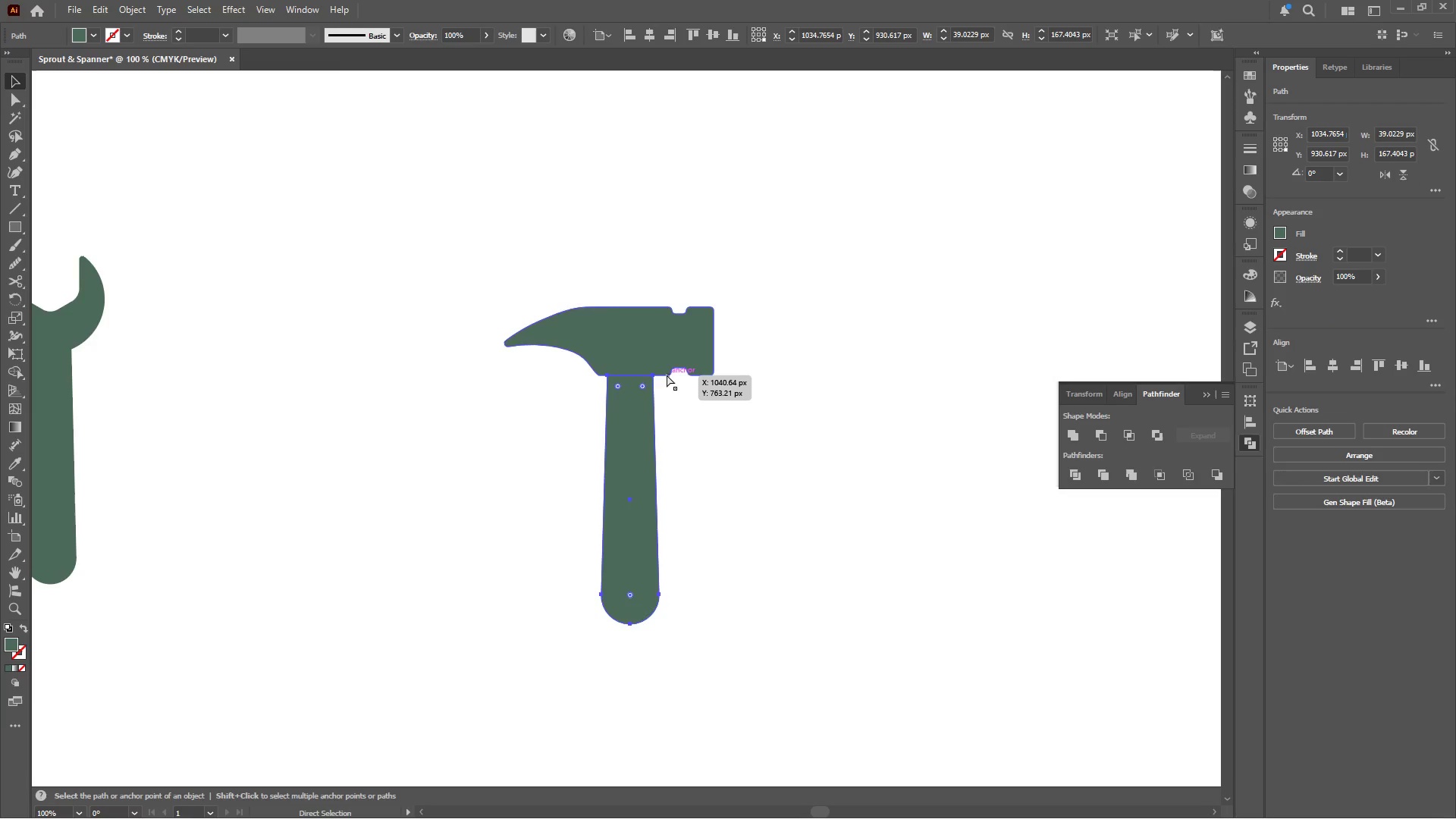 
key(Control+Z)
 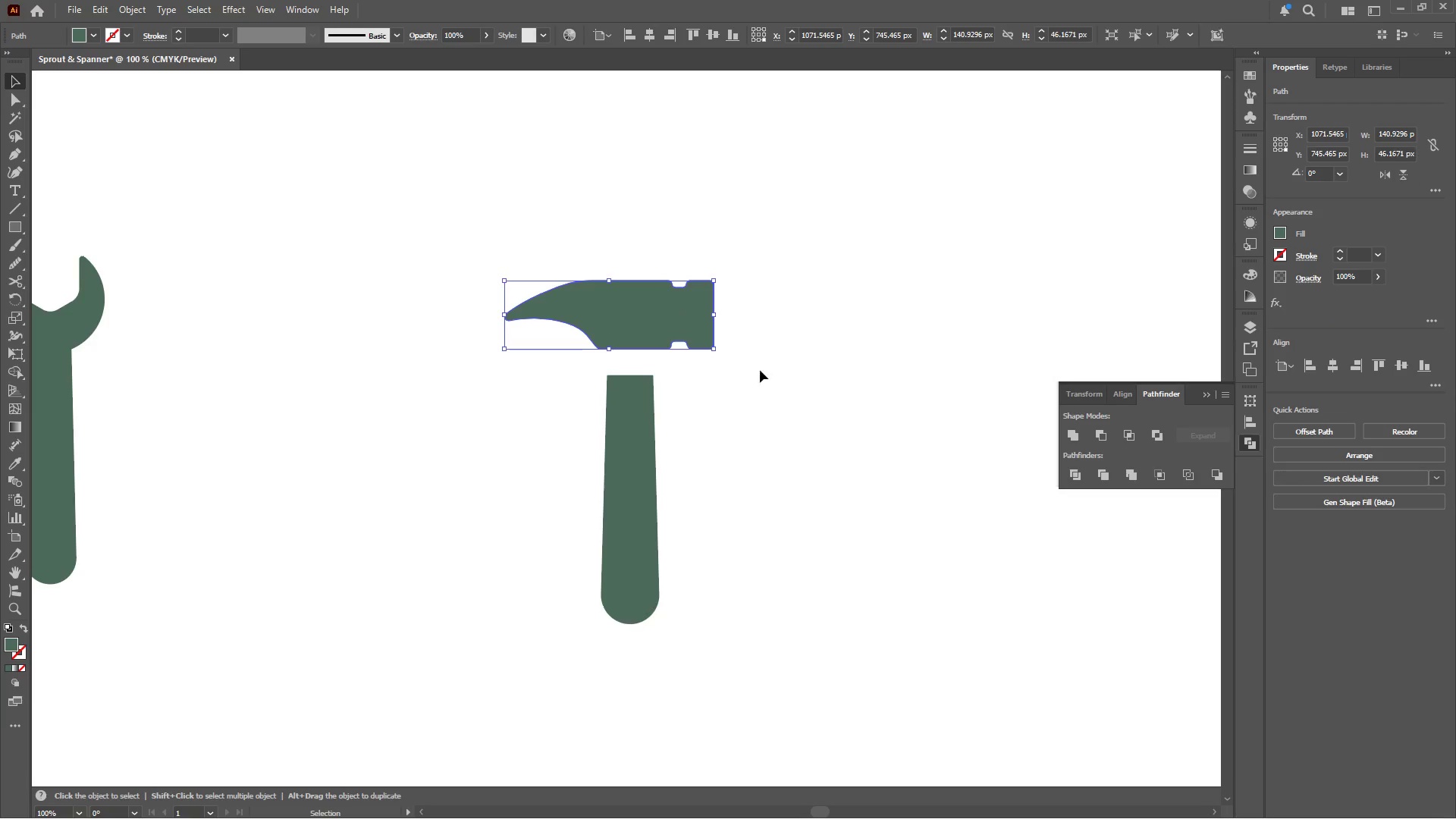 
left_click([644, 404])
 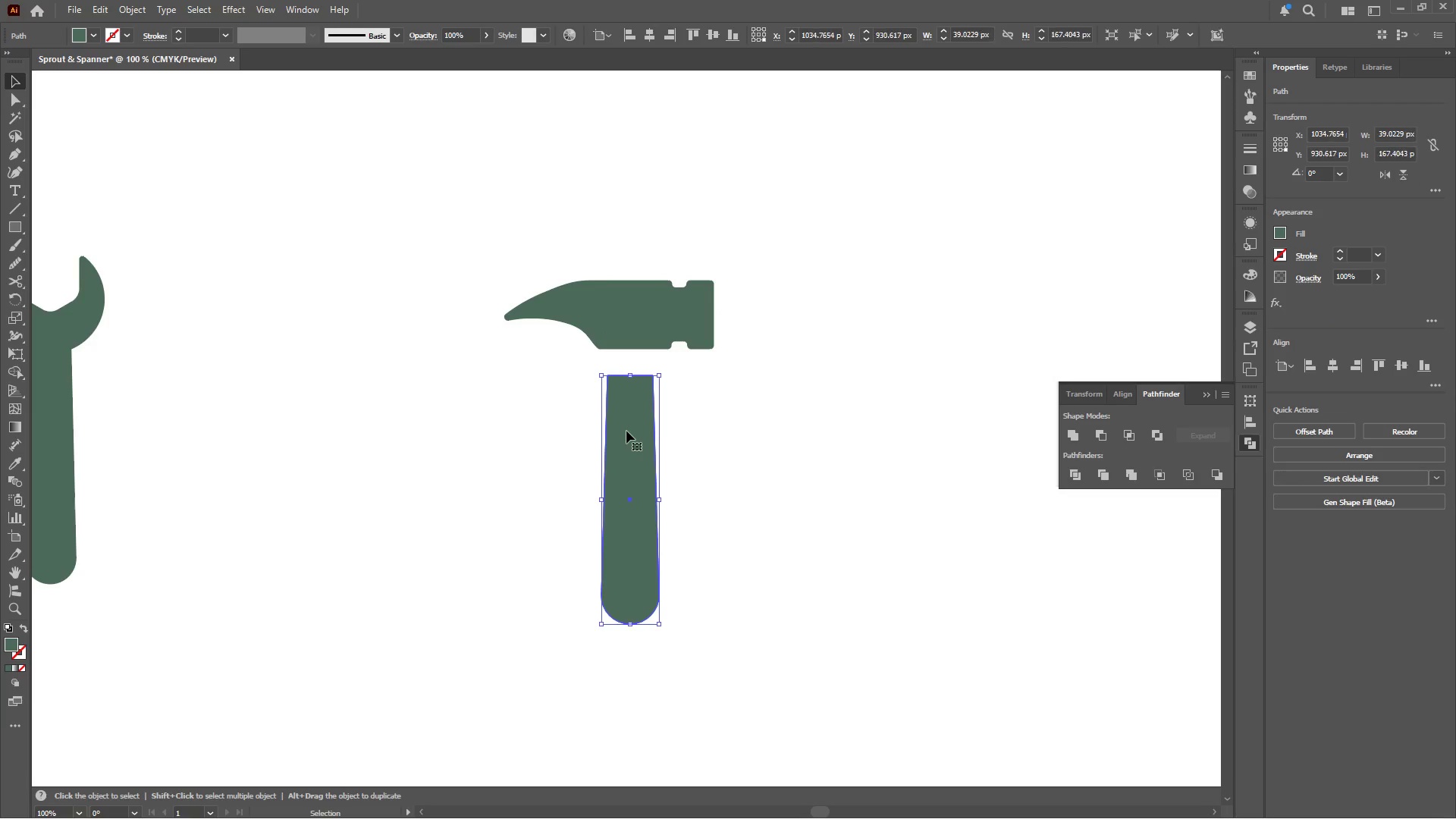 
left_click_drag(start_coordinate=[627, 431], to_coordinate=[645, 434])
 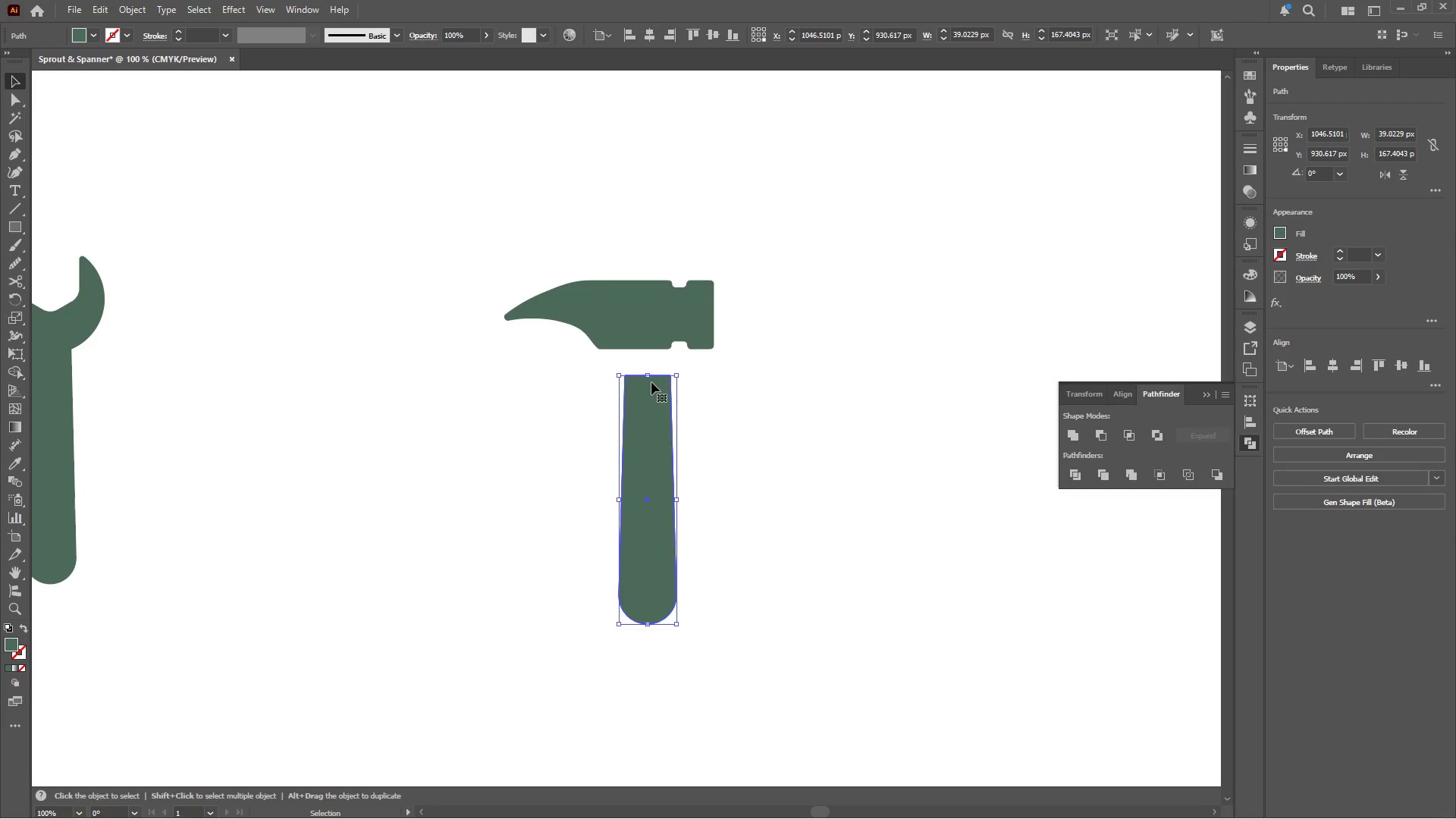 
left_click([648, 410])
 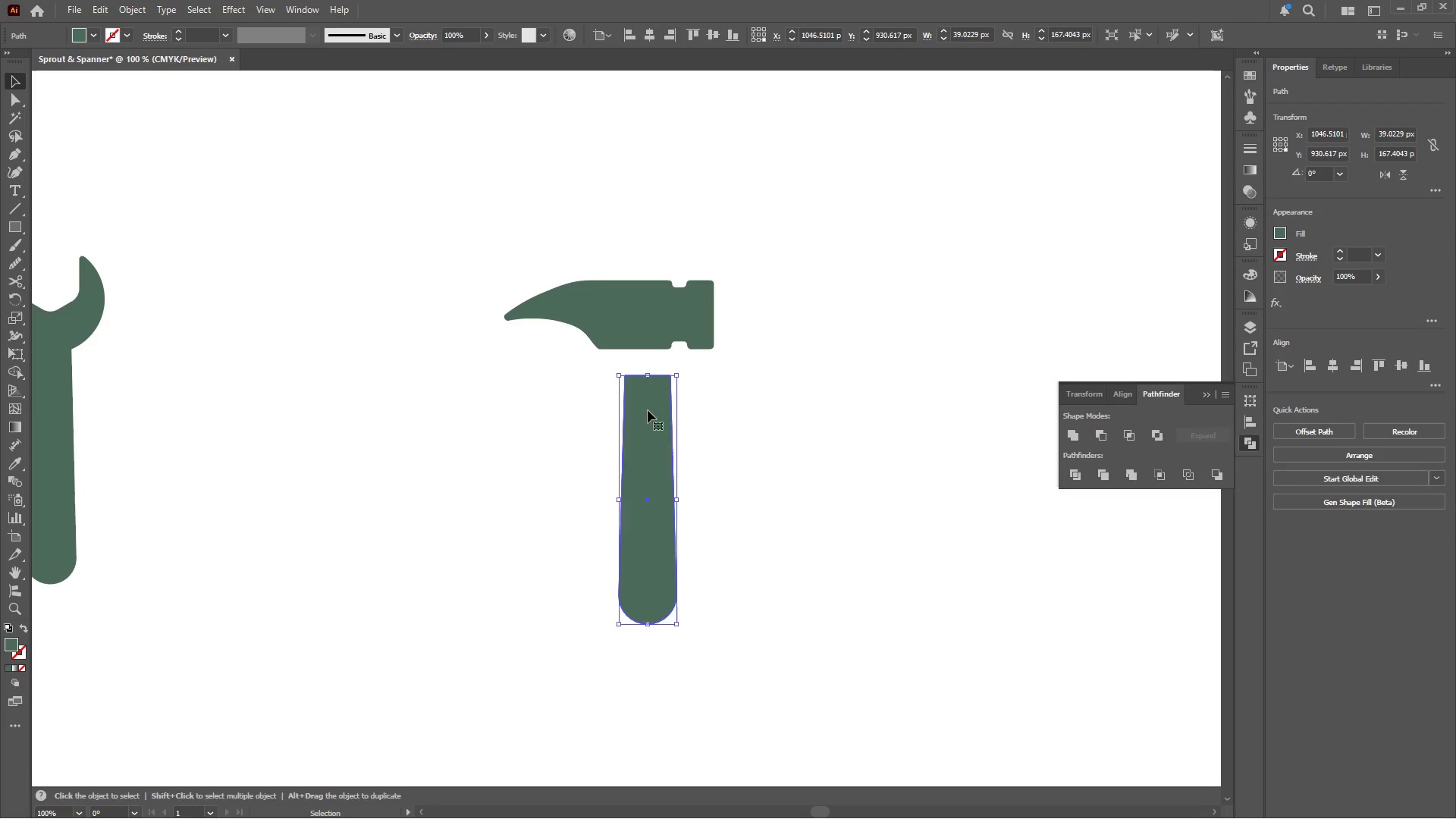 
key(Control+Z)
 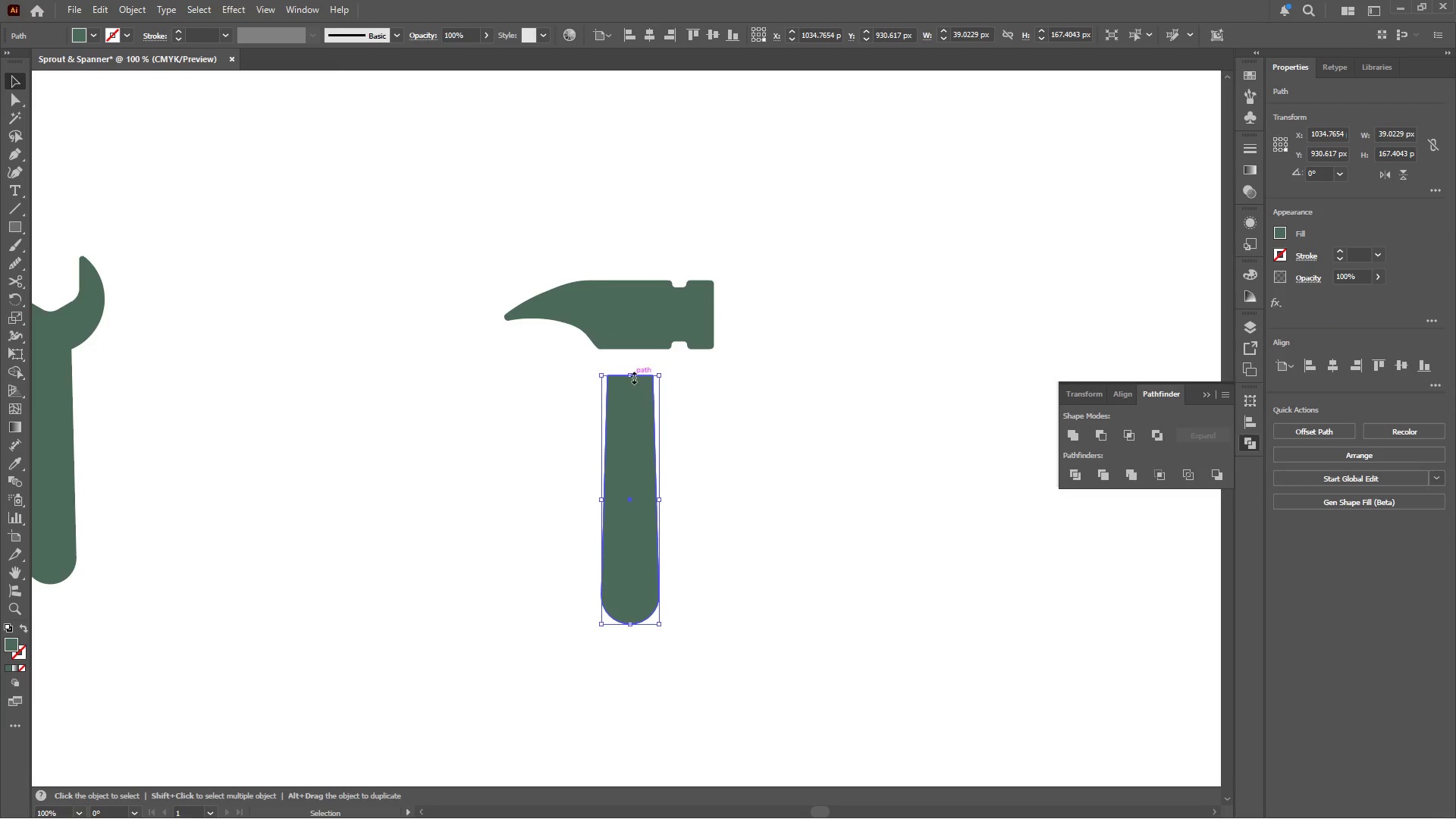 
left_click_drag(start_coordinate=[632, 372], to_coordinate=[632, 349])
 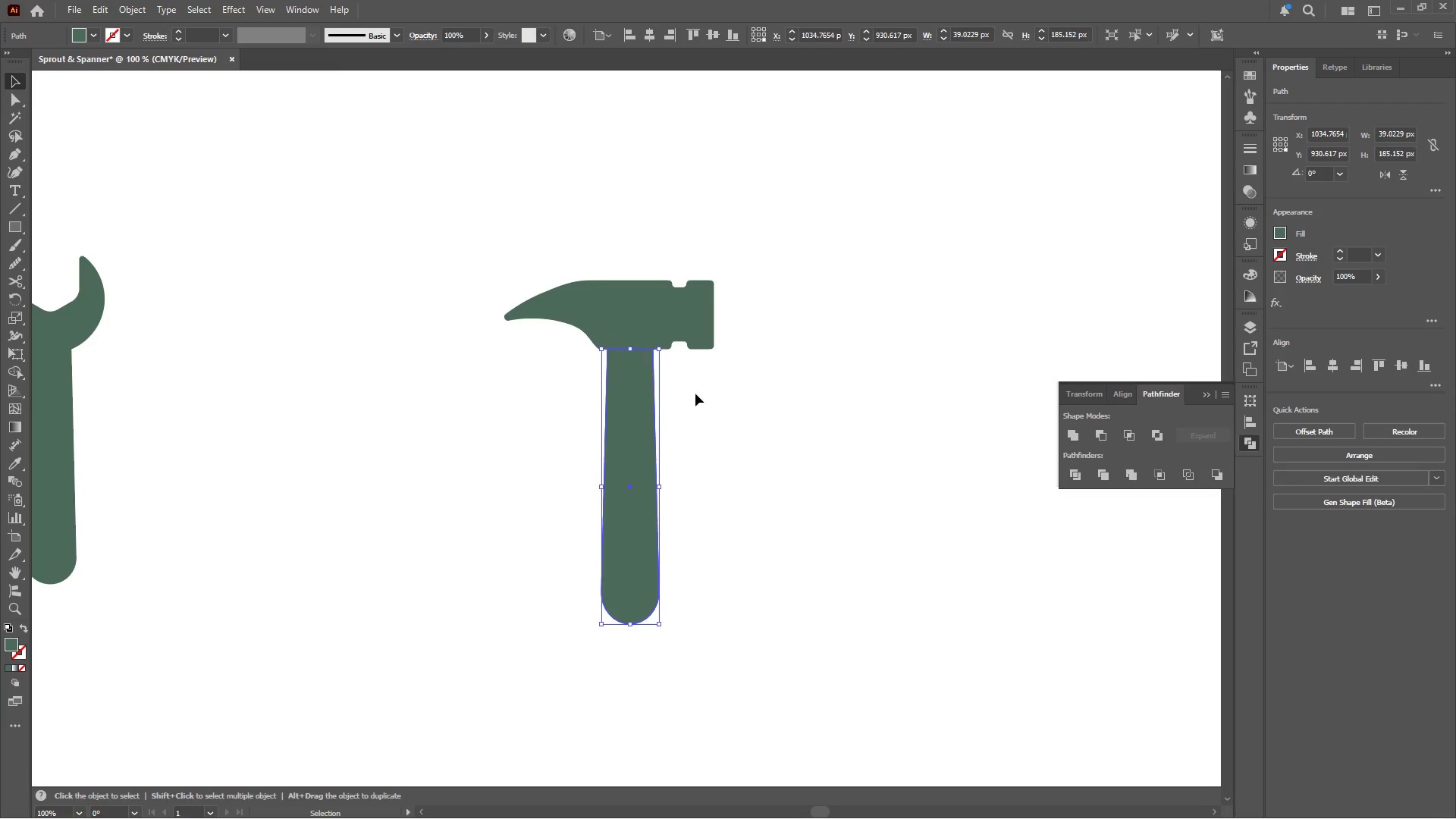 
left_click([697, 394])
 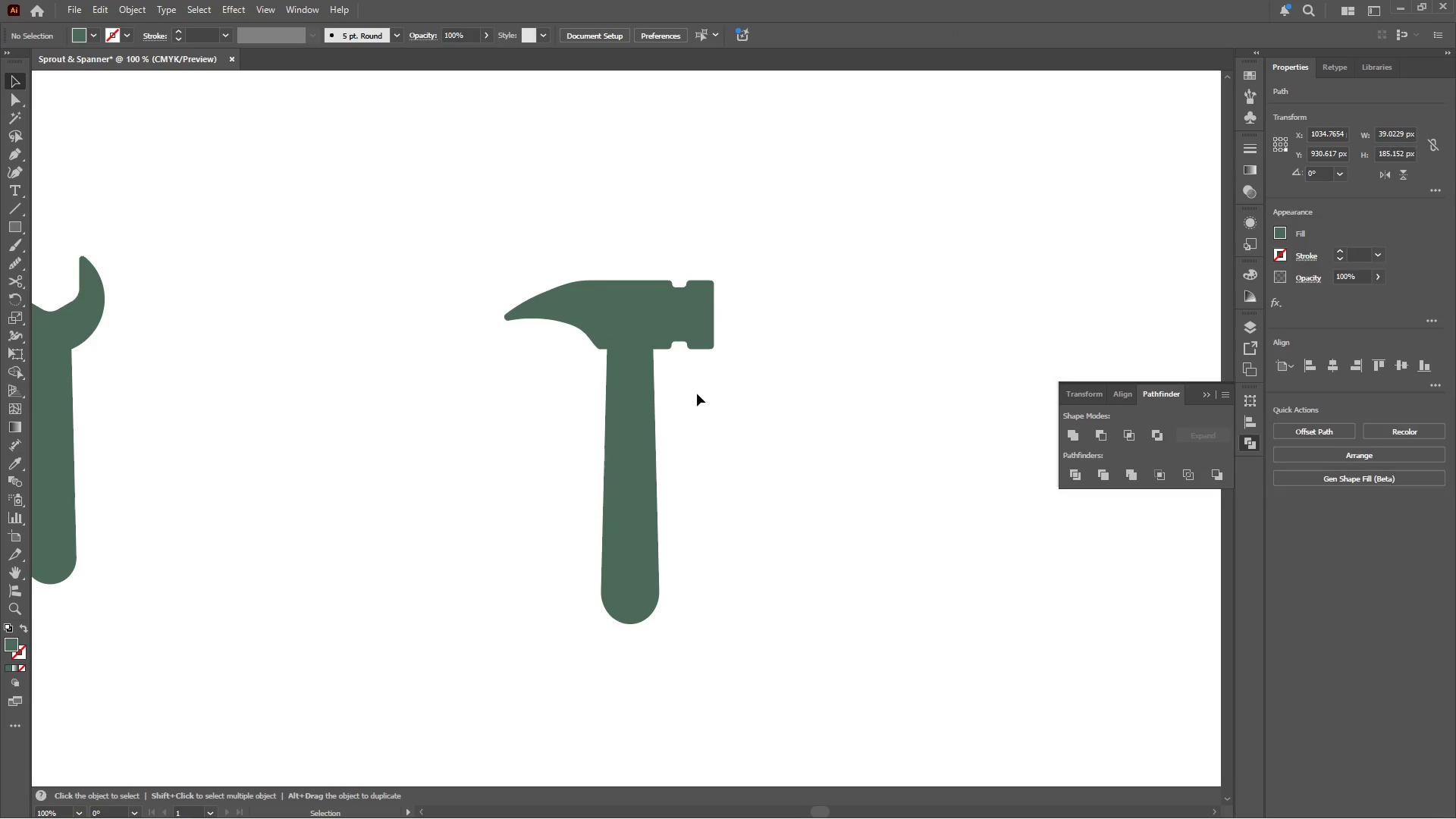 
hold_key(key=AltLeft, duration=0.61)
 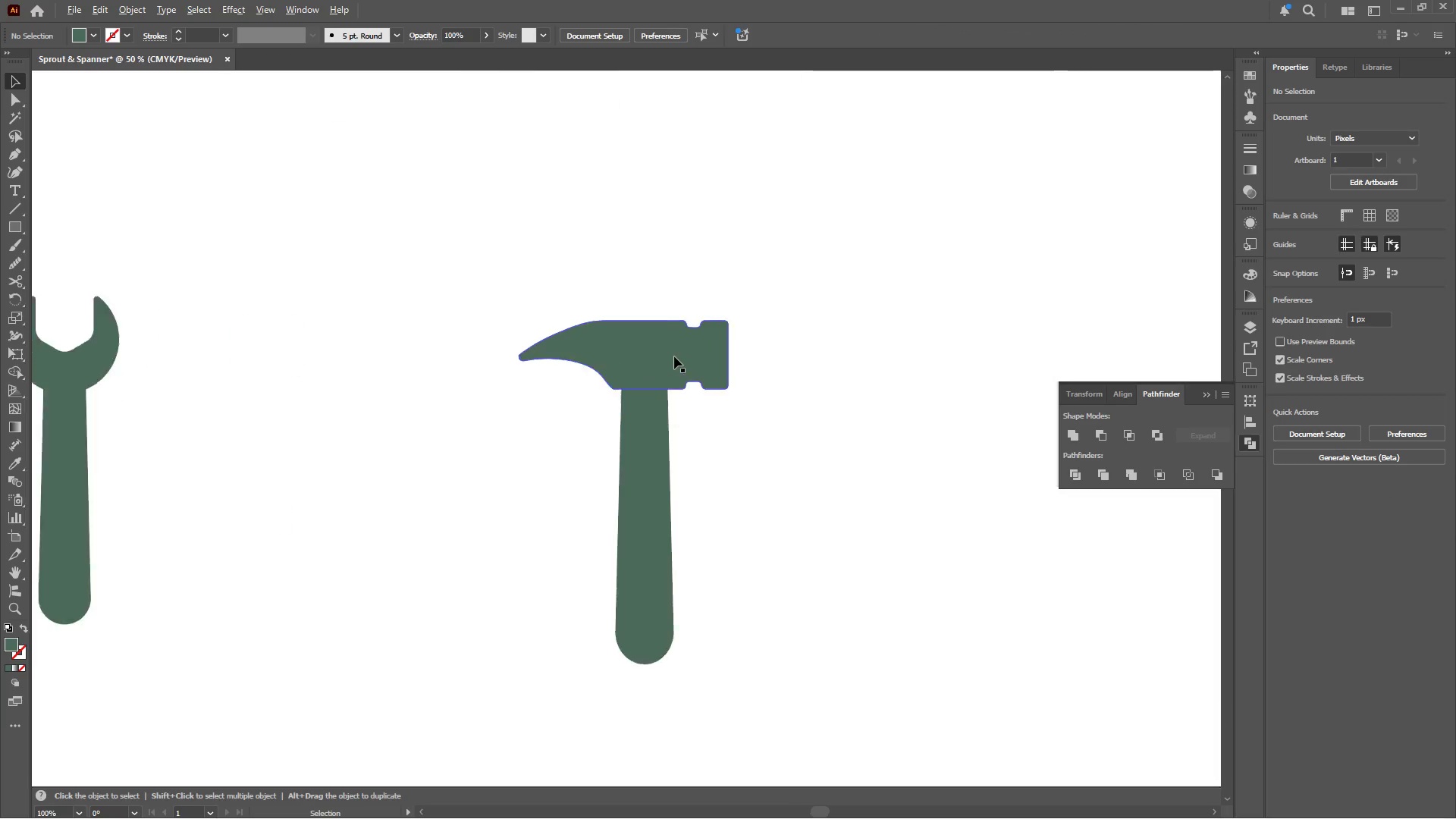 
hold_key(key=AltLeft, duration=0.41)
 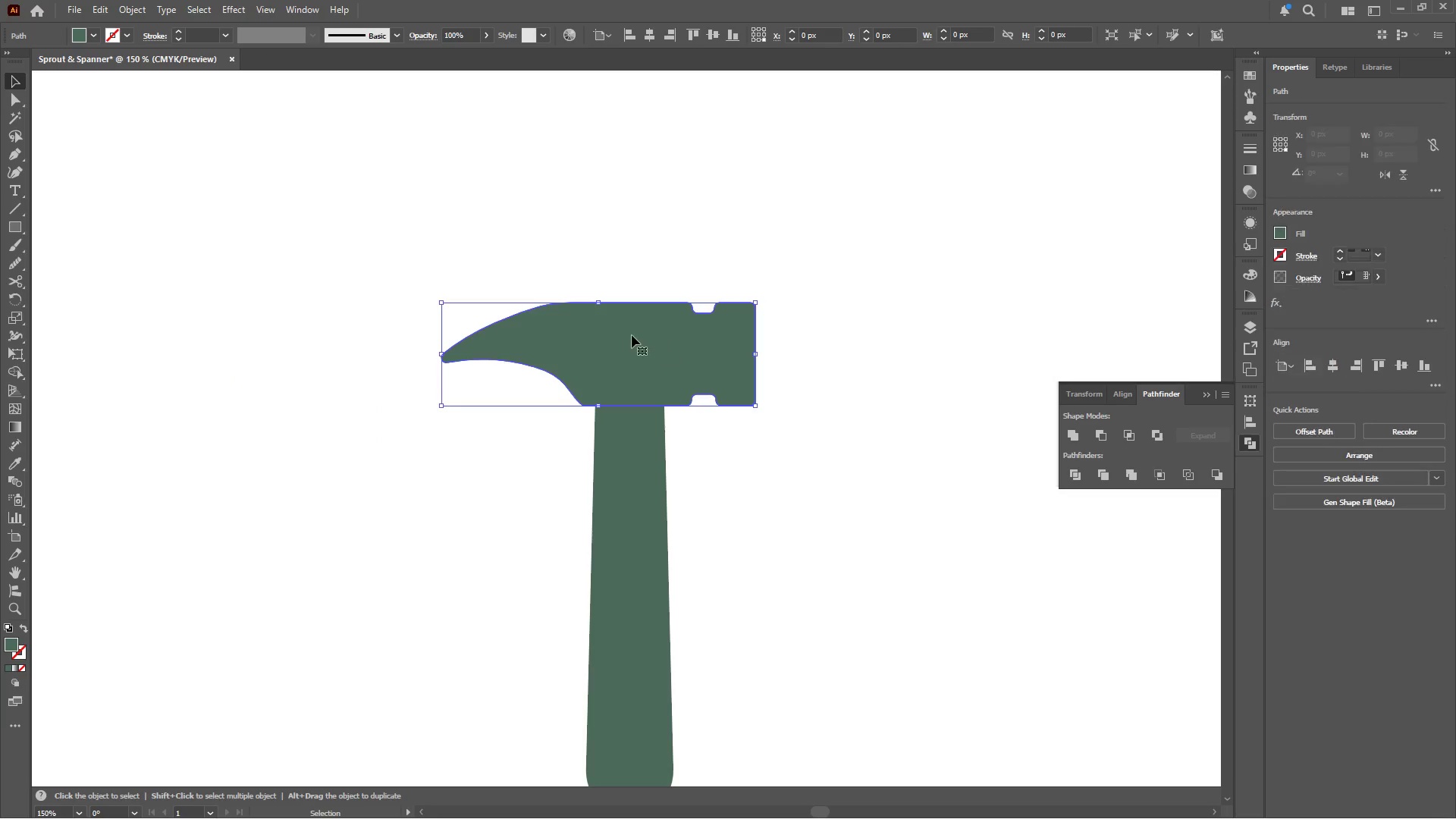 
scroll: coordinate [689, 397], scroll_direction: down, amount: 2.0
 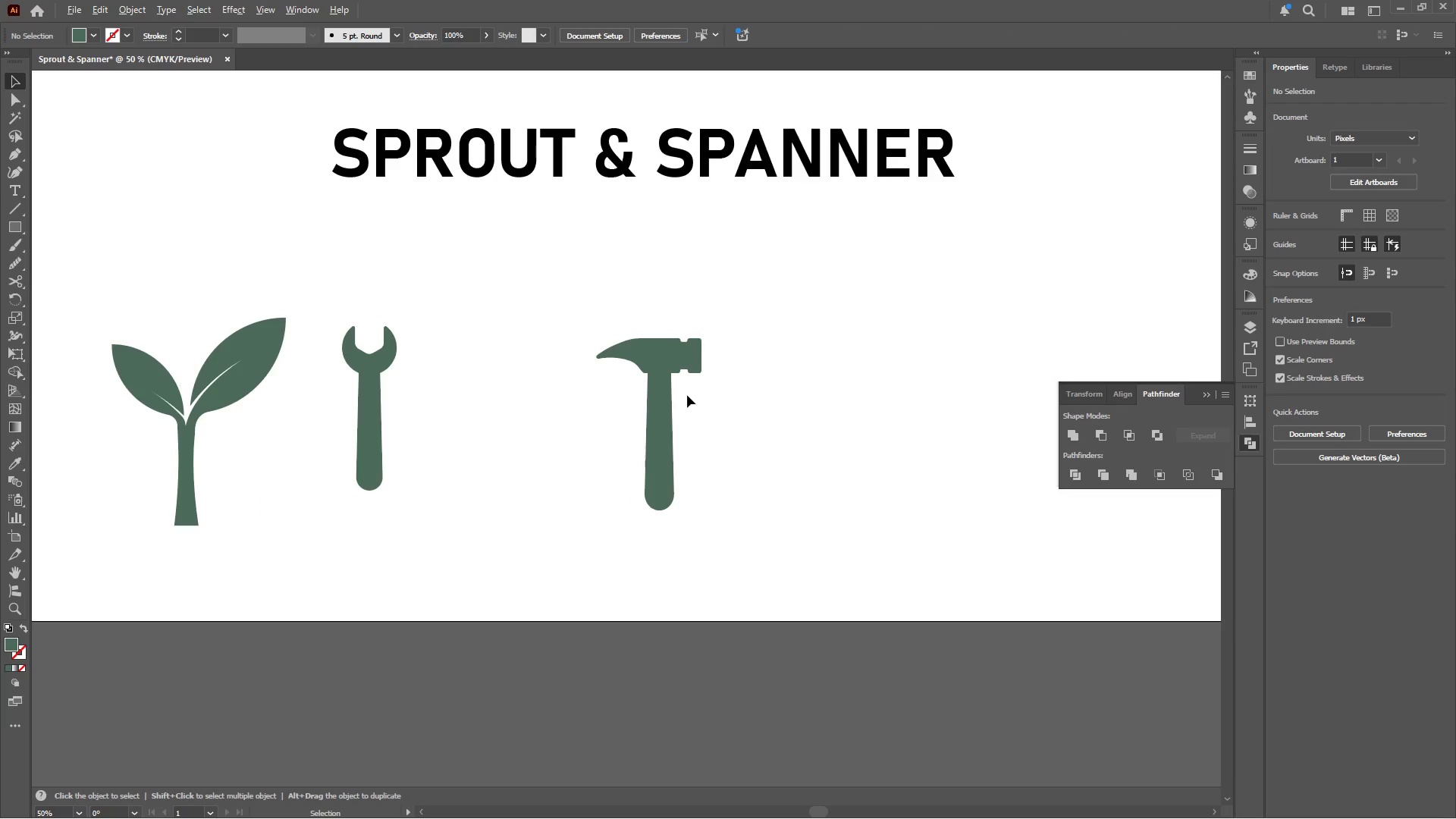 
left_click([657, 344])
 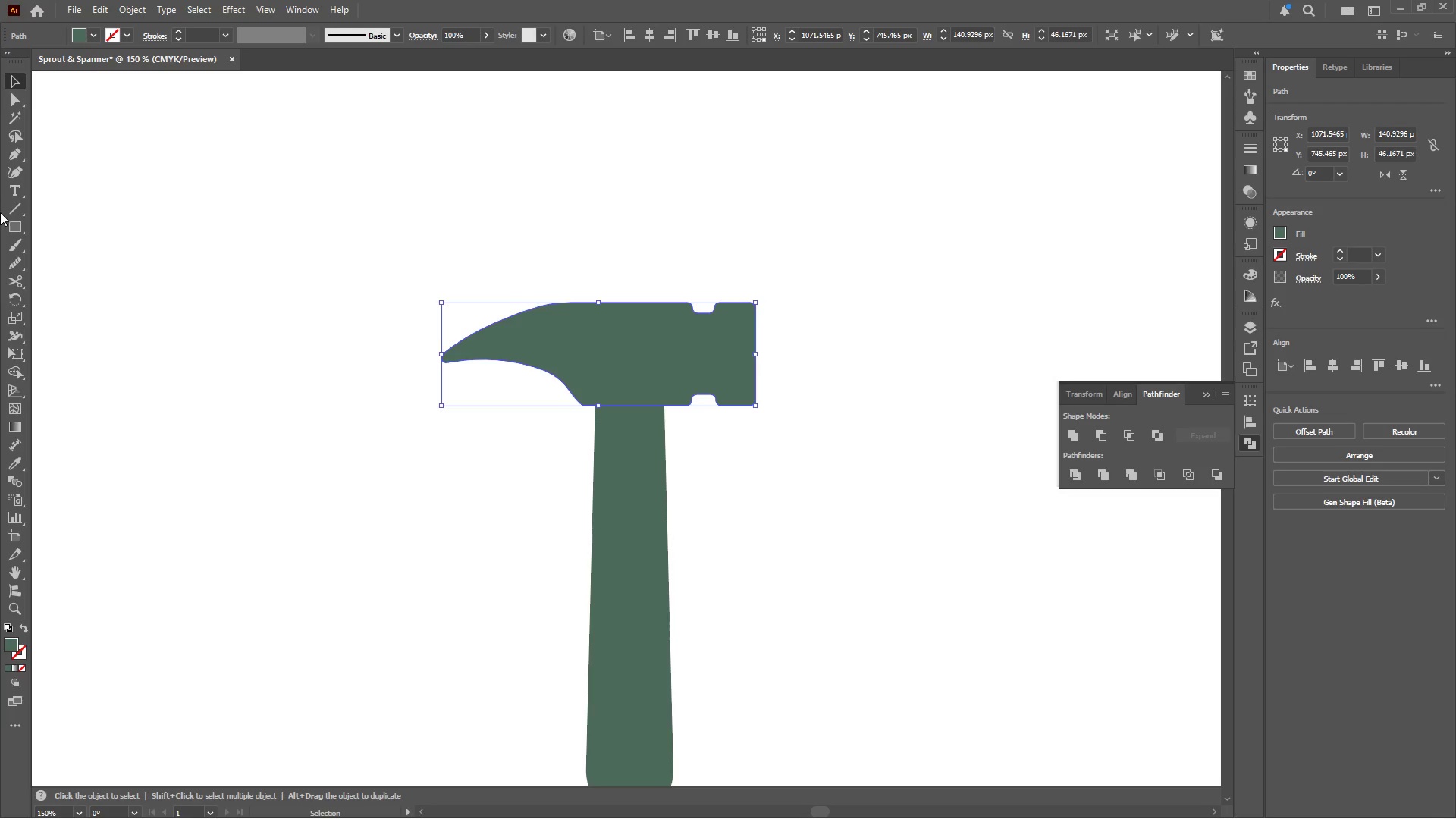 
scroll: coordinate [674, 356], scroll_direction: up, amount: 3.0
 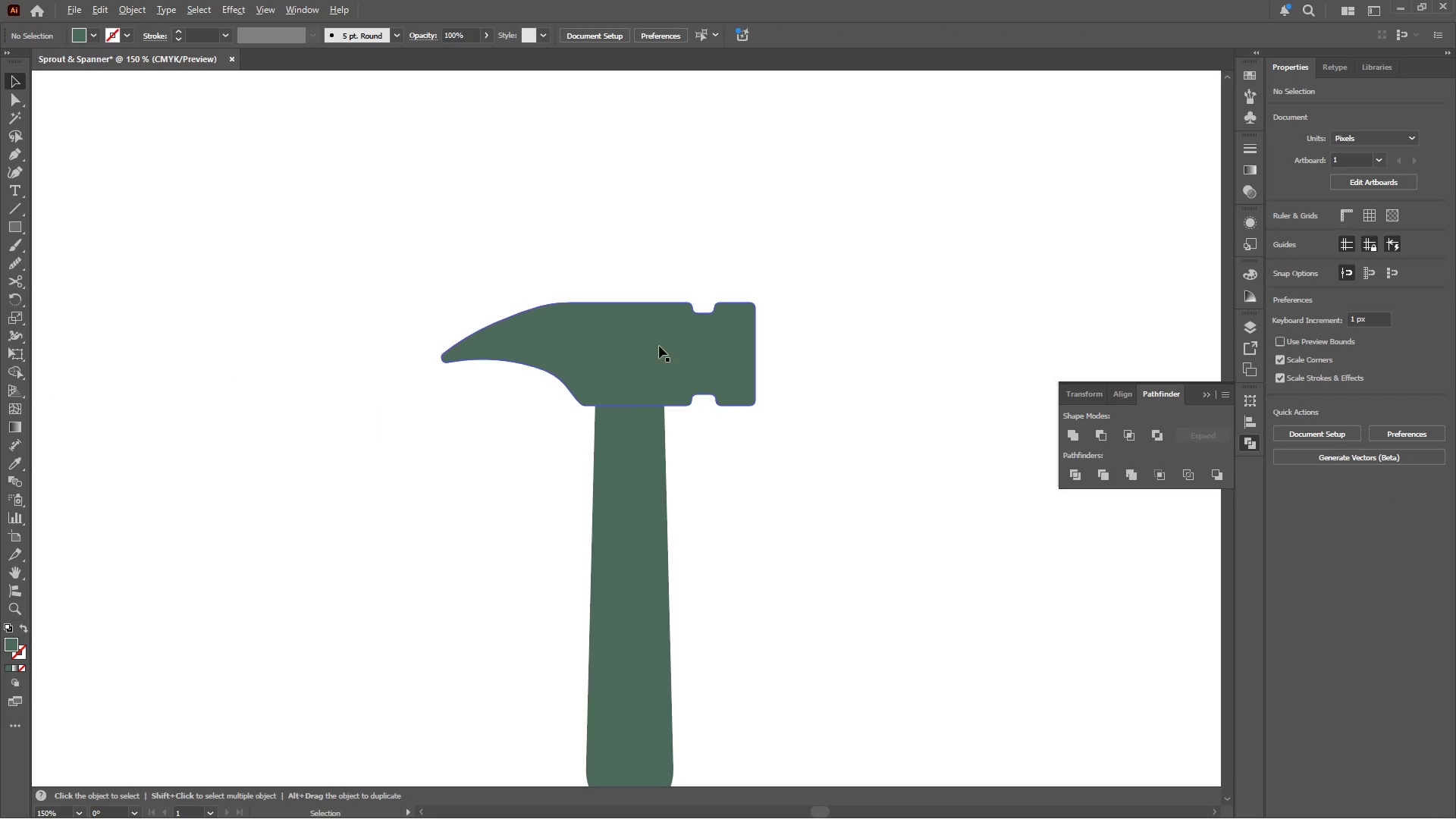 
left_click_drag(start_coordinate=[16, 225], to_coordinate=[27, 227])
 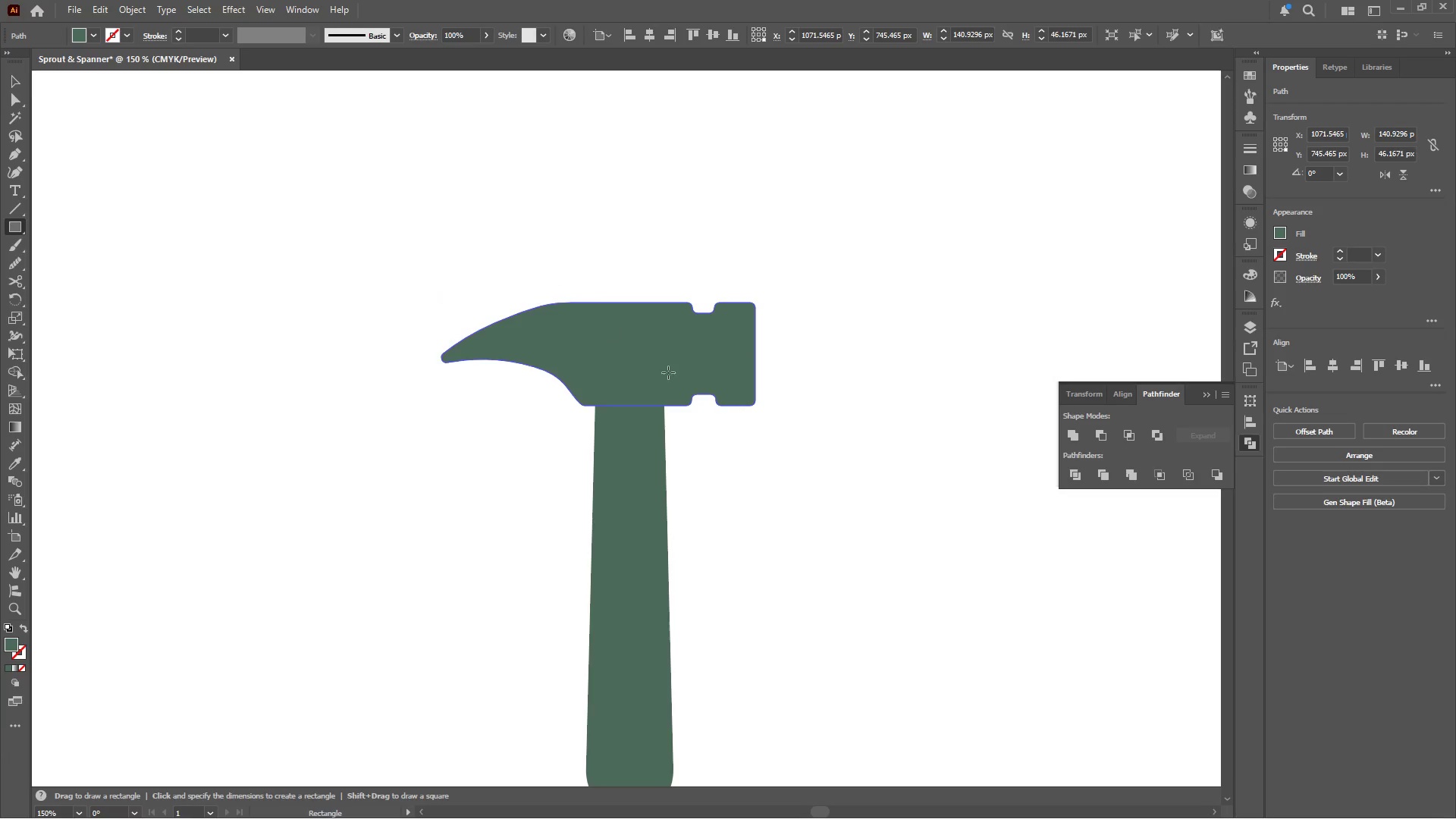 
hold_key(key=AltLeft, duration=0.44)
scroll: coordinate [667, 416], scroll_direction: up, amount: 2.0
 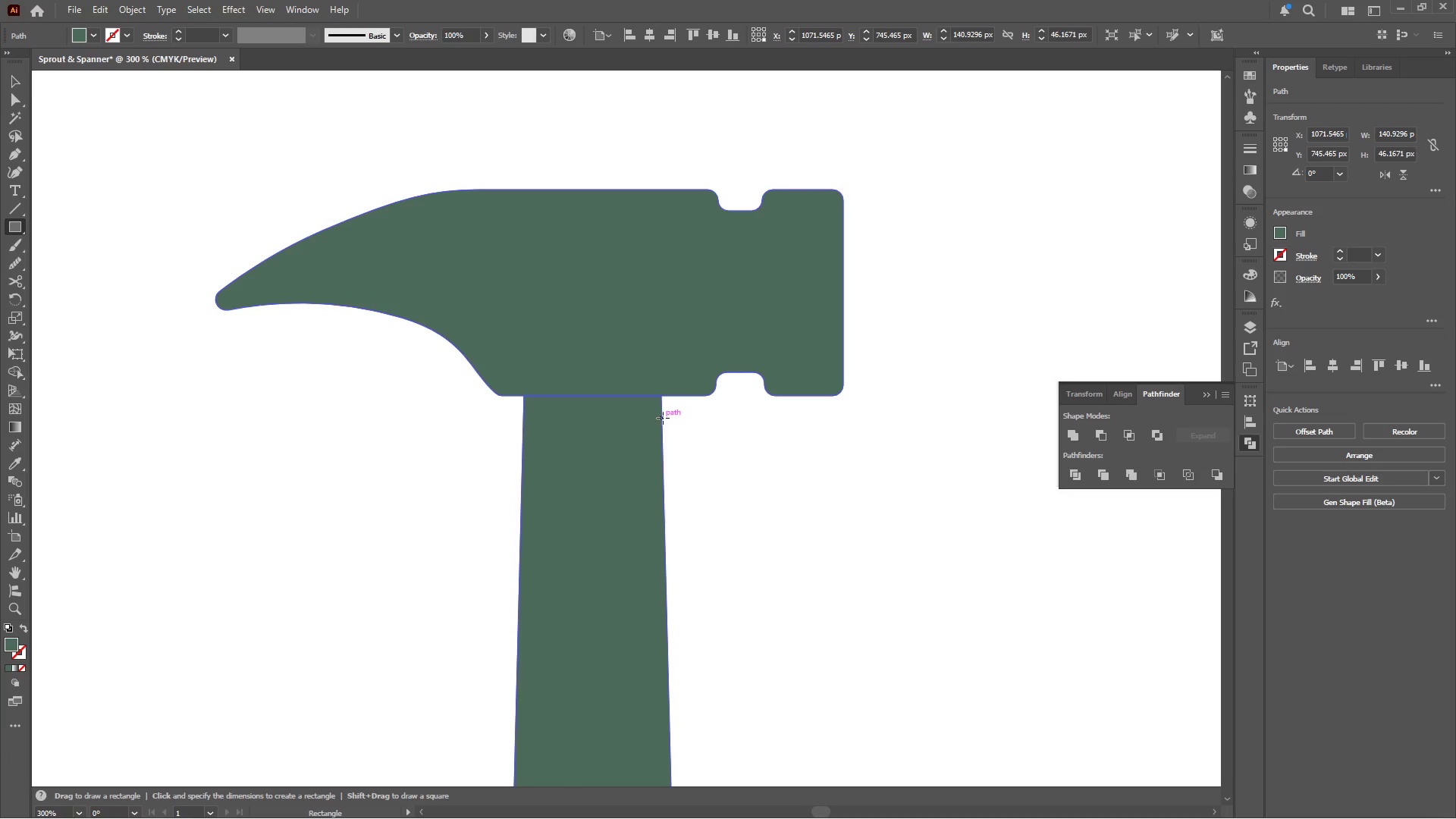 
left_click_drag(start_coordinate=[663, 418], to_coordinate=[522, 431])
 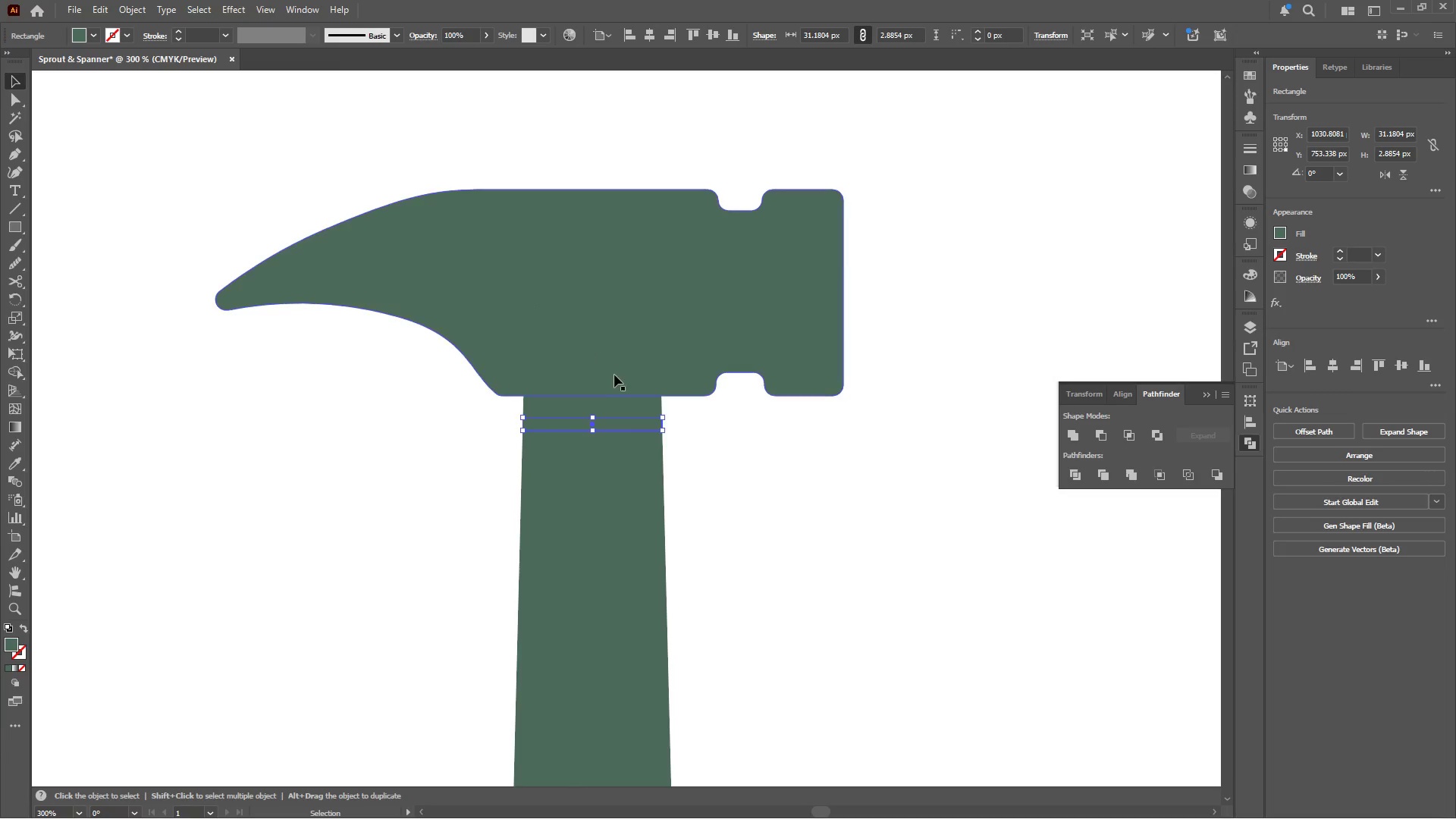 
left_click_drag(start_coordinate=[629, 423], to_coordinate=[620, 180])
 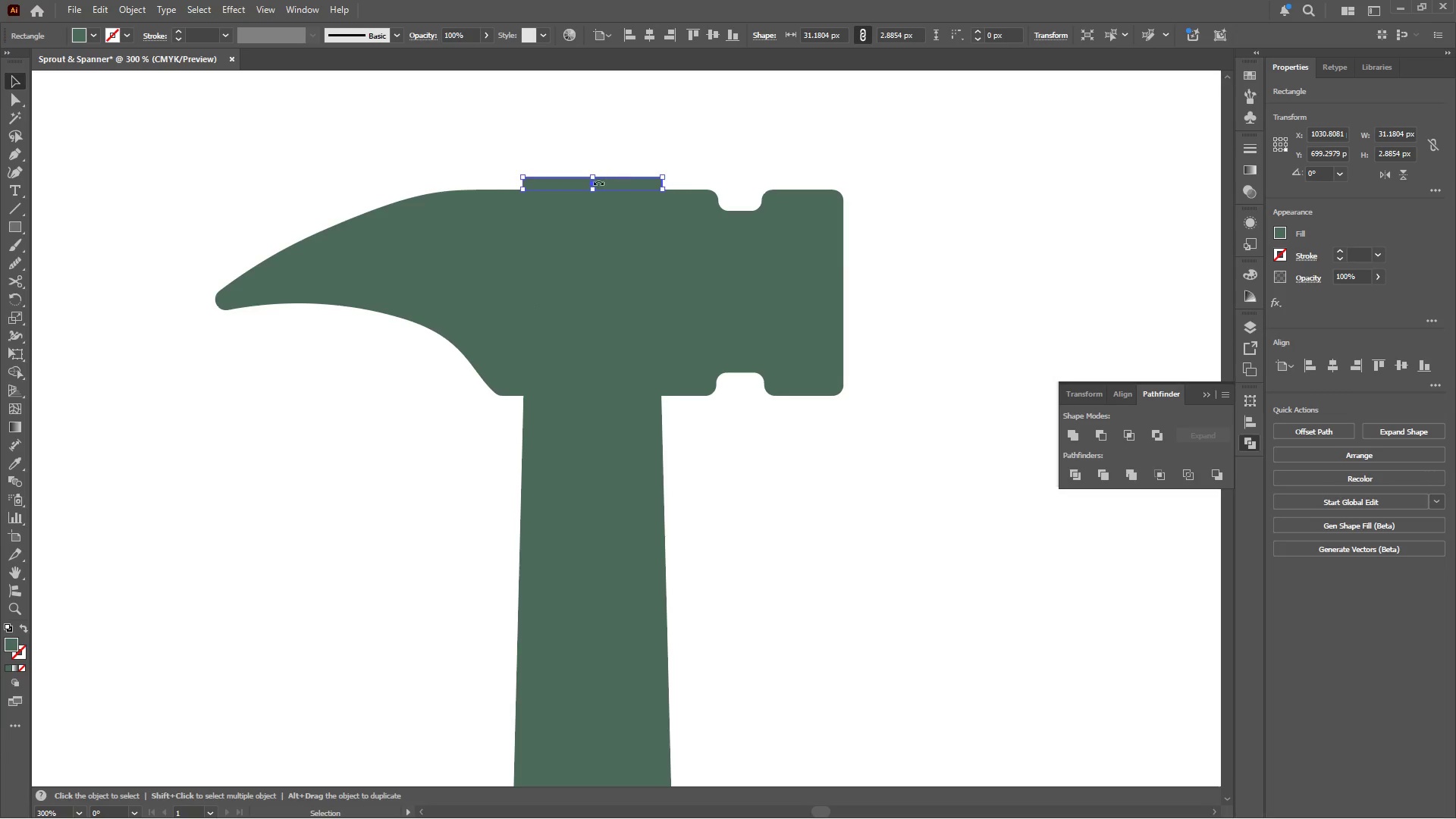 
hold_key(key=ShiftLeft, duration=1.64)
 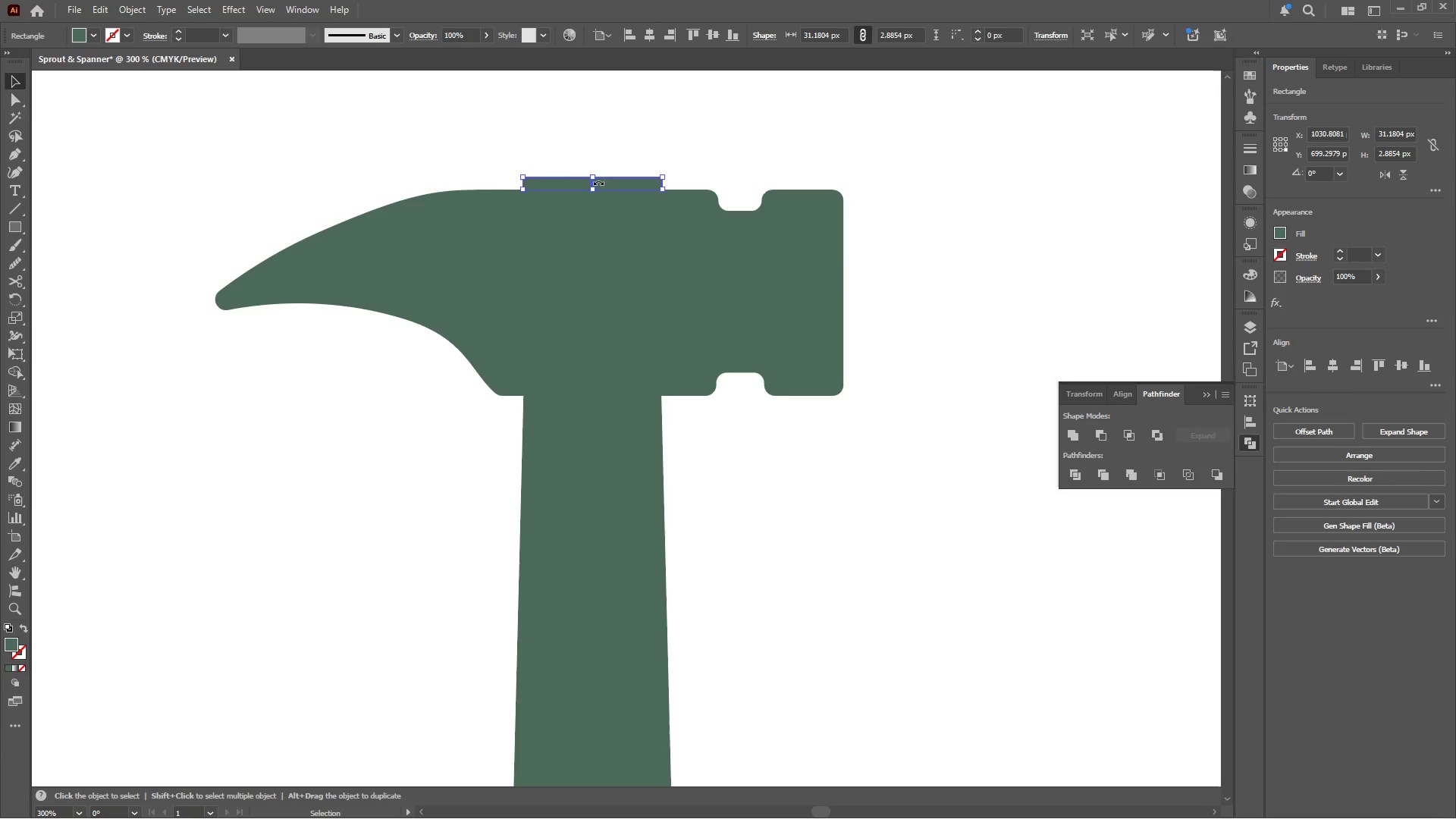 
hold_key(key=AltLeft, duration=0.34)
scroll: coordinate [591, 177], scroll_direction: up, amount: 2.0
 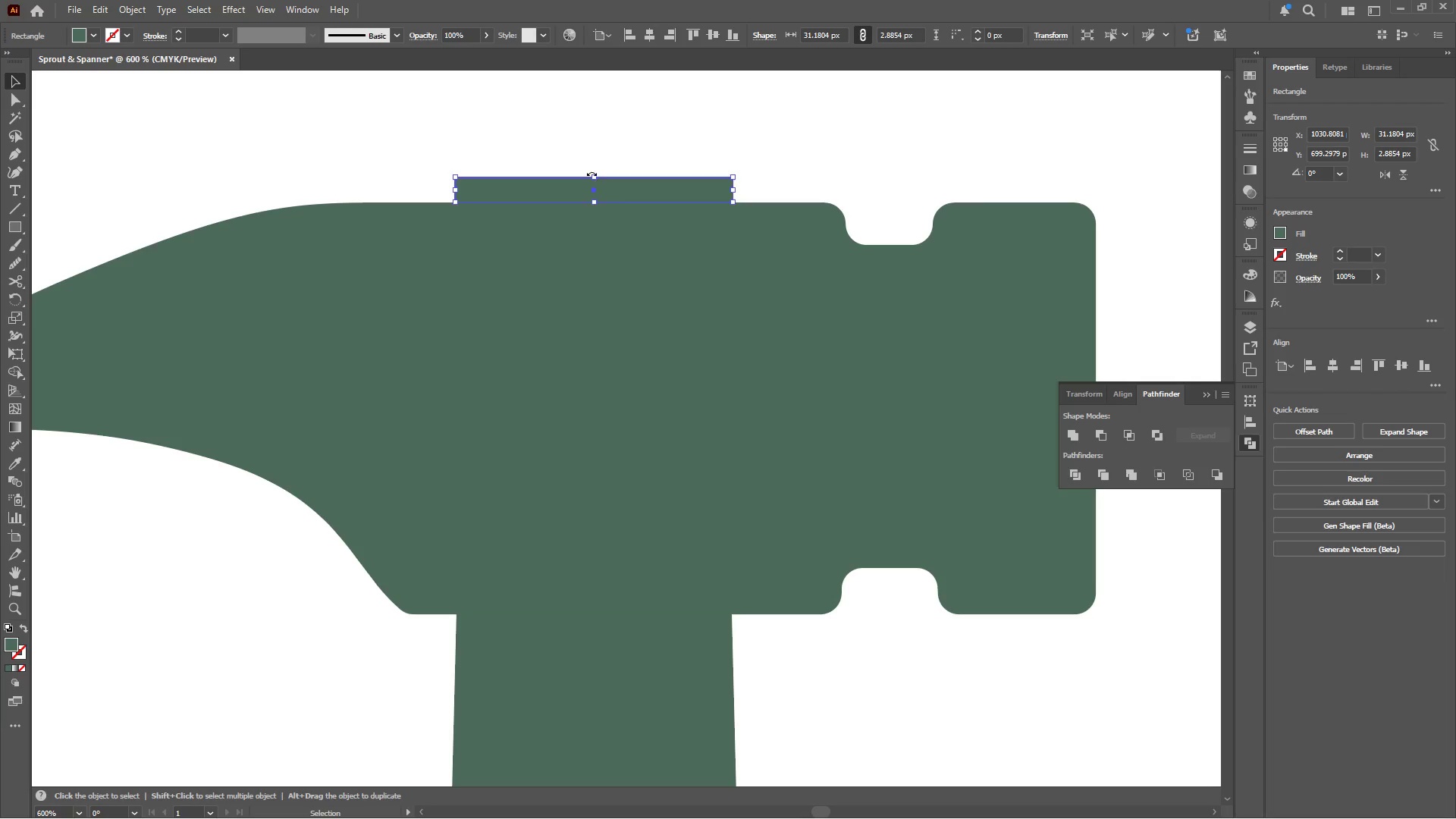 
left_click([592, 173])
 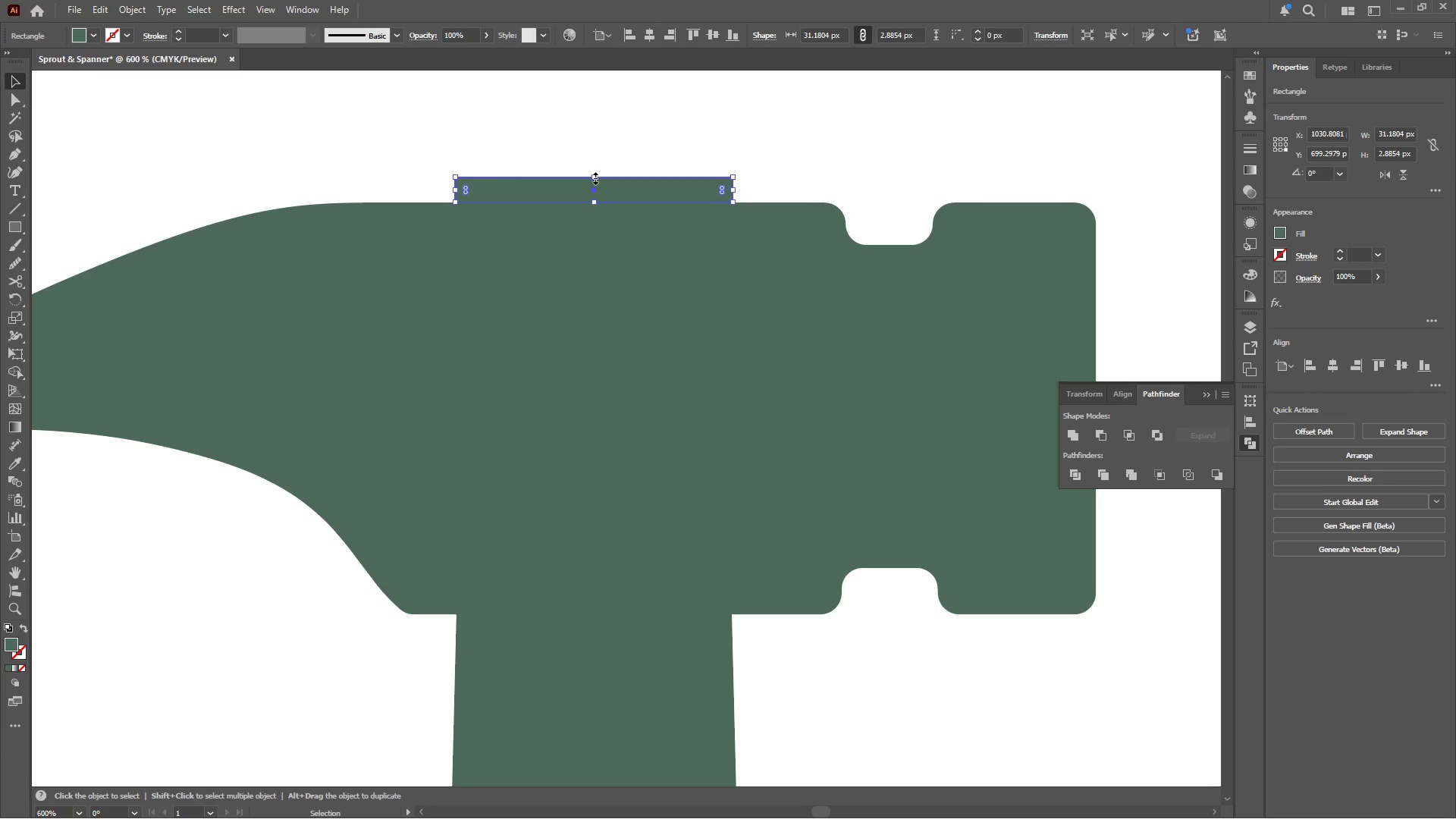 
left_click_drag(start_coordinate=[594, 177], to_coordinate=[595, 160])
 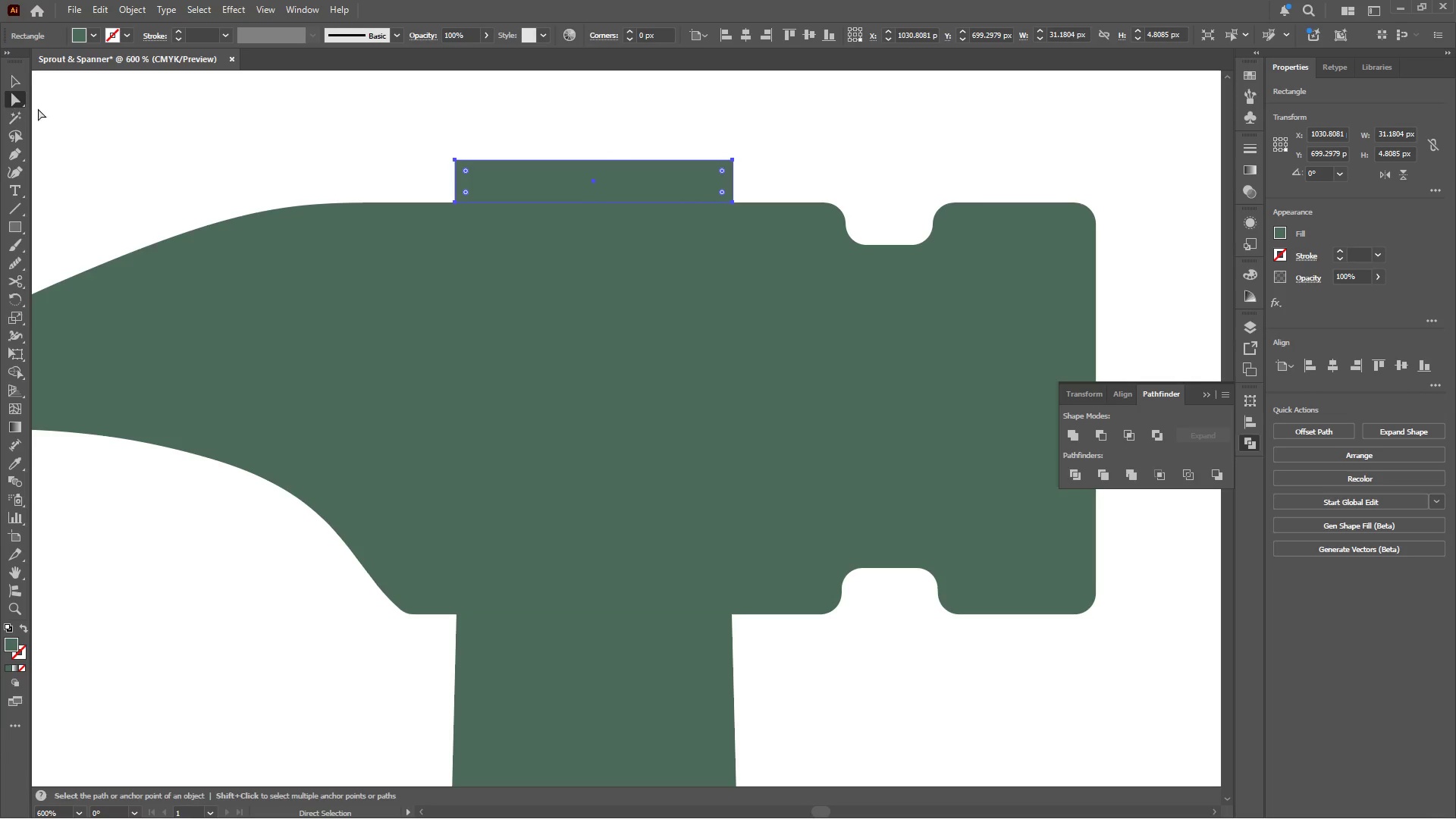 
left_click_drag(start_coordinate=[380, 137], to_coordinate=[827, 169])
 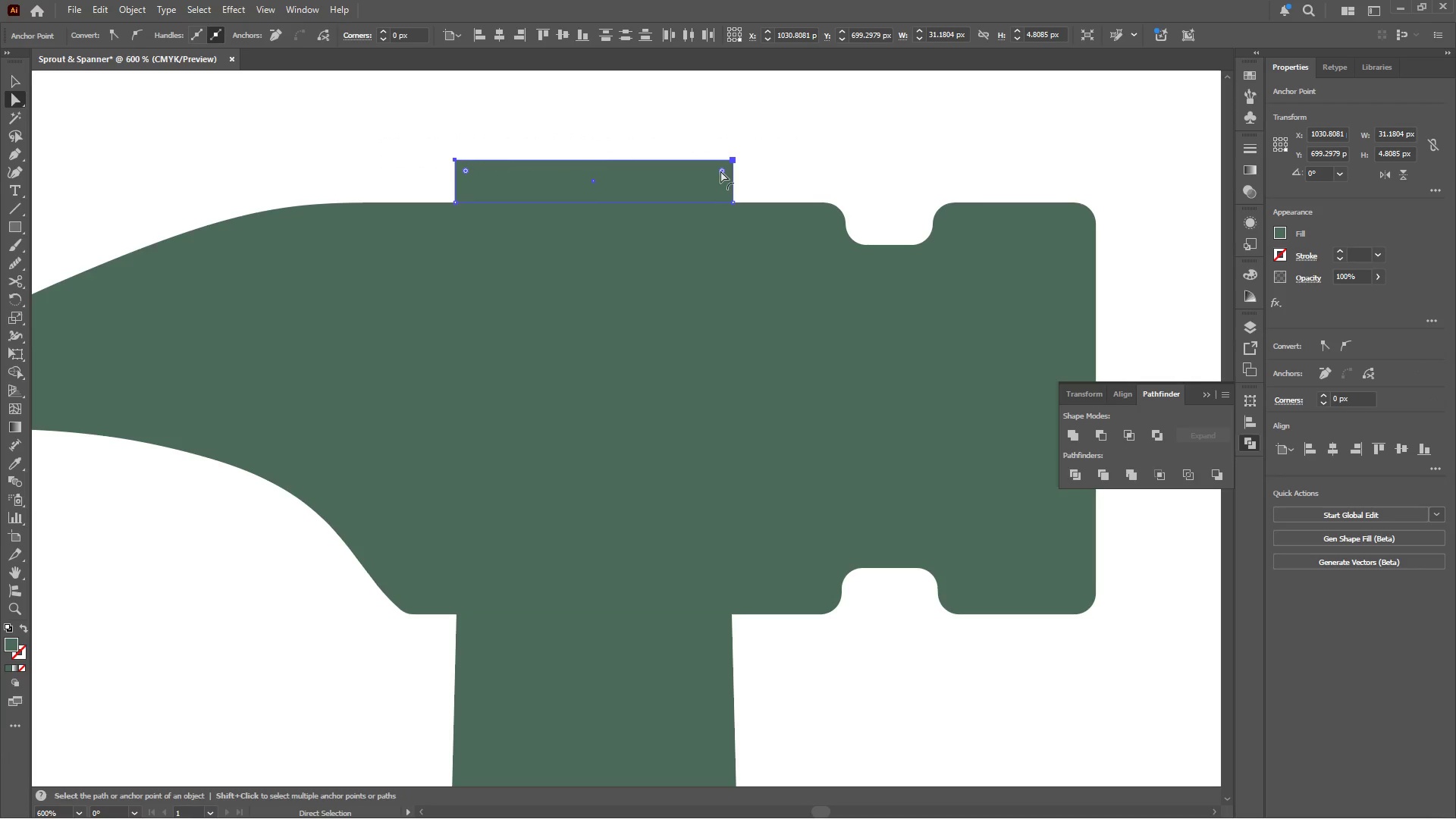 
left_click_drag(start_coordinate=[721, 170], to_coordinate=[673, 191])
 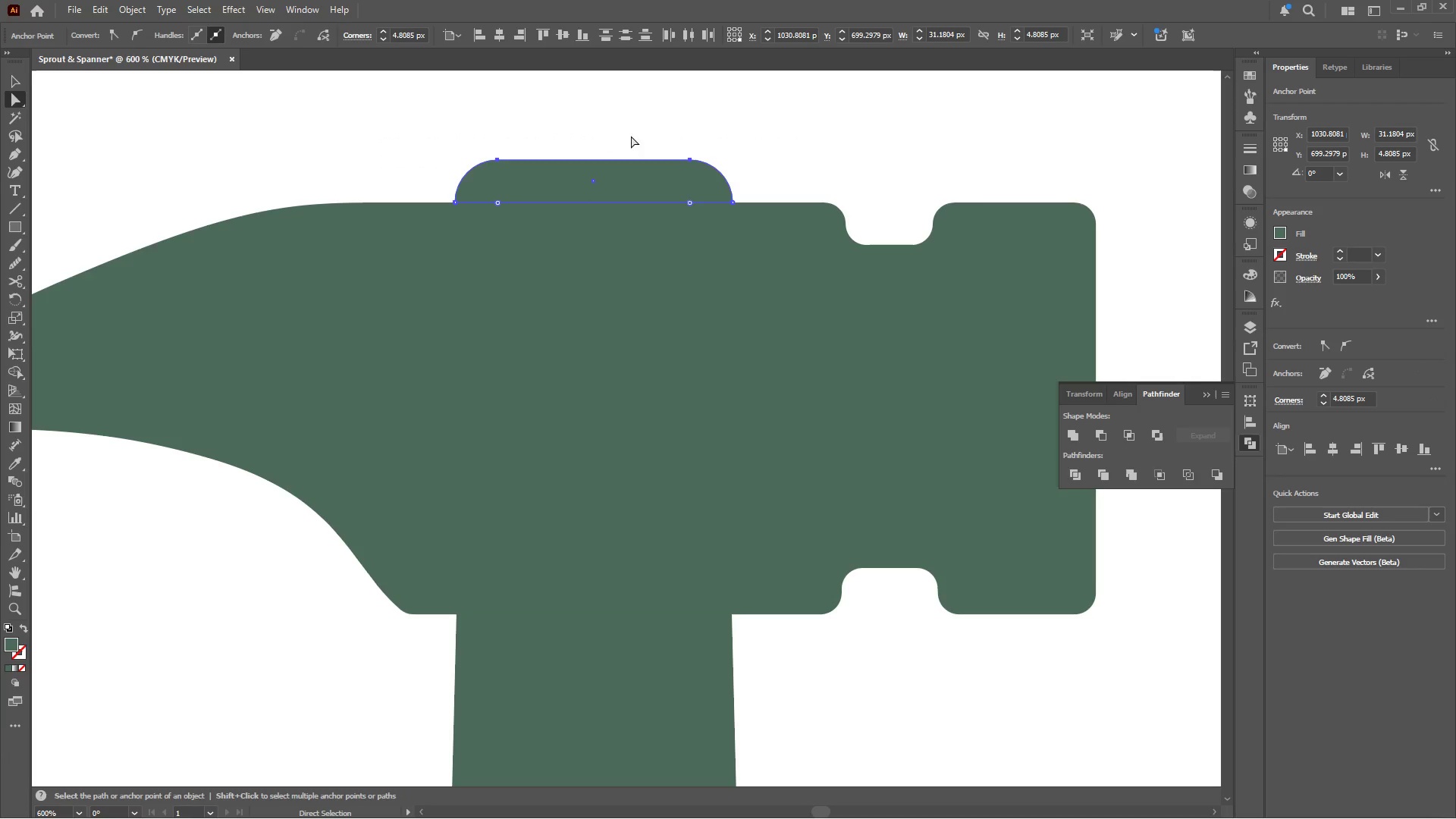 
left_click([629, 125])
 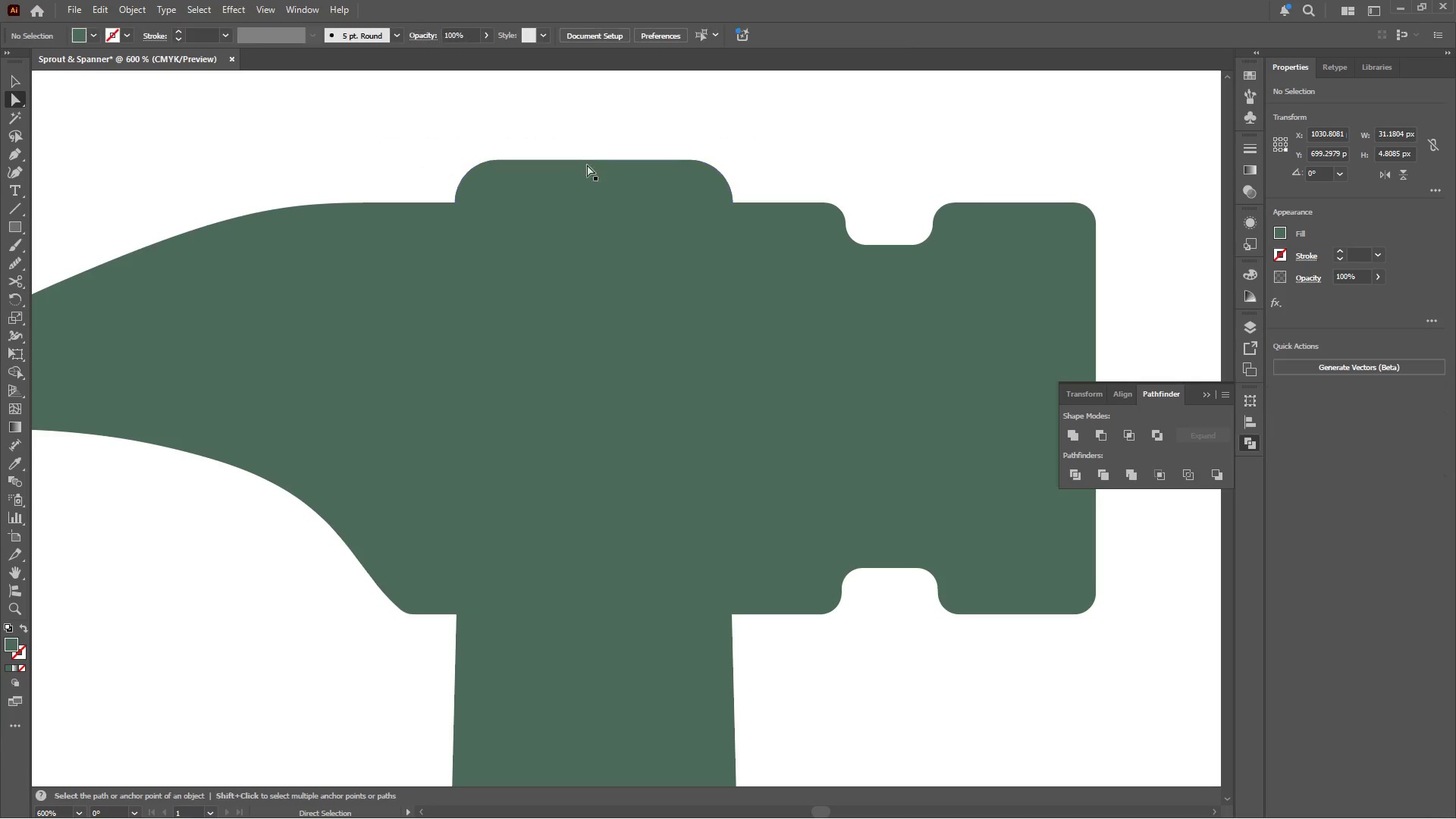 
hold_key(key=AltLeft, duration=0.52)
scroll: coordinate [570, 201], scroll_direction: down, amount: 5.0
 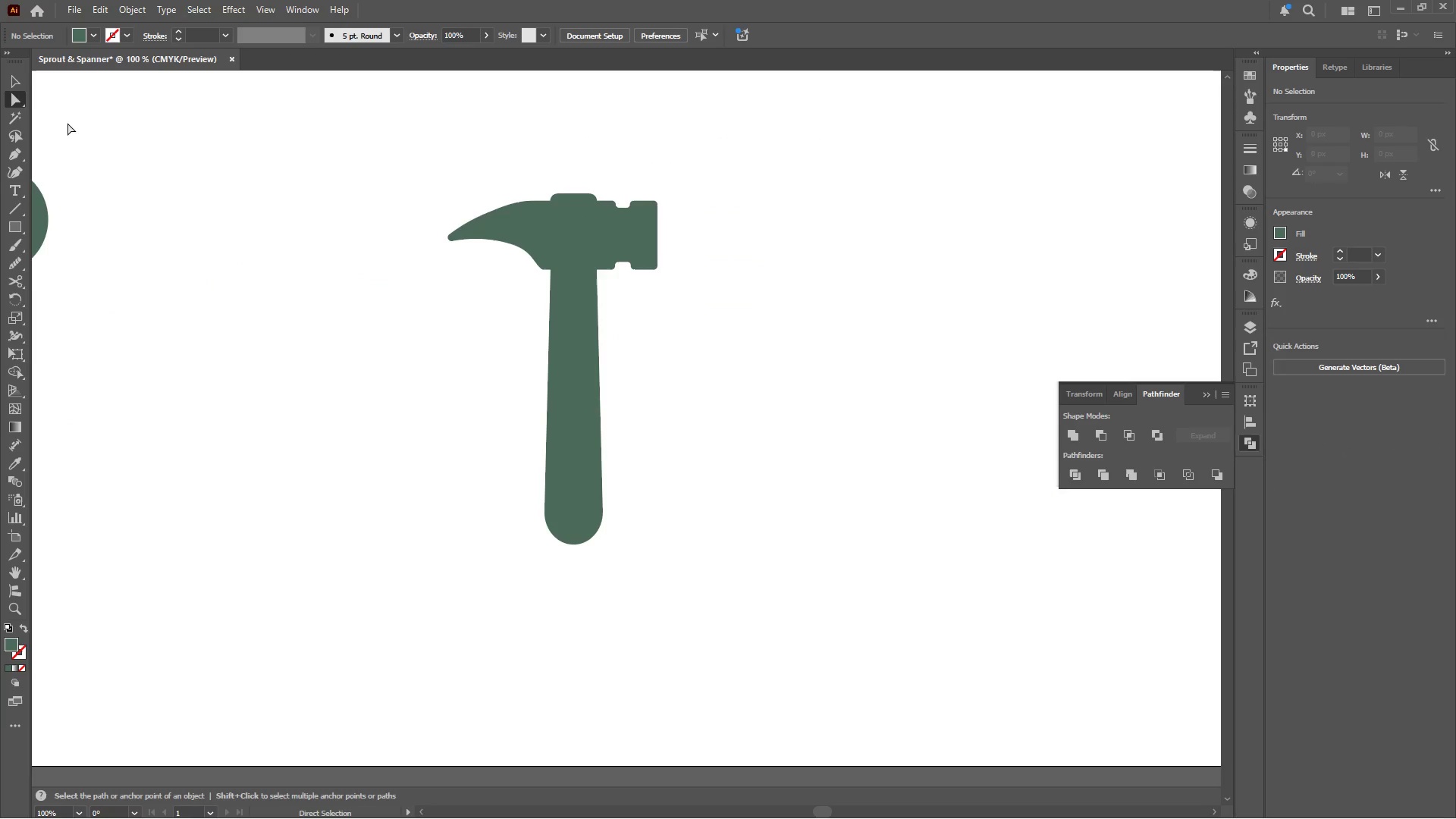 
left_click([9, 76])
 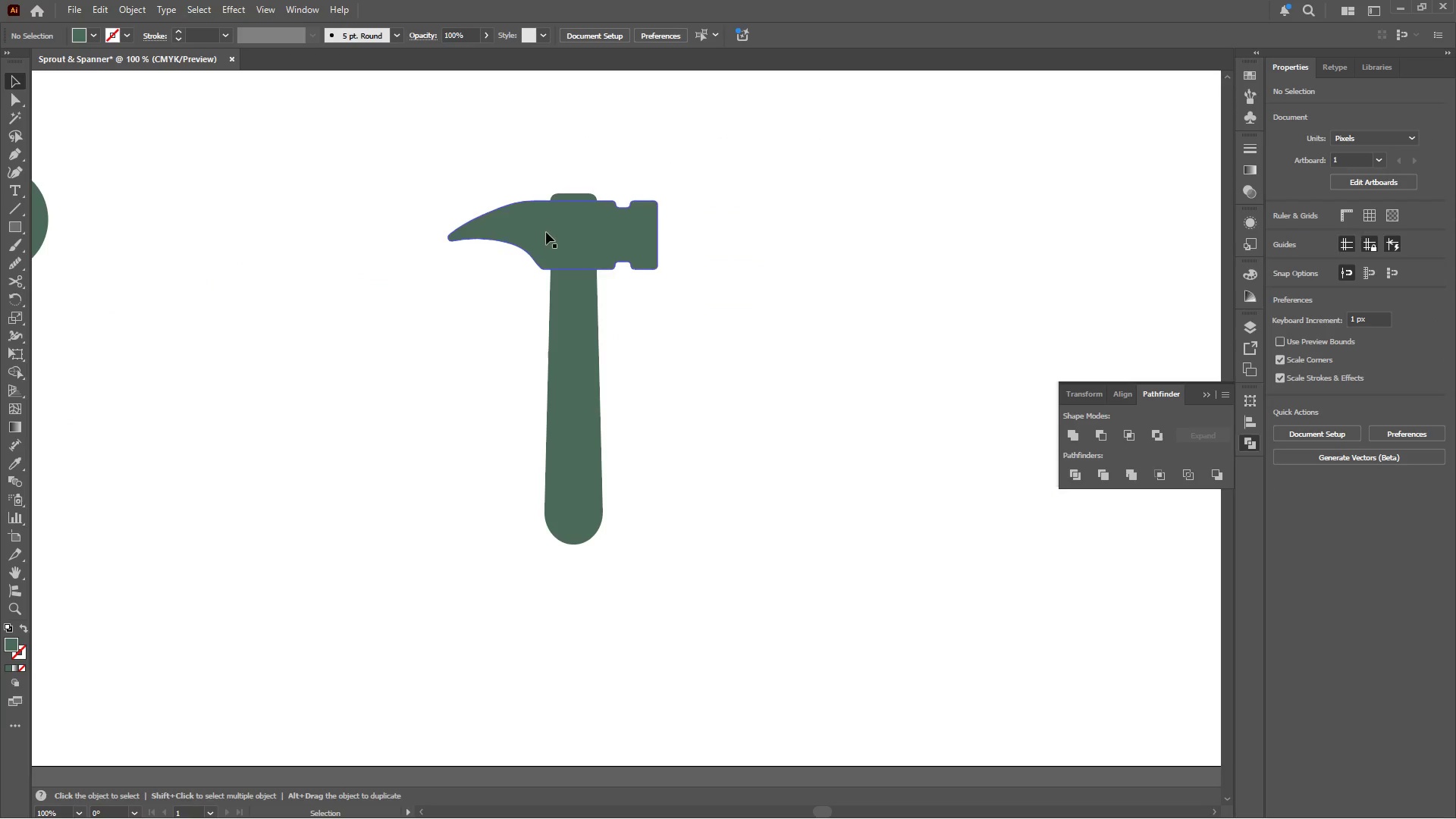 
left_click([546, 232])
 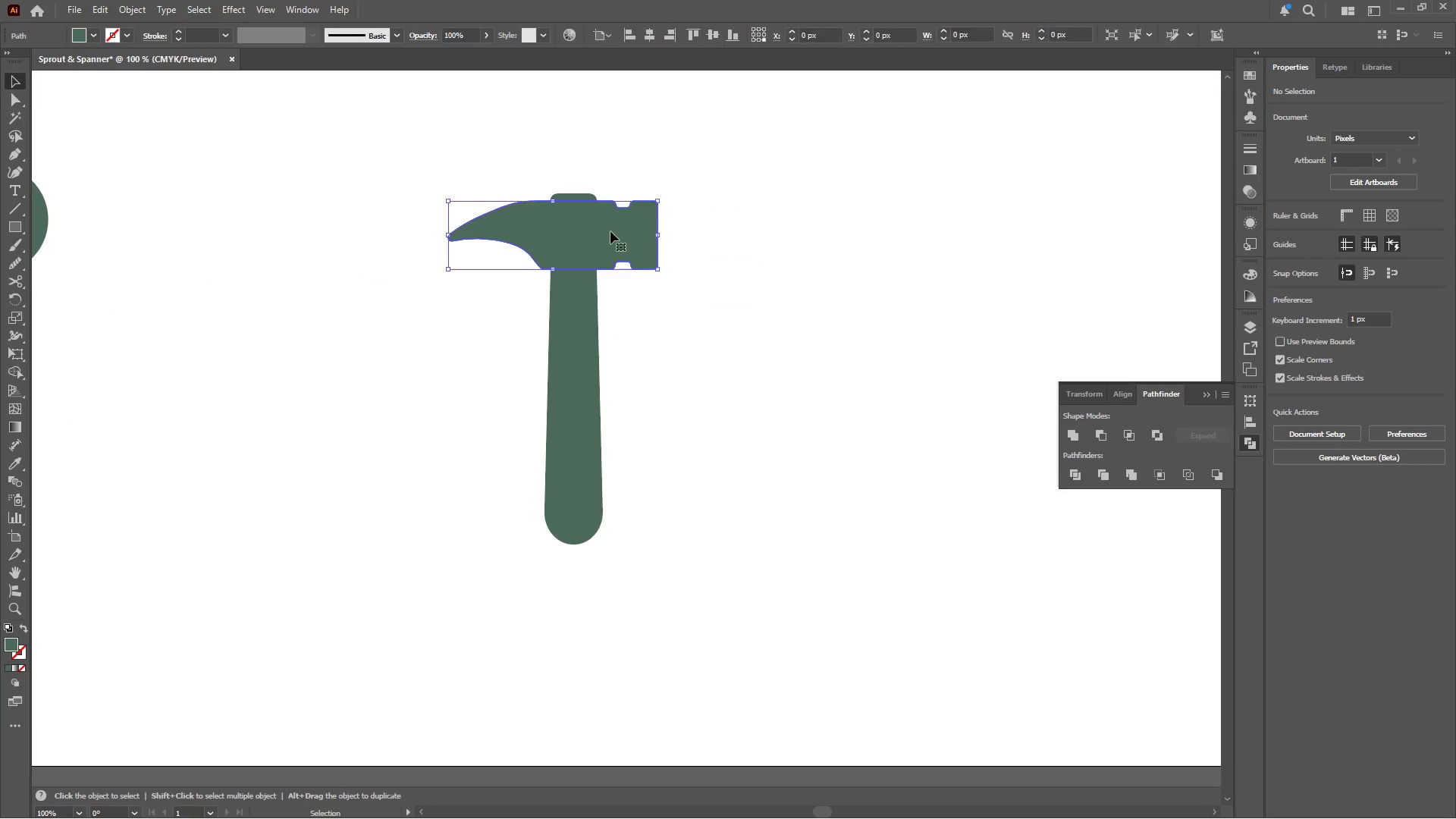 
hold_key(key=AltLeft, duration=0.41)
scroll: coordinate [630, 231], scroll_direction: up, amount: 2.0
 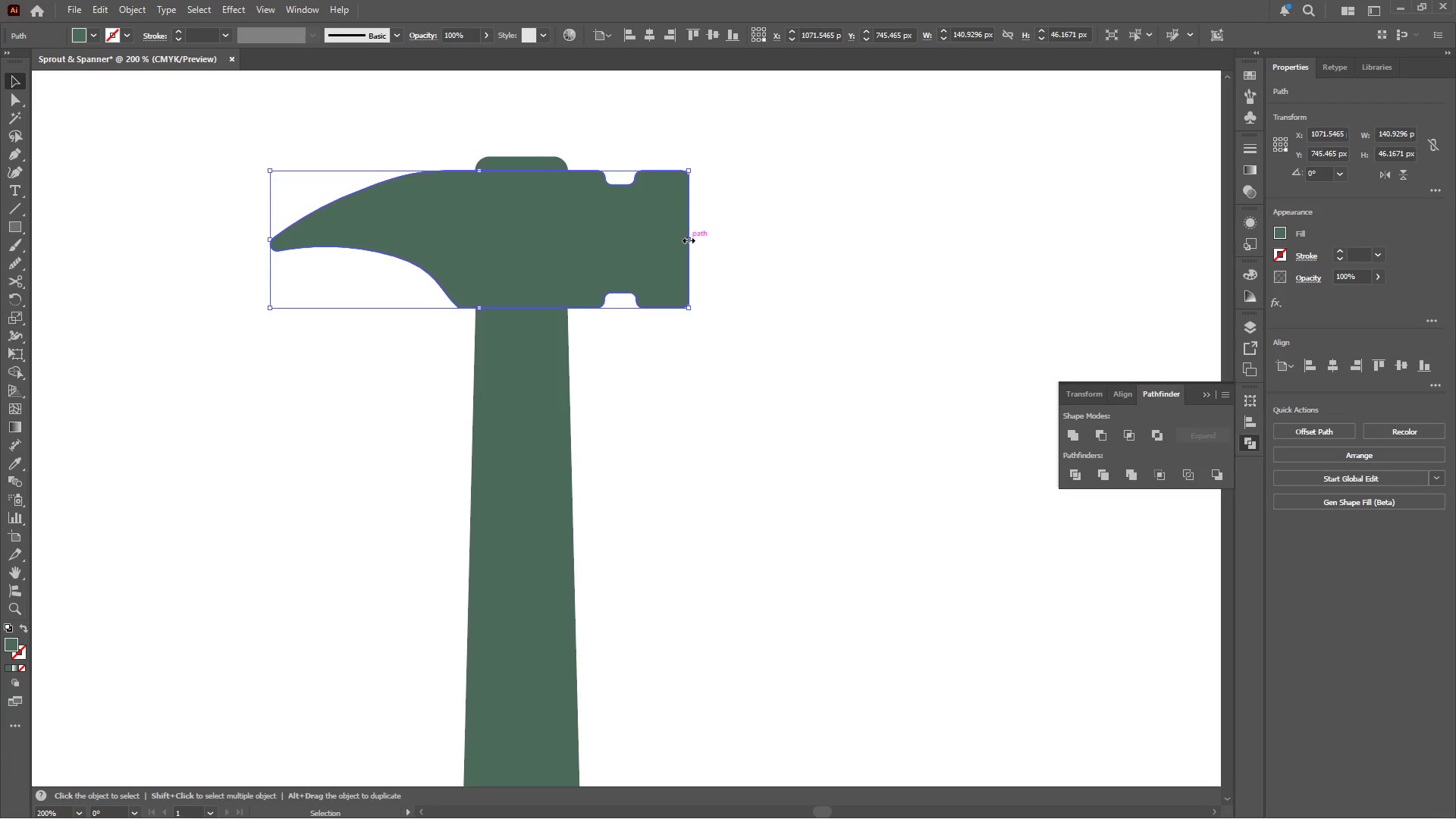 
left_click_drag(start_coordinate=[687, 239], to_coordinate=[664, 237])
 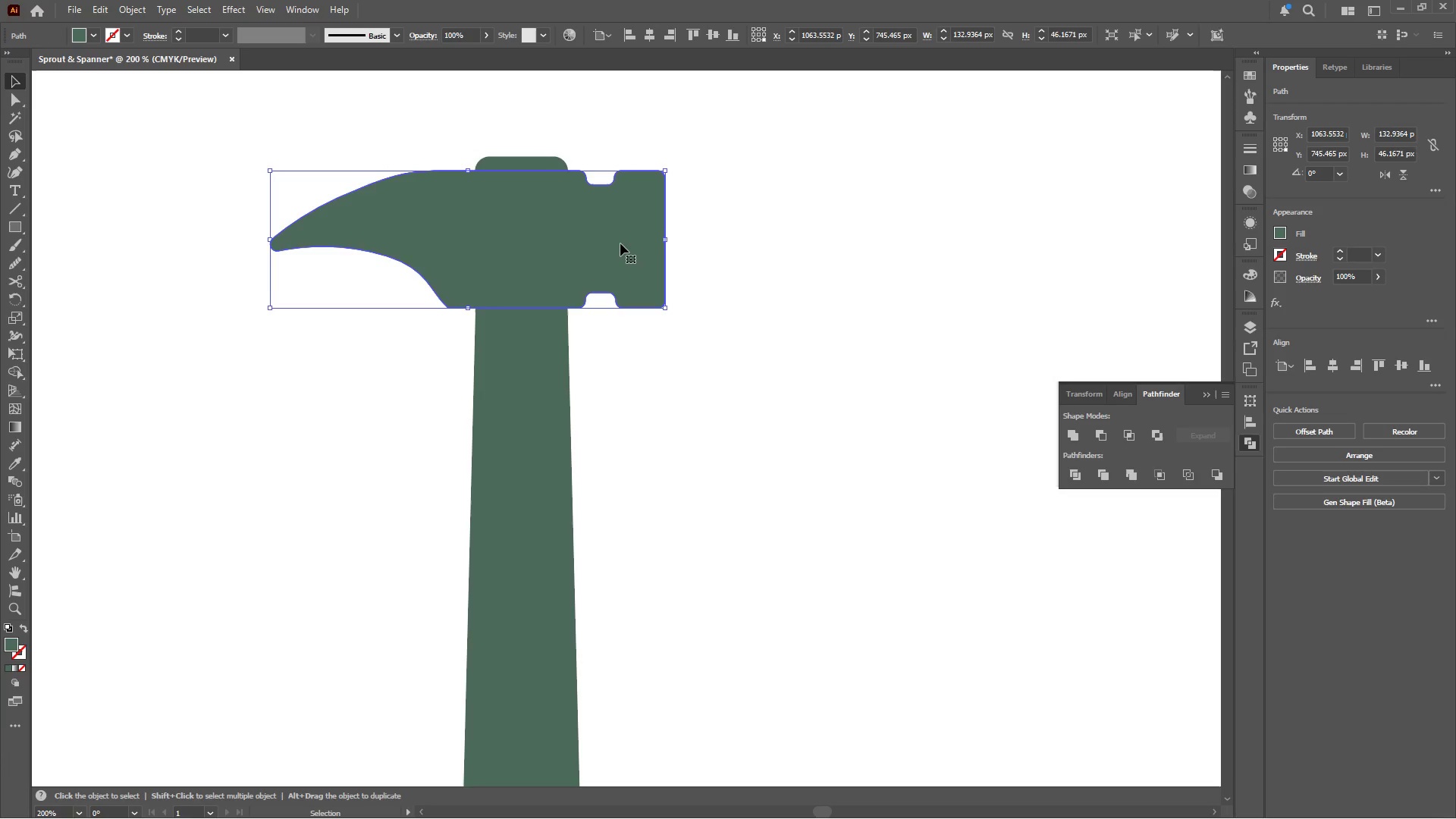 
left_click_drag(start_coordinate=[620, 243], to_coordinate=[631, 246])
 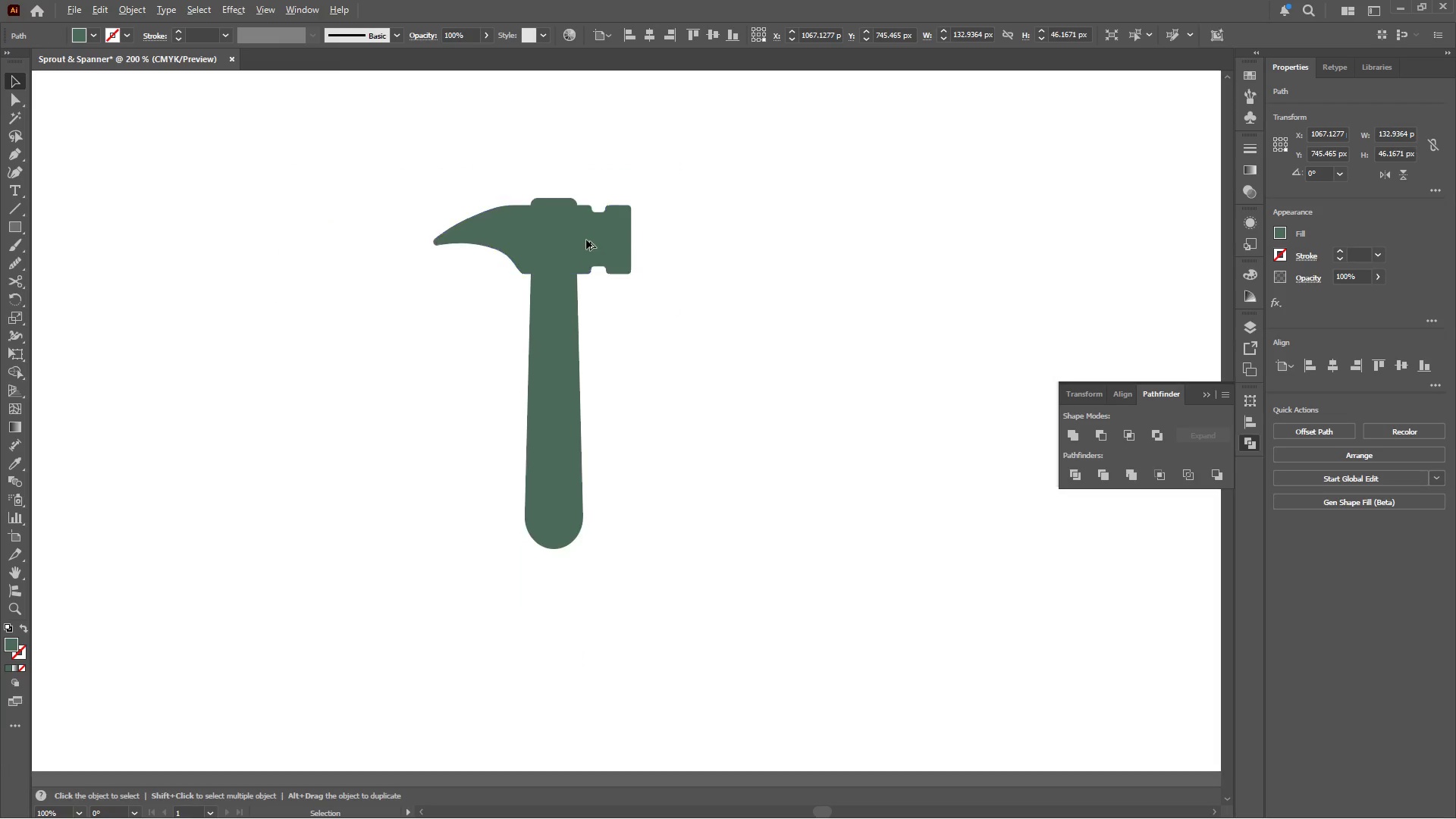 
hold_key(key=ShiftLeft, duration=2.66)
 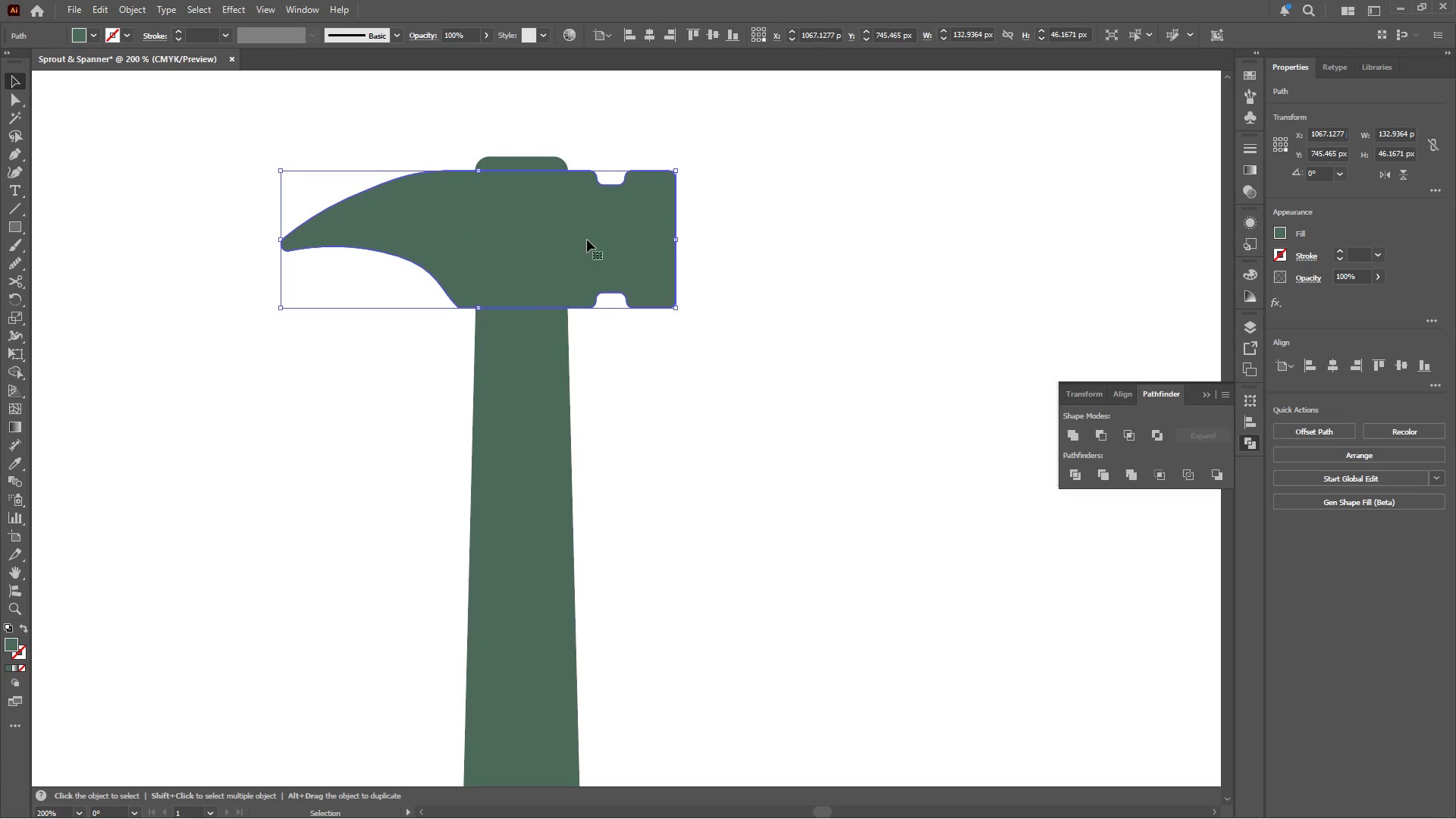 
hold_key(key=AltLeft, duration=0.34)
 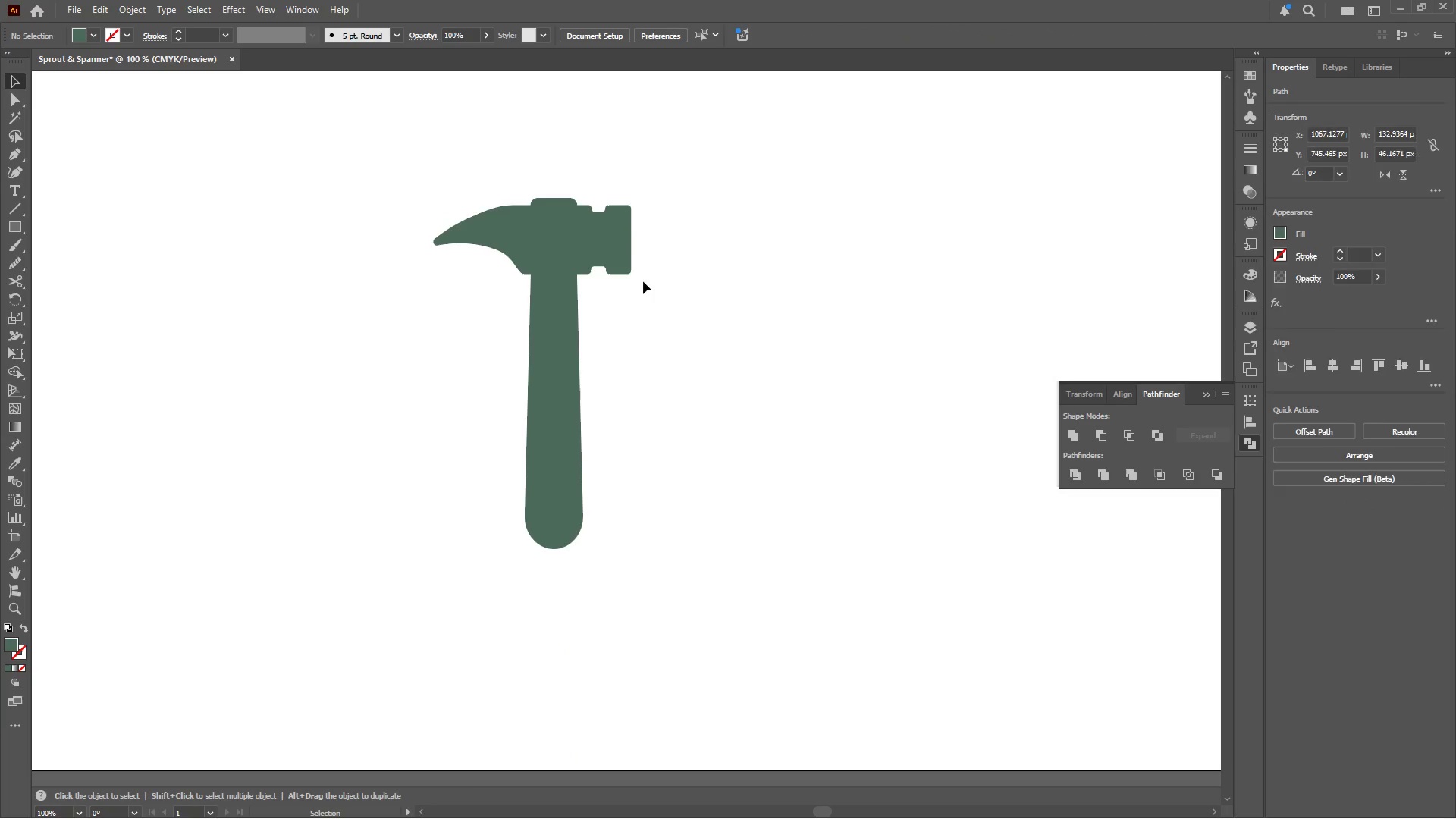 
left_click([643, 281])
 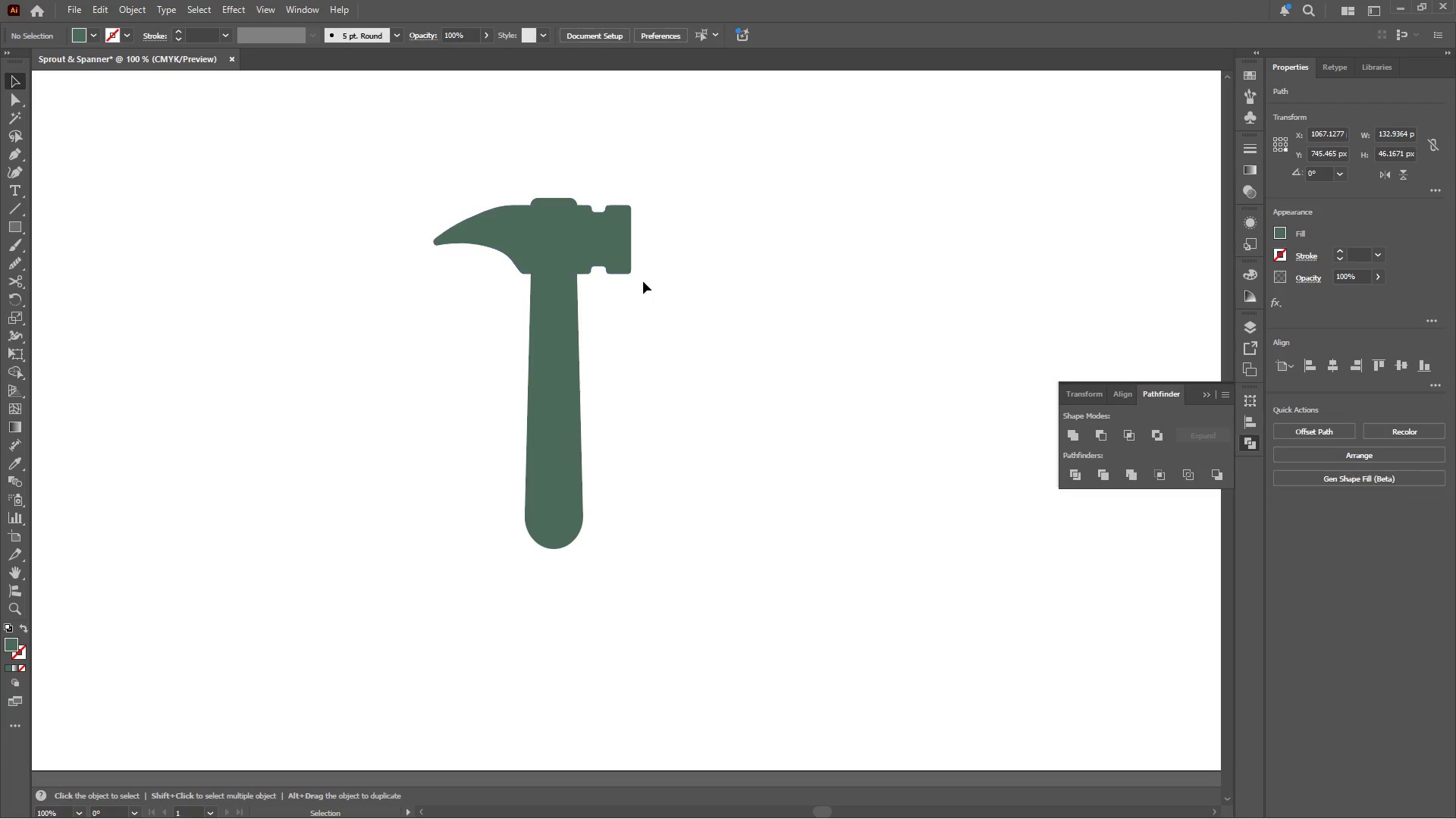 
scroll: coordinate [586, 240], scroll_direction: down, amount: 2.0
 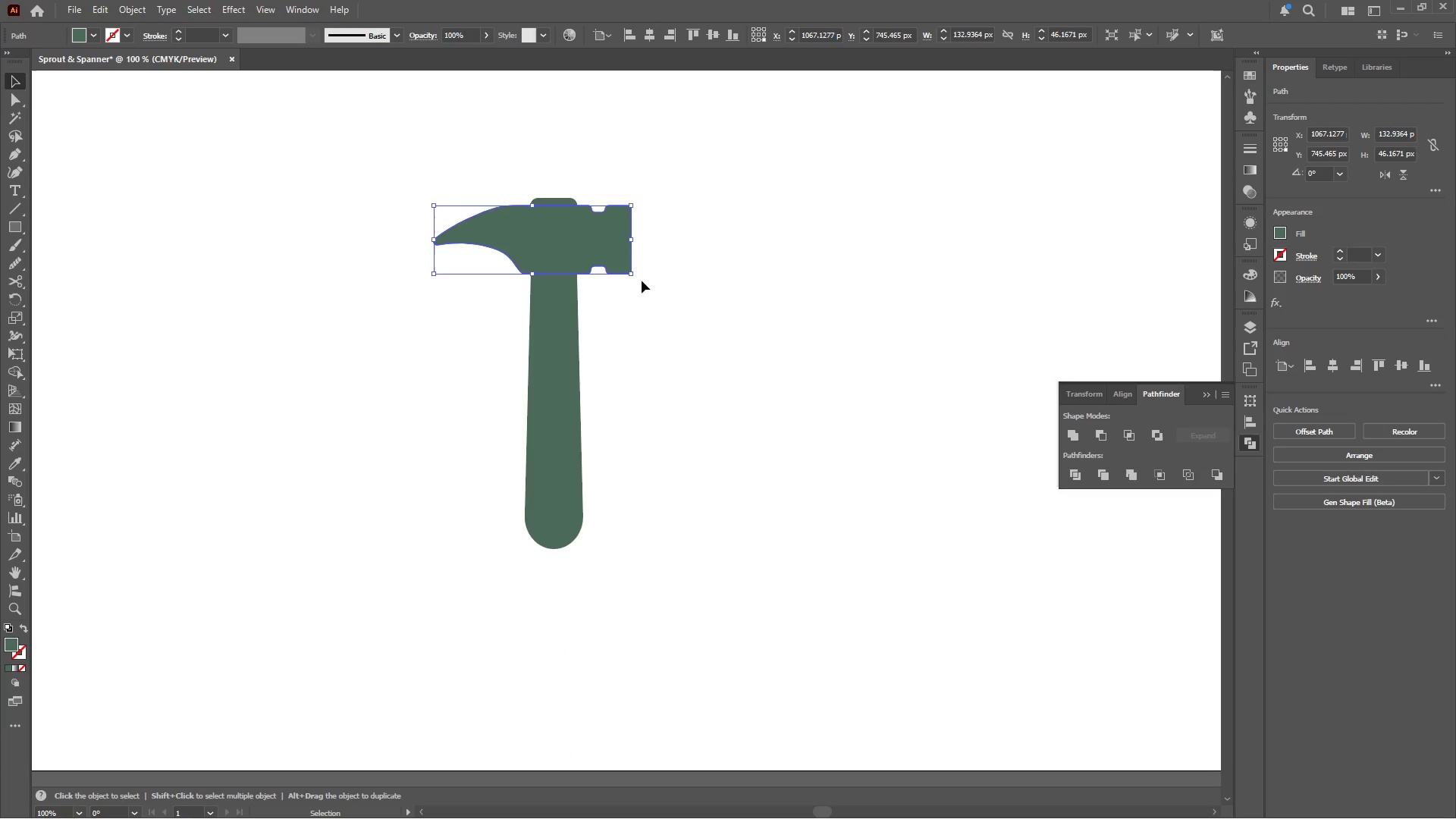 
hold_key(key=AltLeft, duration=0.55)
scroll: coordinate [643, 281], scroll_direction: down, amount: 3.0
 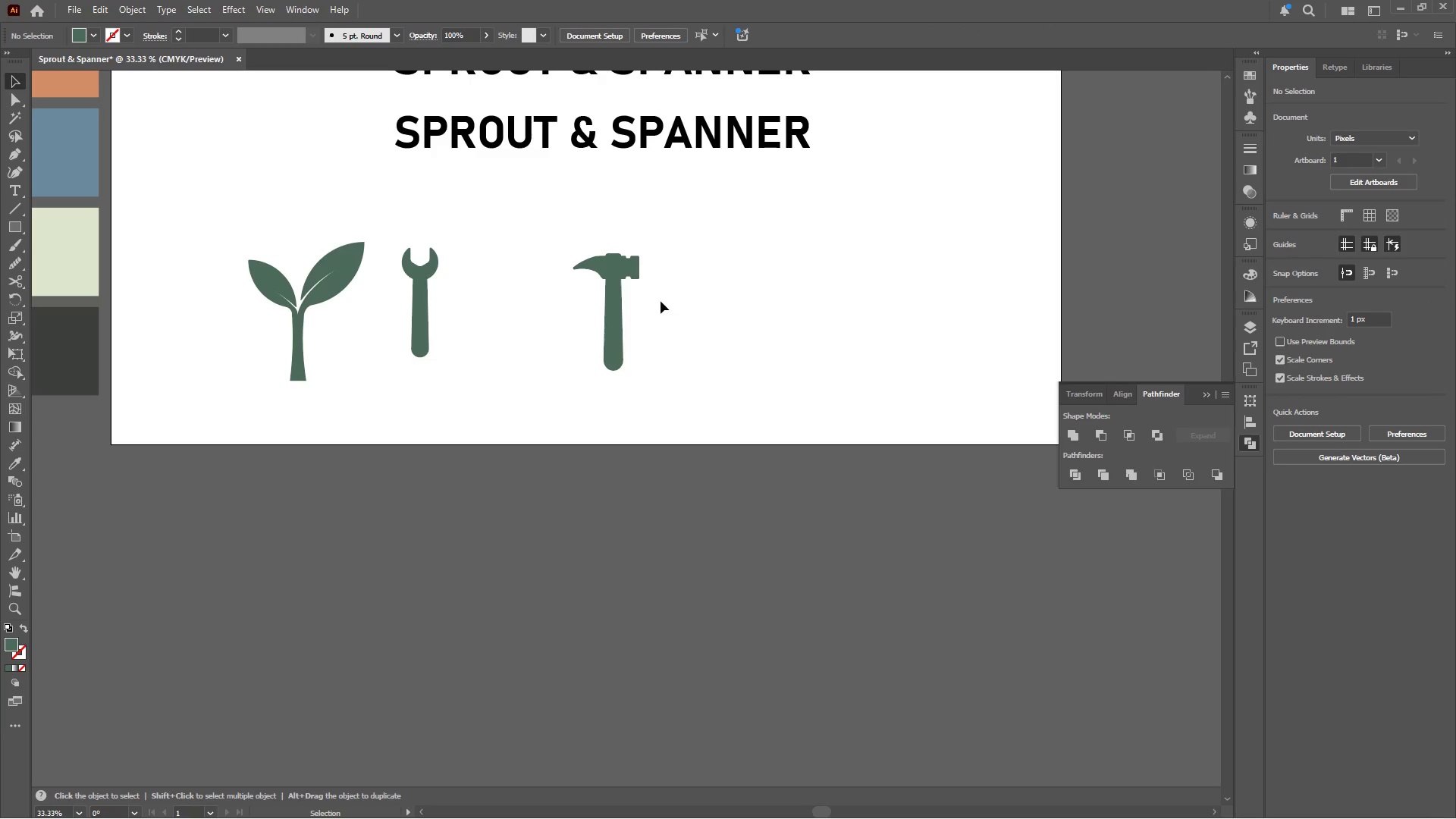 
left_click_drag(start_coordinate=[648, 240], to_coordinate=[563, 342])
 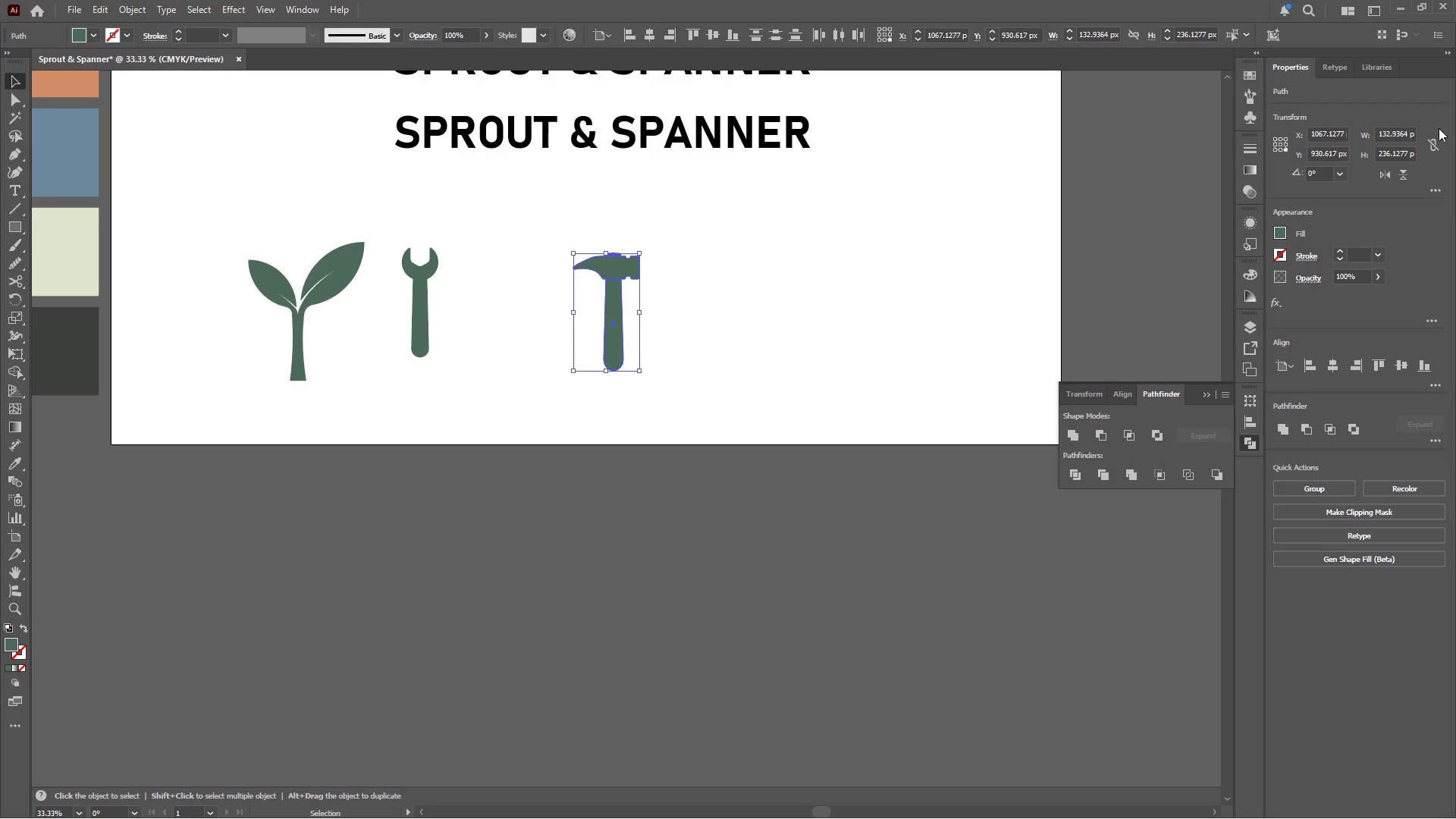 
left_click([1387, 171])
 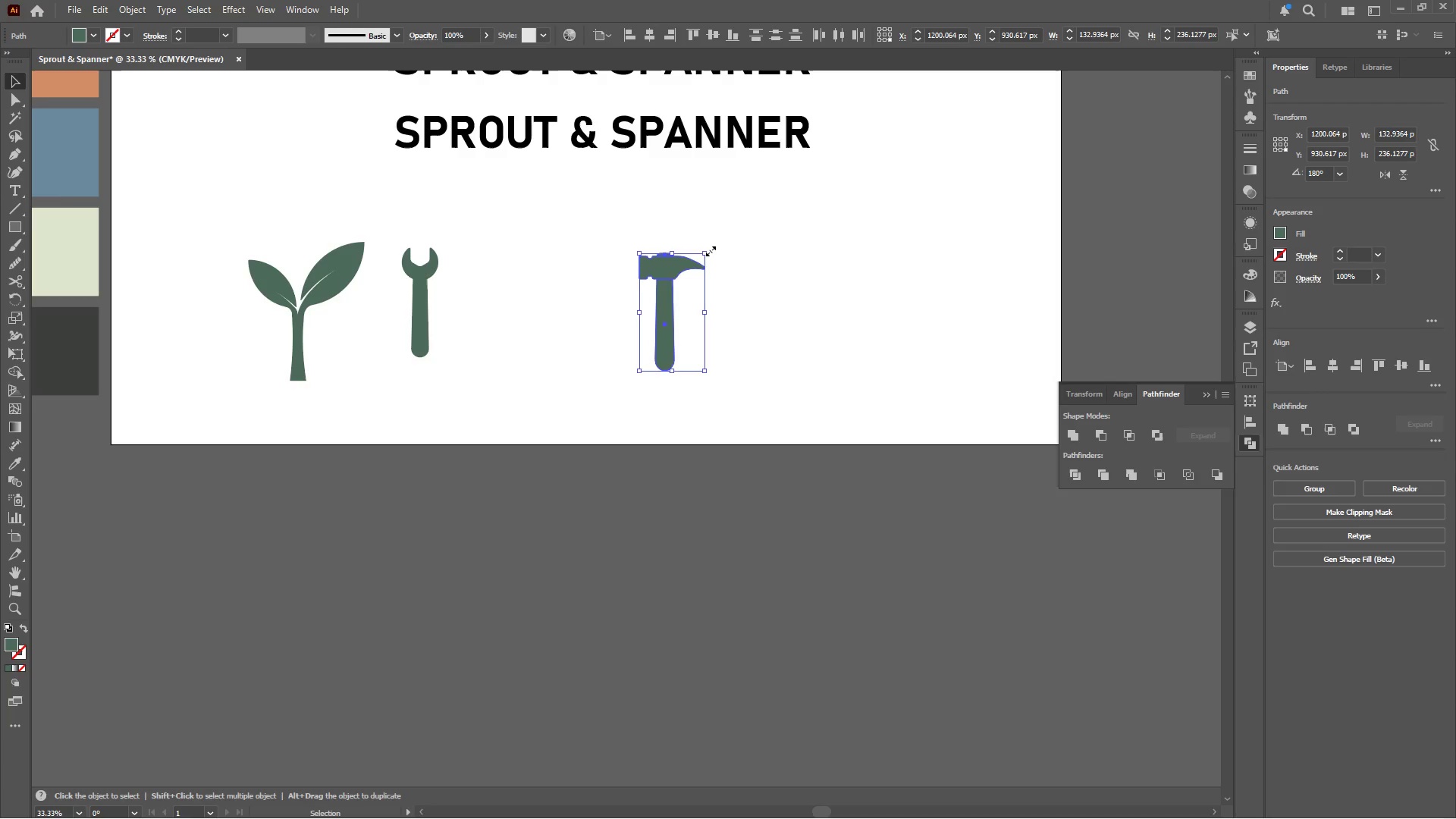 
hold_key(key=ShiftLeft, duration=1.19)
left_click_drag(start_coordinate=[712, 247], to_coordinate=[672, 230])
 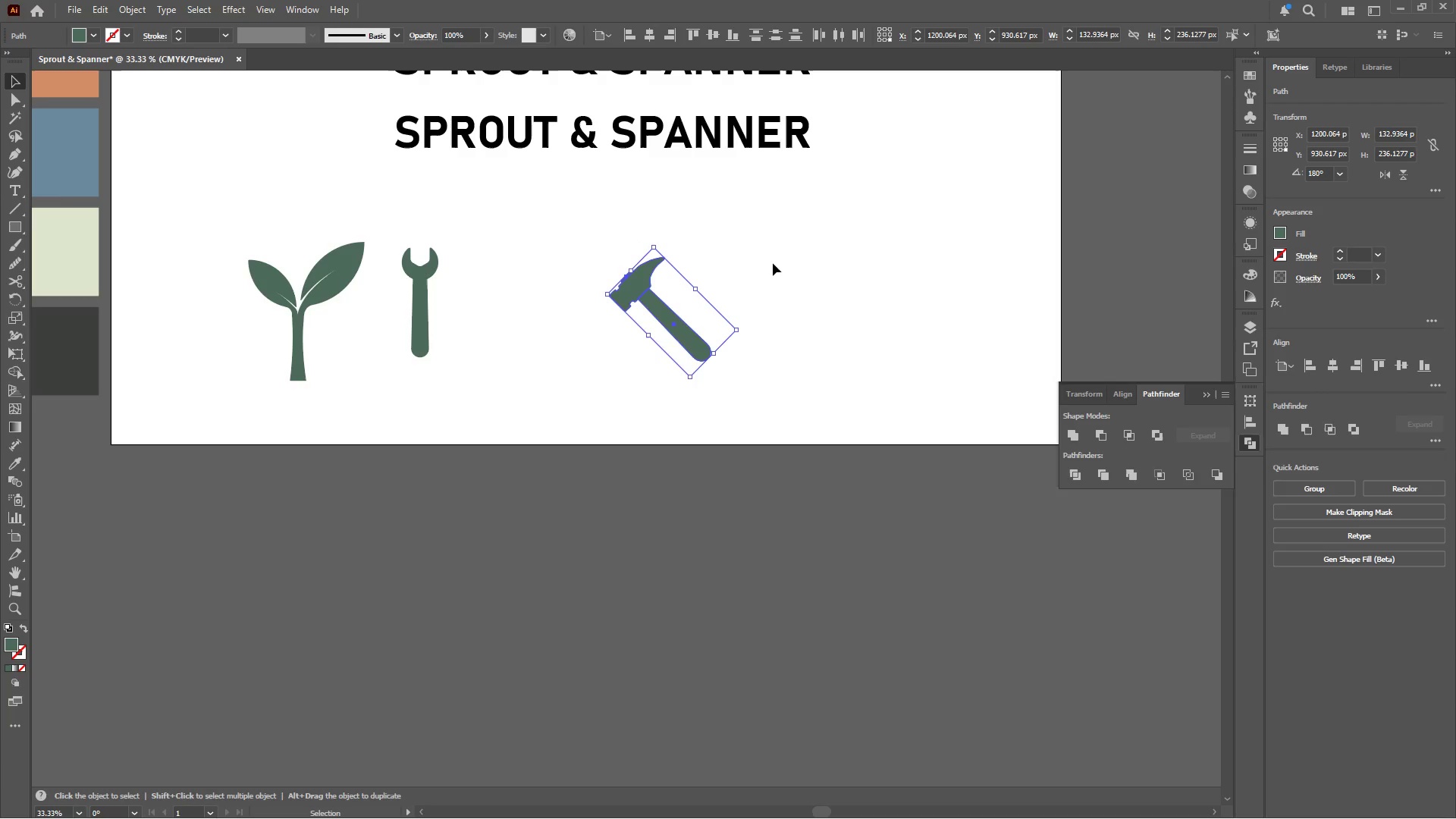 
left_click([773, 263])
 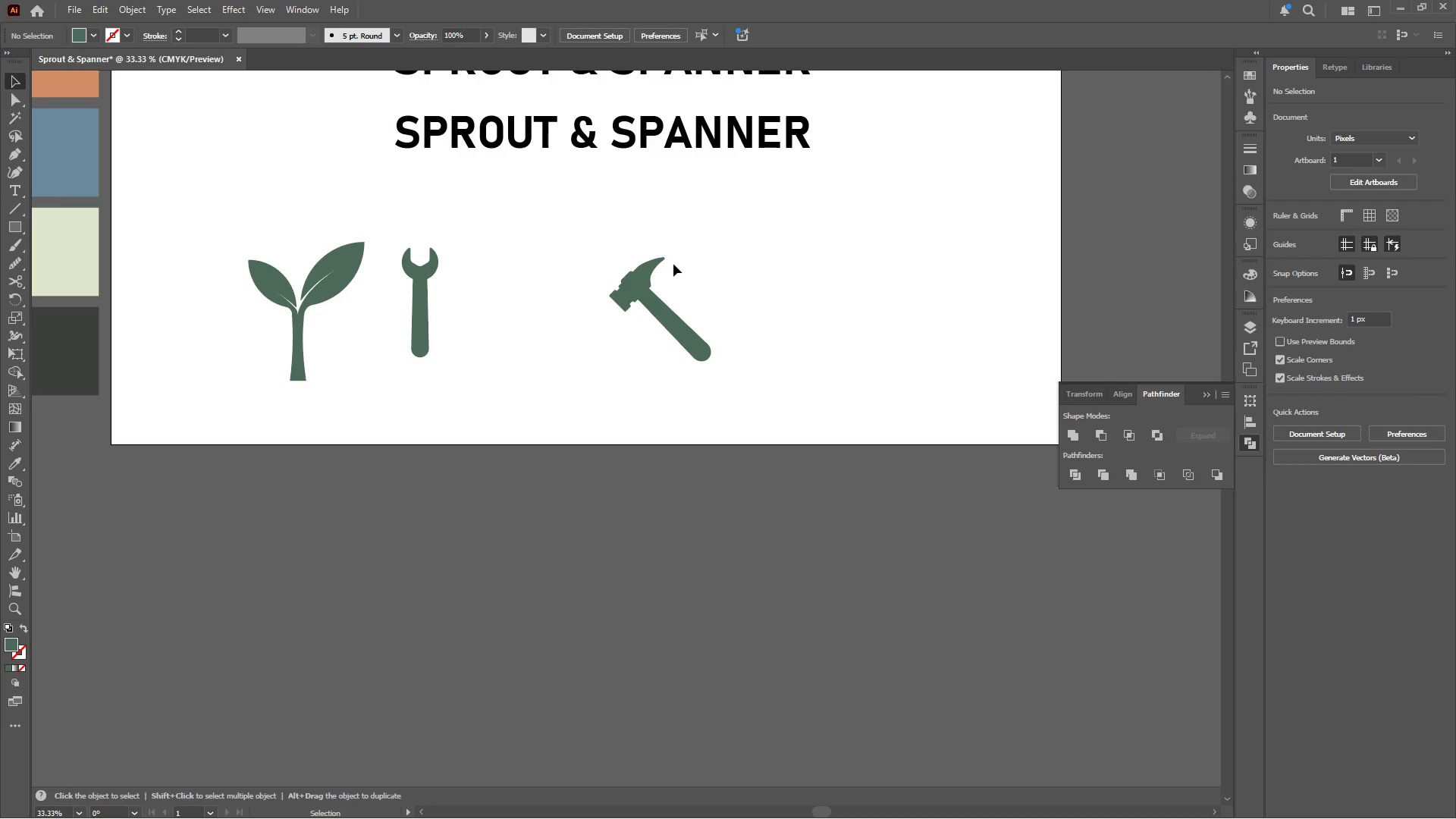 
key(Control+Z)
 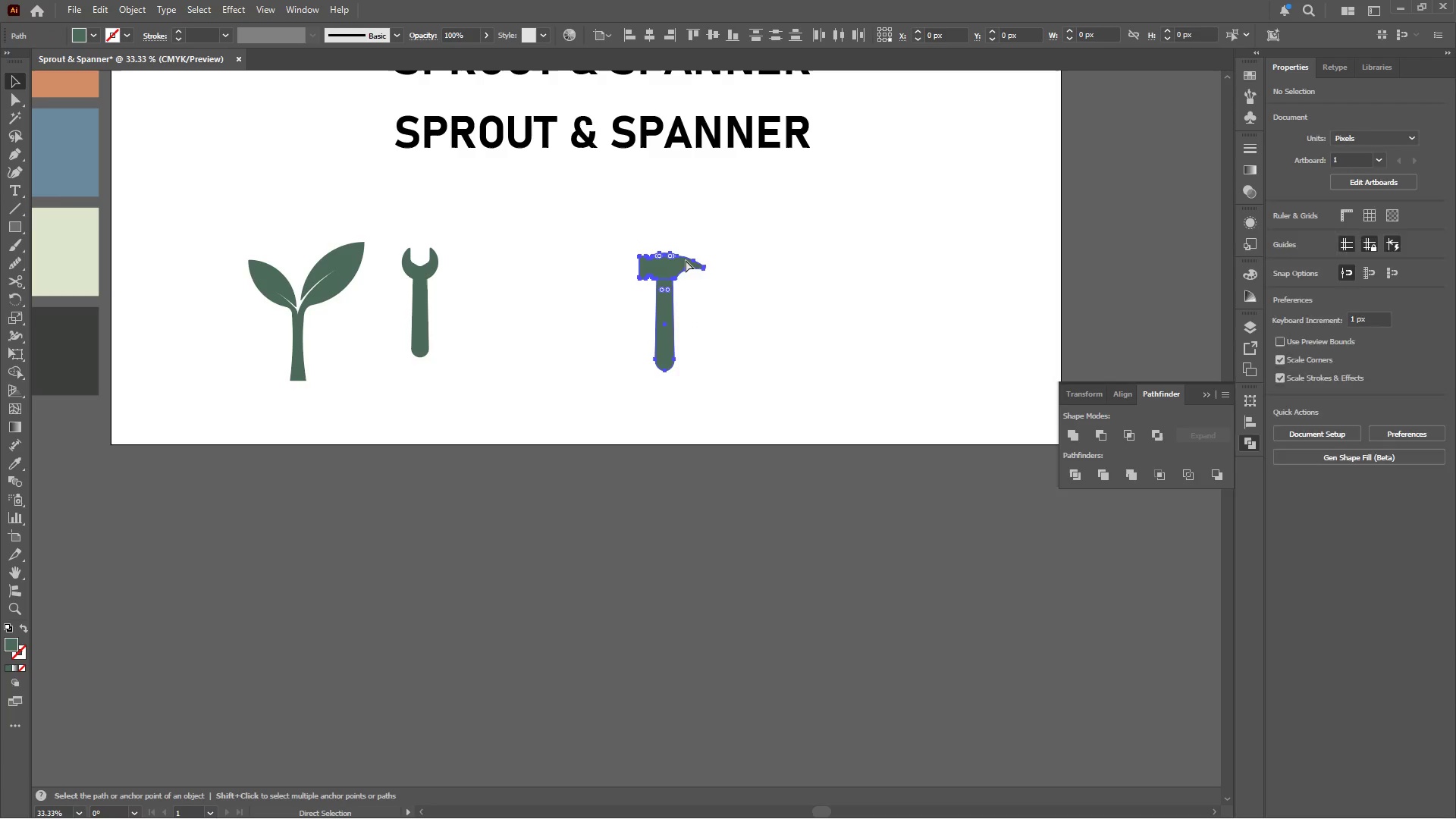 
key(Control+Z)
 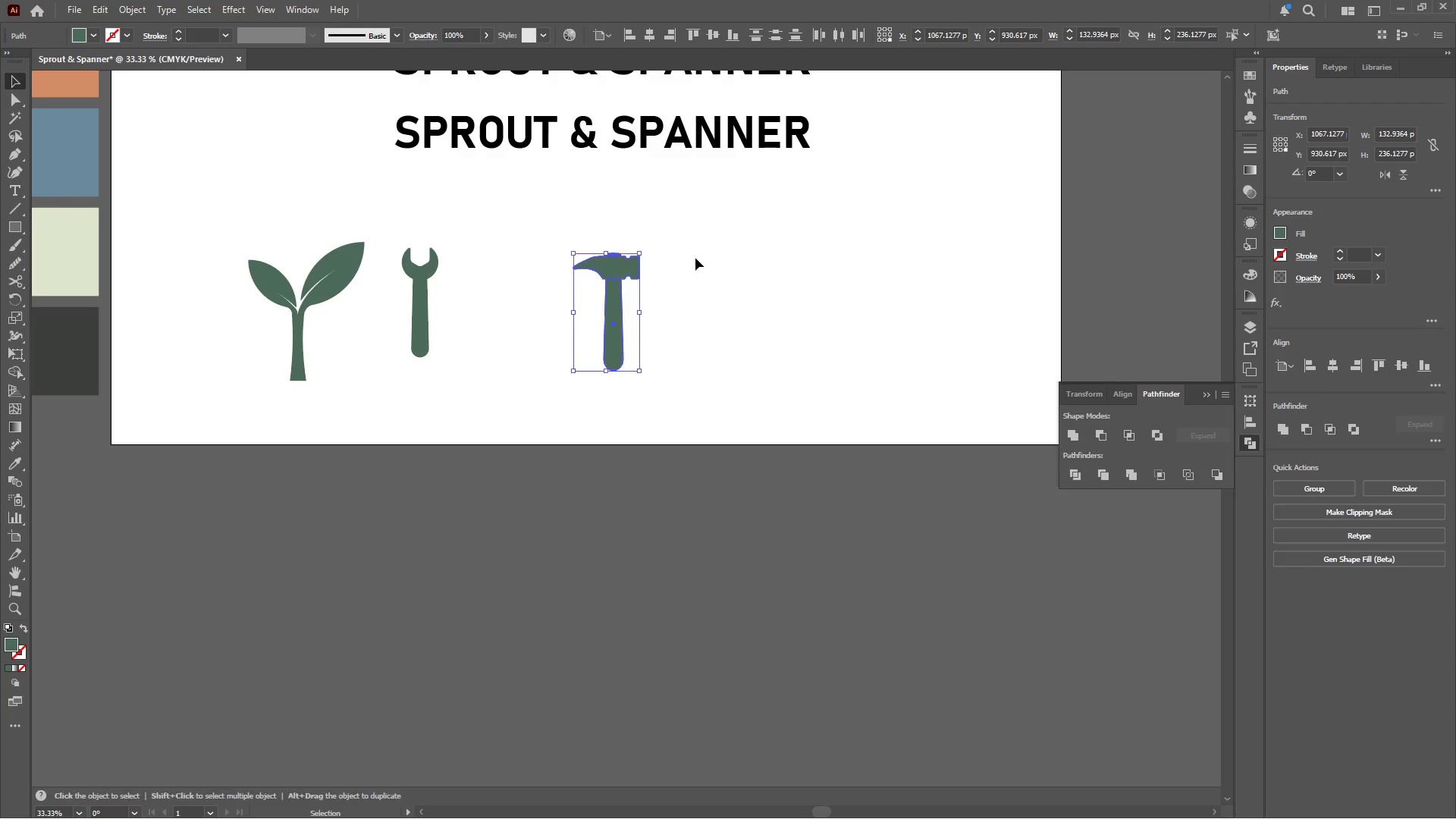 
left_click([696, 256])
 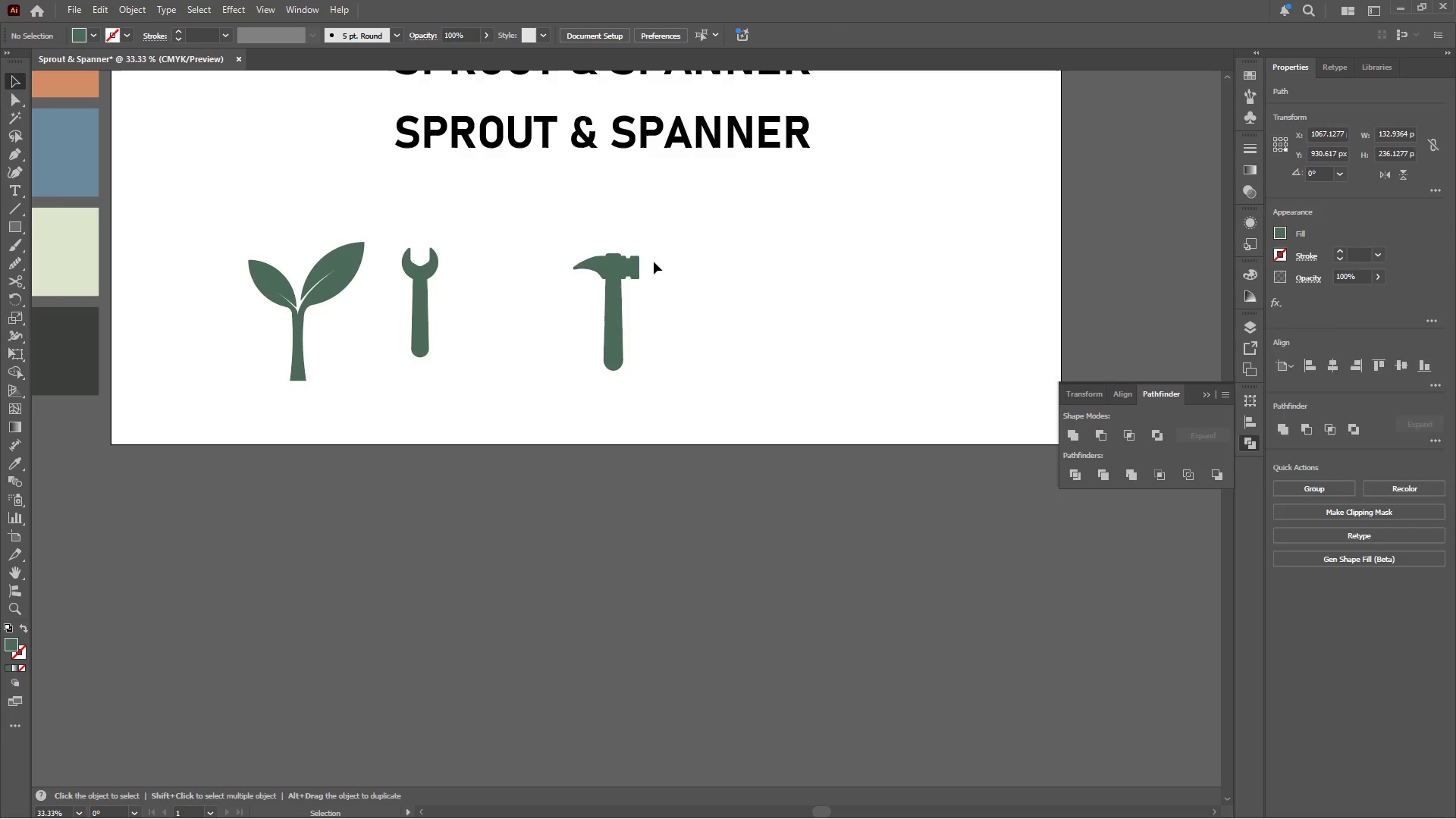 
hold_key(key=AltLeft, duration=0.62)
scroll: coordinate [600, 267], scroll_direction: up, amount: 5.0
 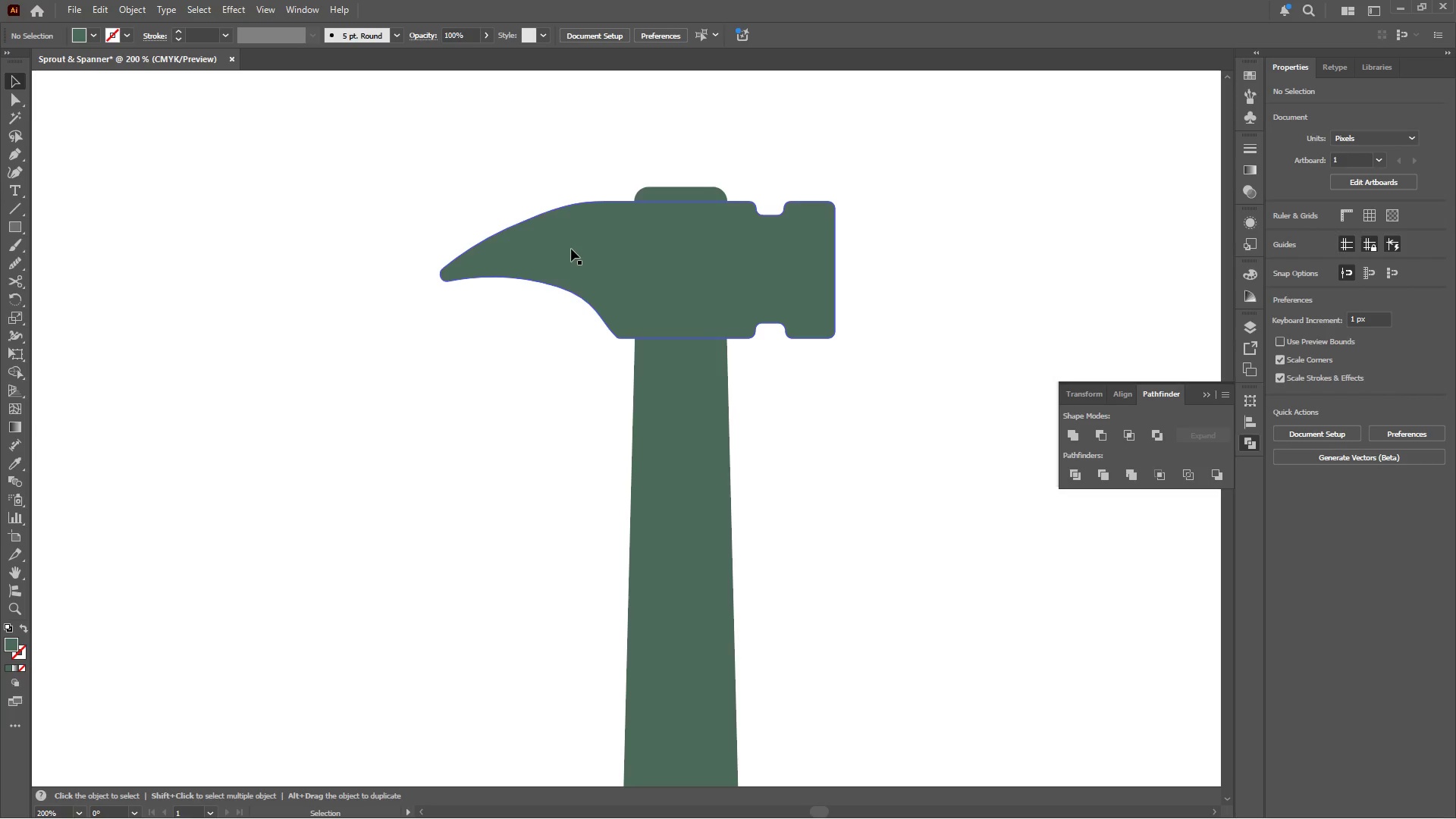 
left_click([571, 248])
 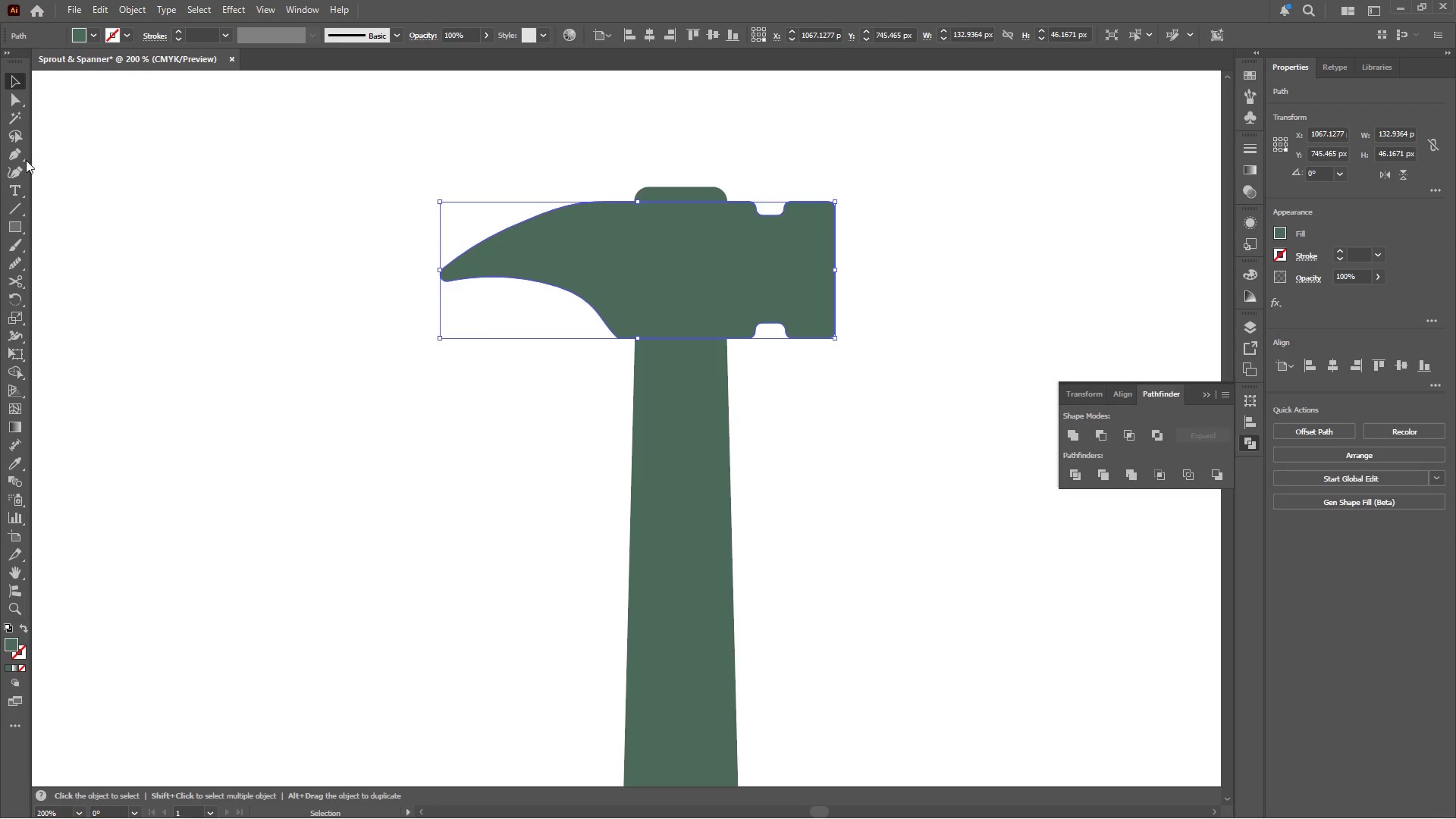 
left_click([17, 168])
 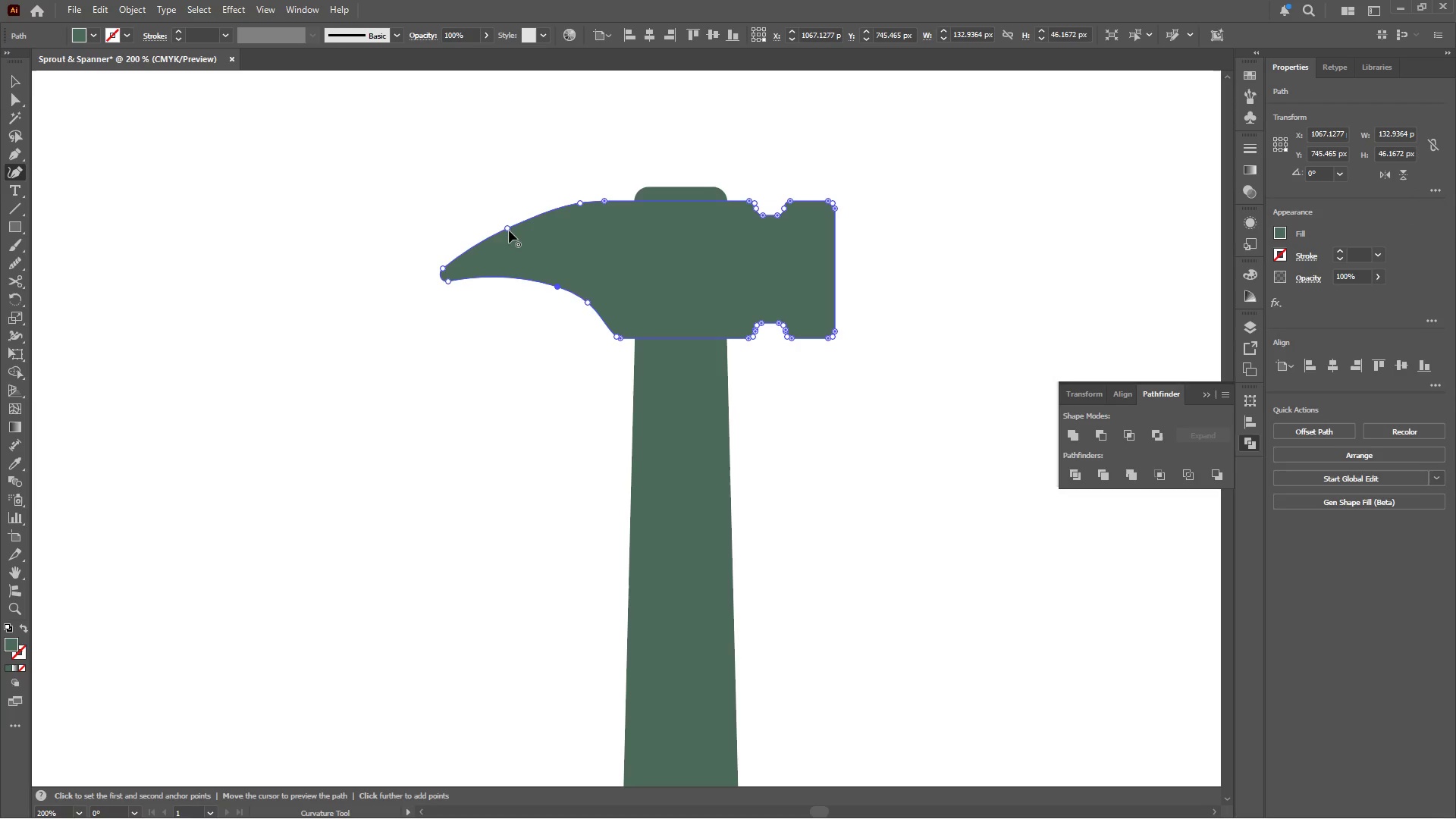 
left_click_drag(start_coordinate=[509, 229], to_coordinate=[504, 224])
 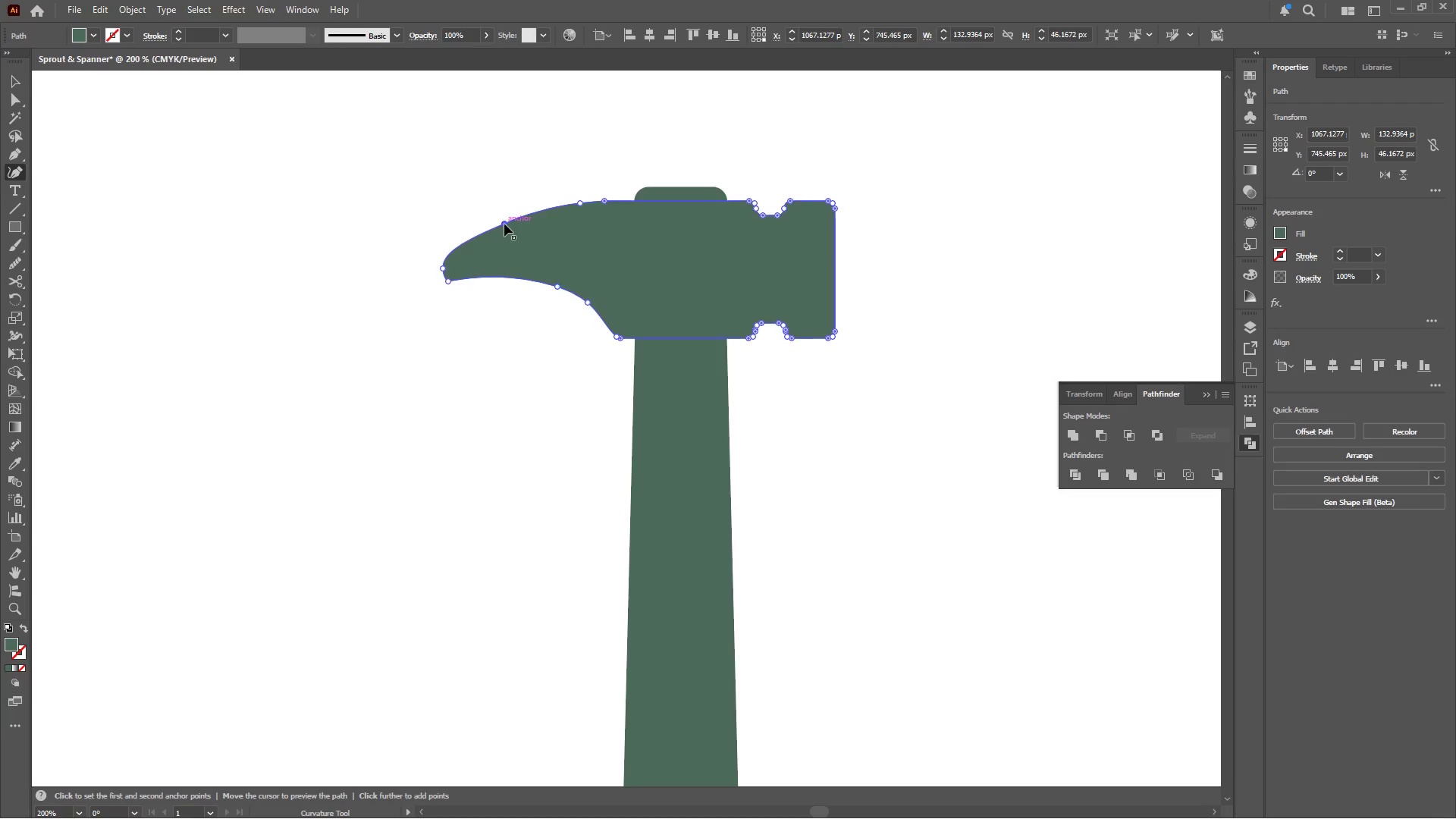 
key(Control+Z)
 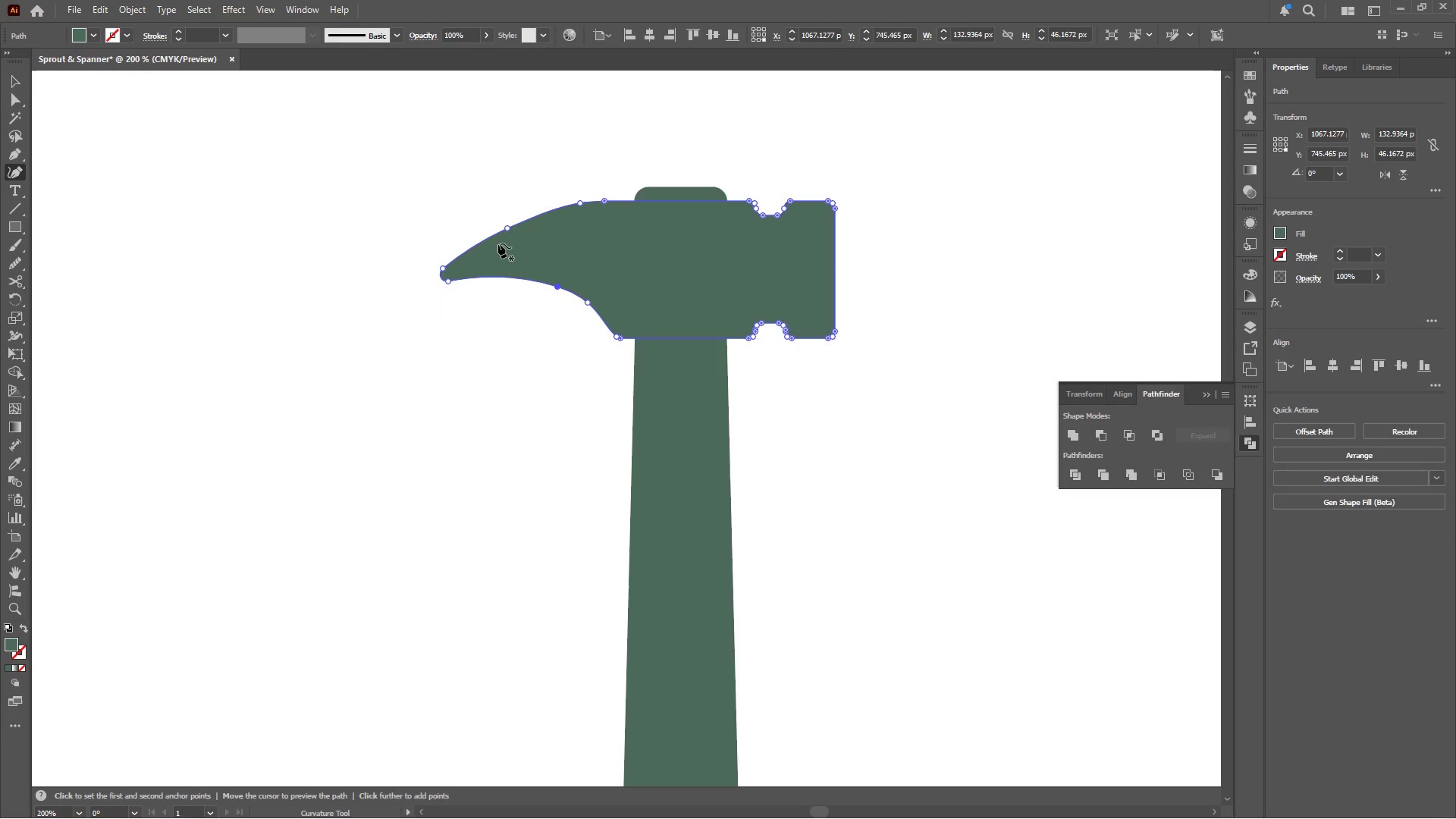 
hold_key(key=AltLeft, duration=0.42)
 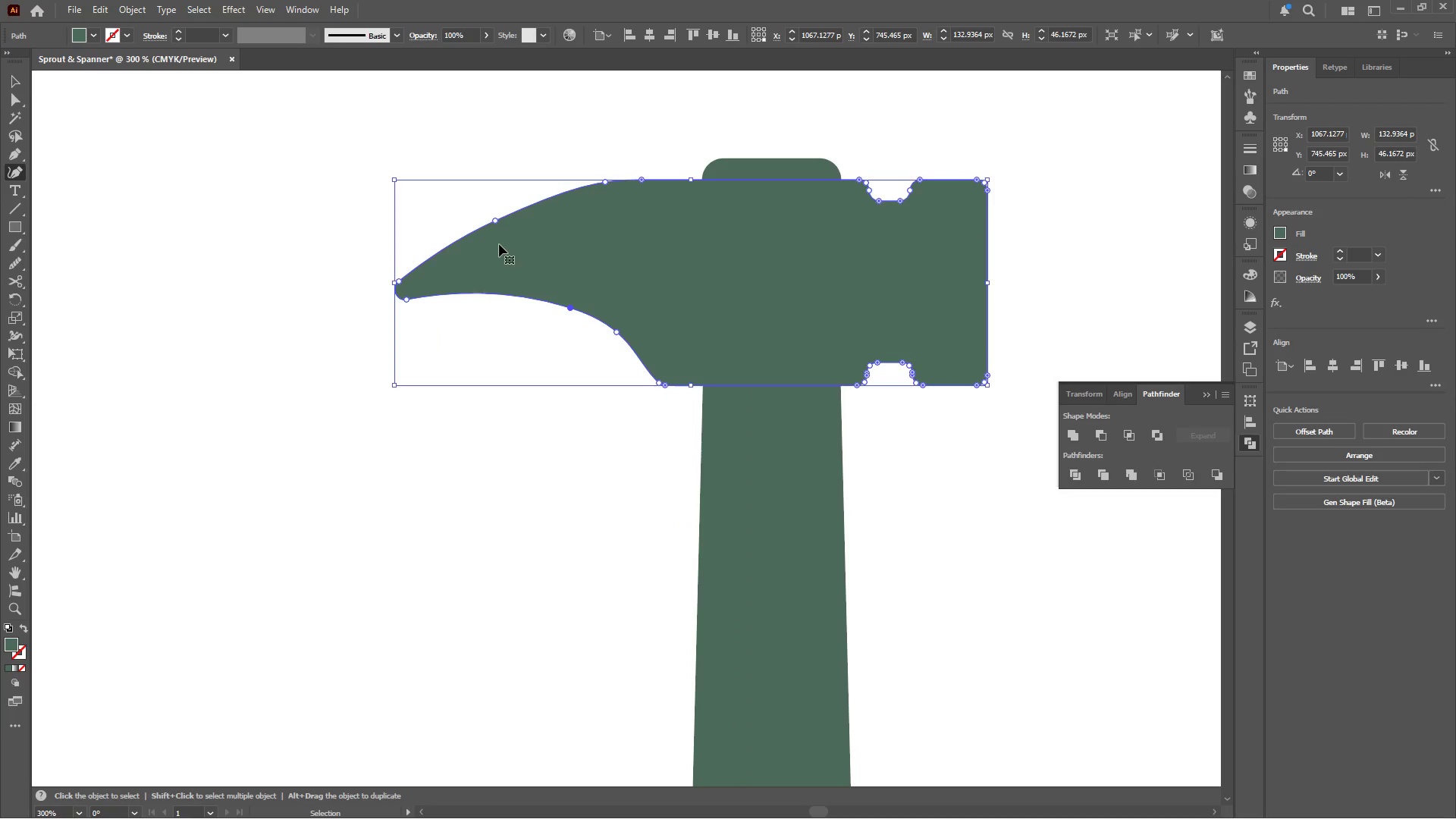 
key(Control+Z)
 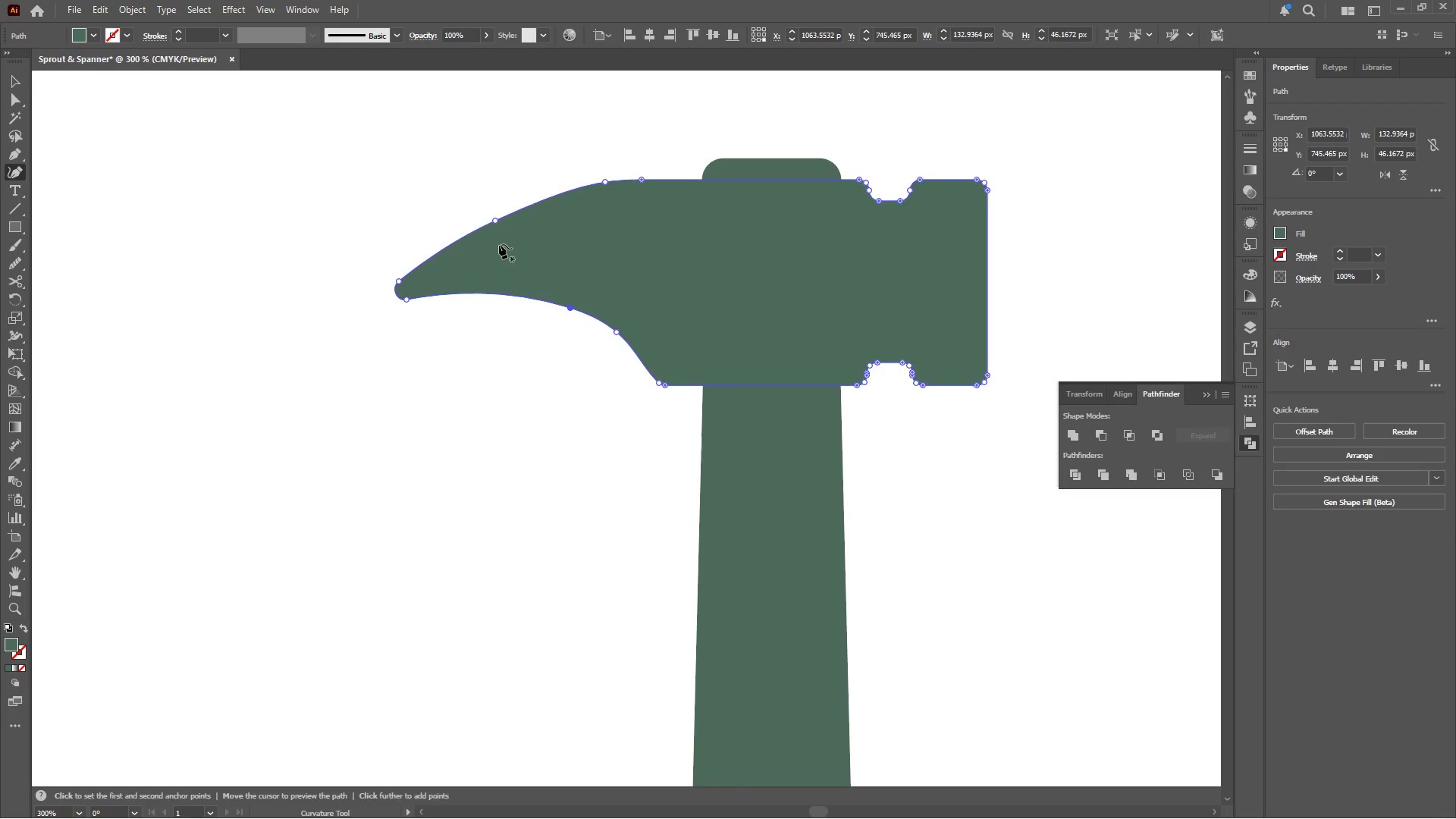 
scroll: coordinate [499, 244], scroll_direction: up, amount: 1.0
 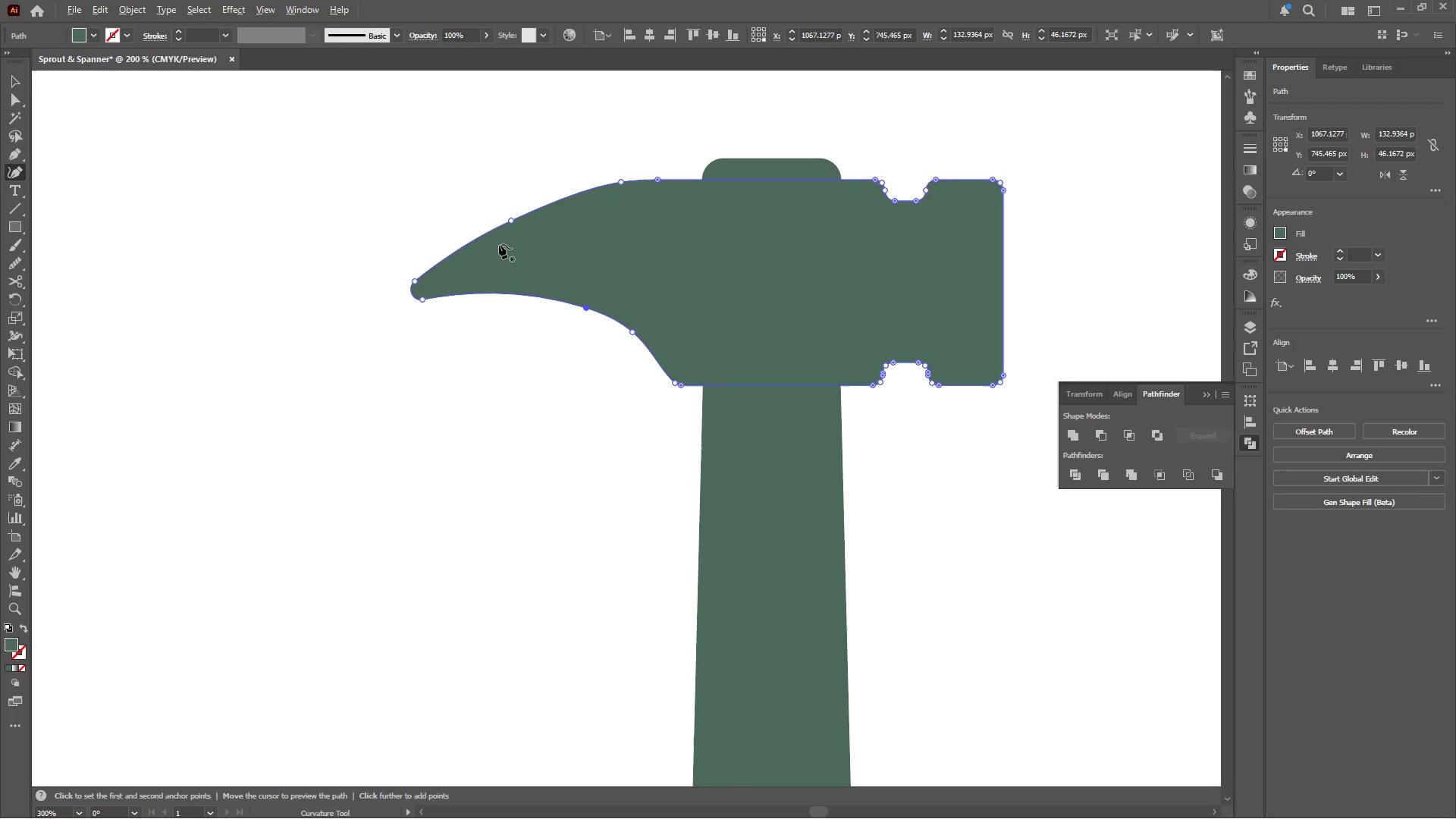 
hold_key(key=ControlLeft, duration=0.34)
 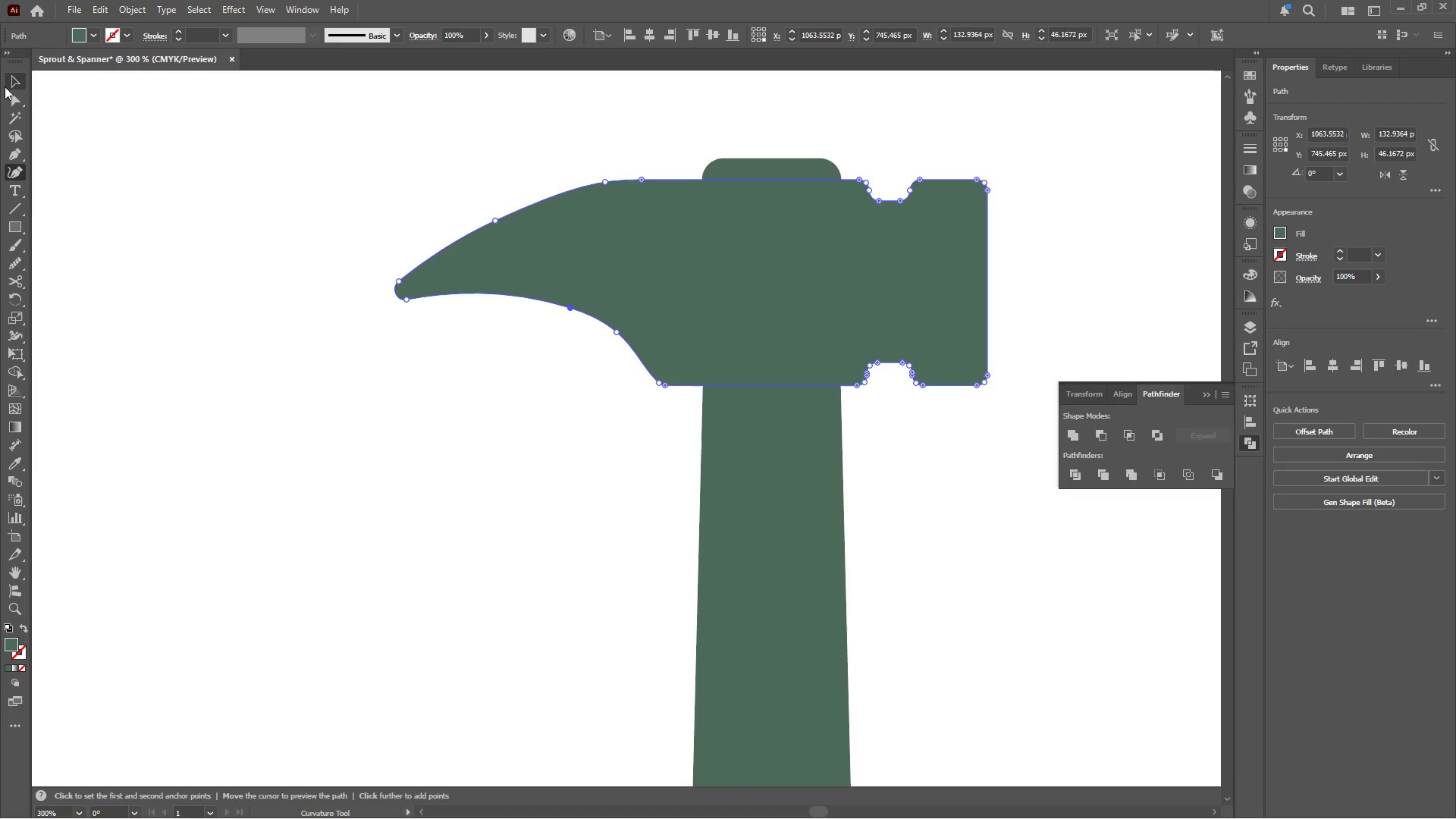 
left_click([8, 84])
 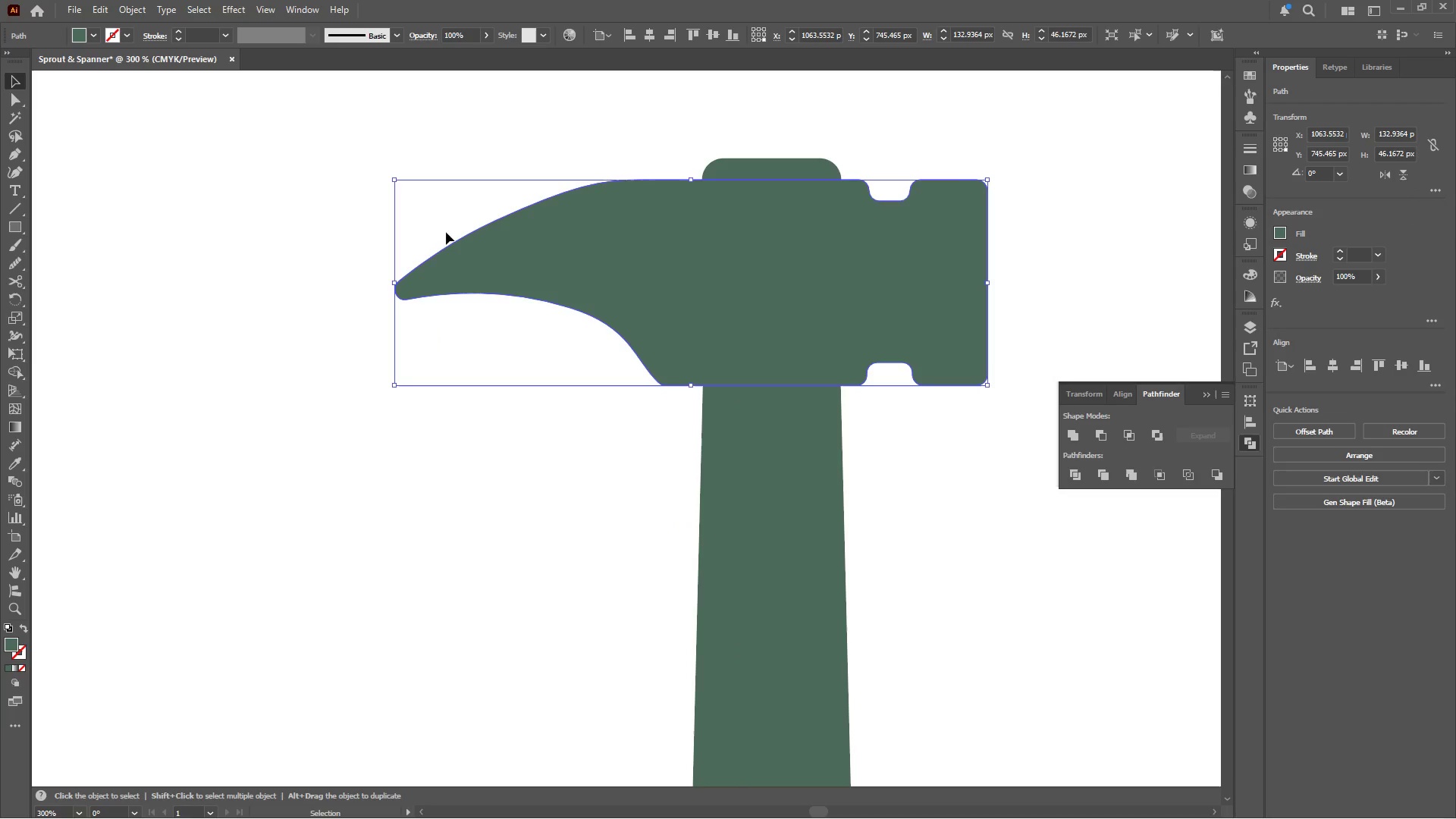 
left_click([545, 276])
 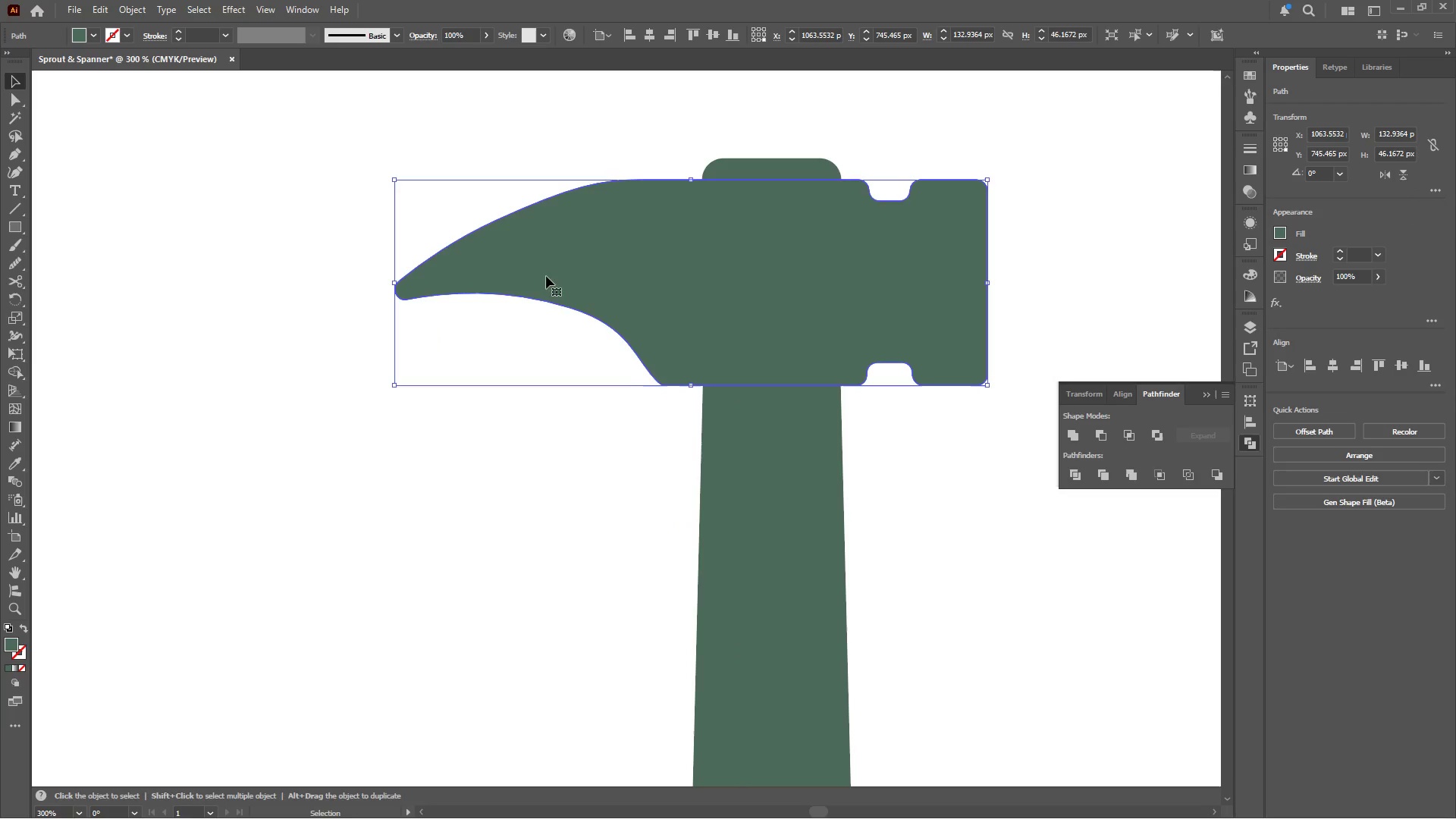 
hold_key(key=ControlLeft, duration=0.75)
 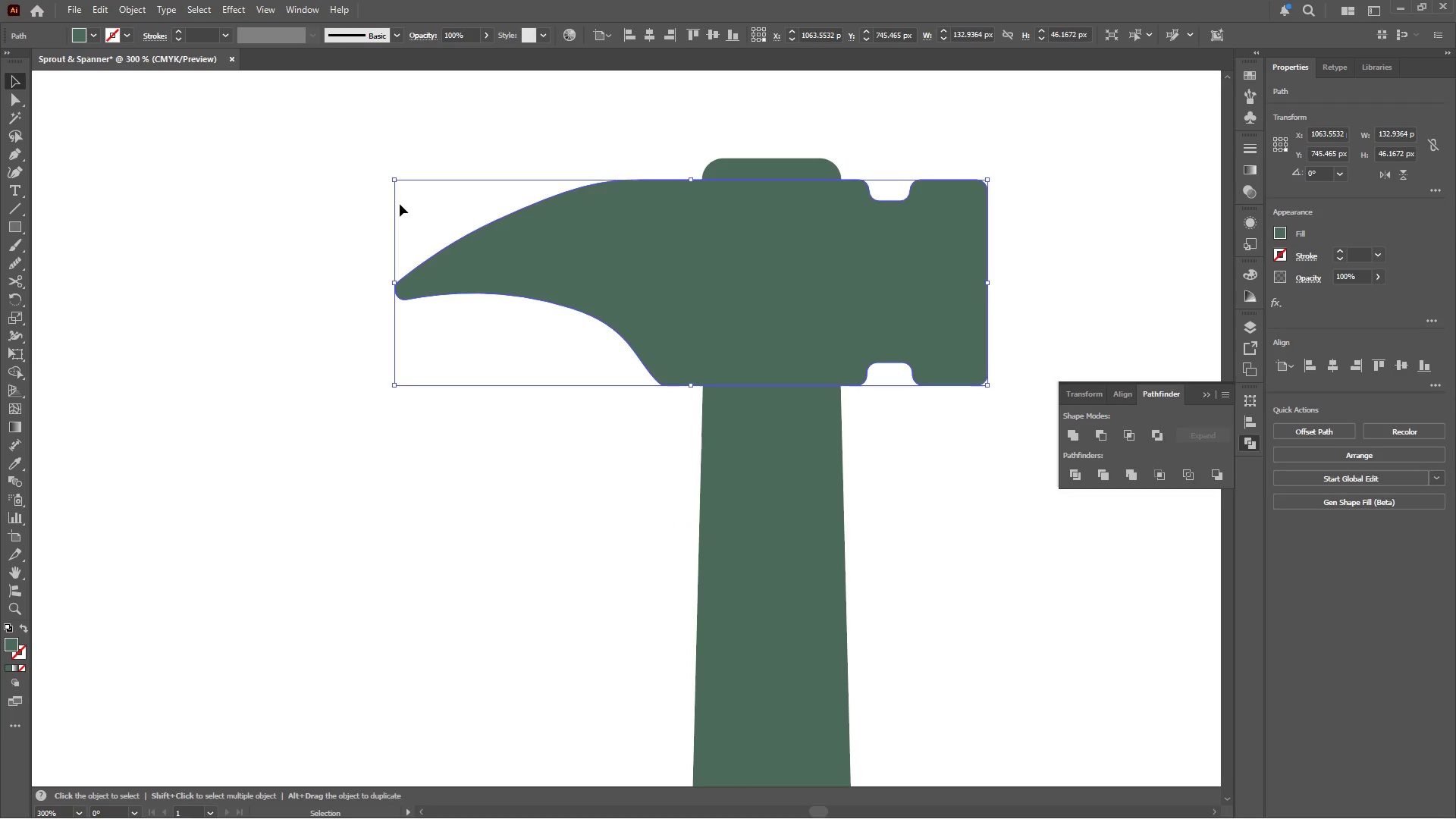 
key(Control+Shift+Z)
 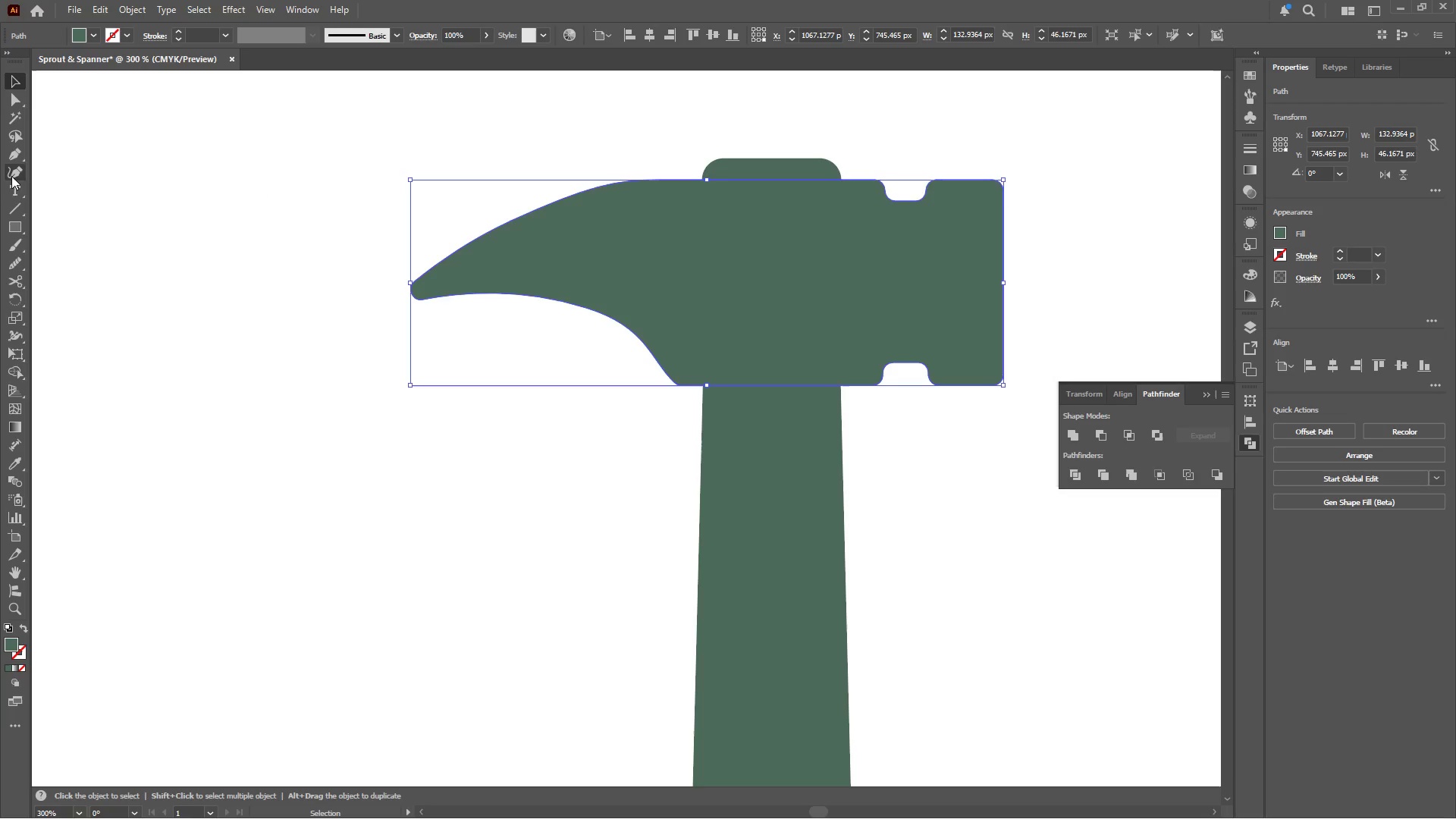 
key(Control+Shift+Z)
 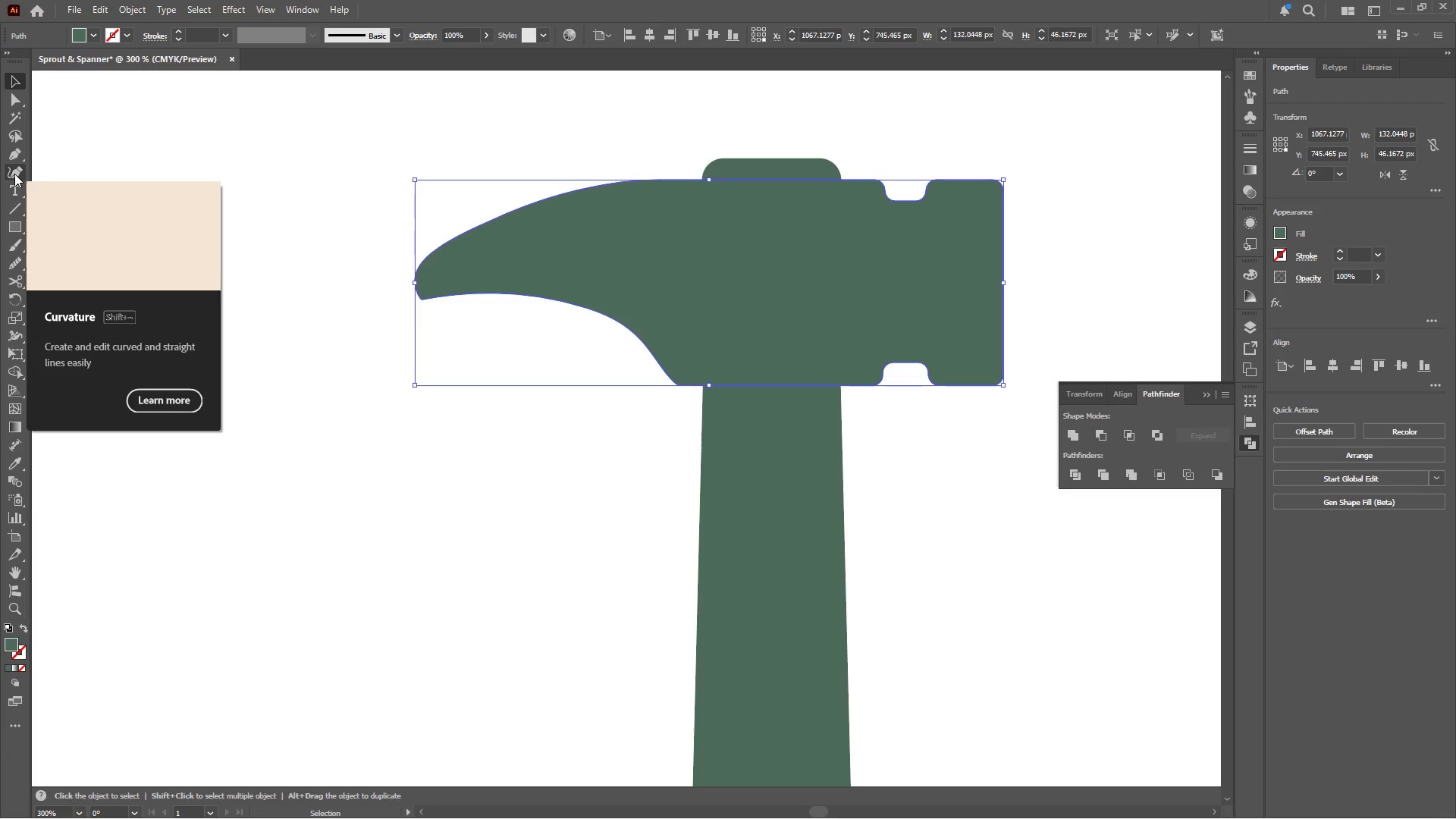 
key(Control+Z)
 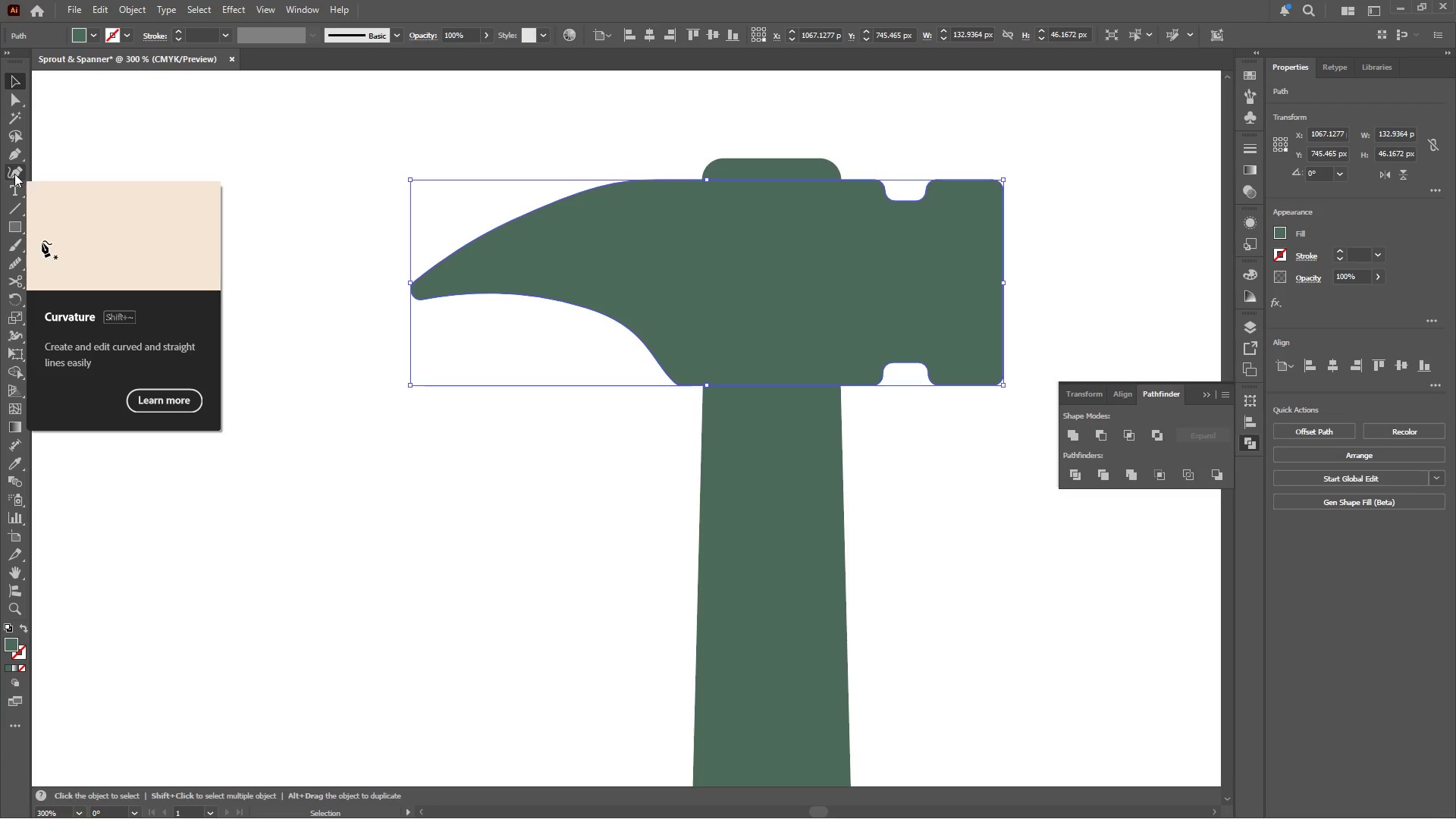 
left_click([14, 171])
 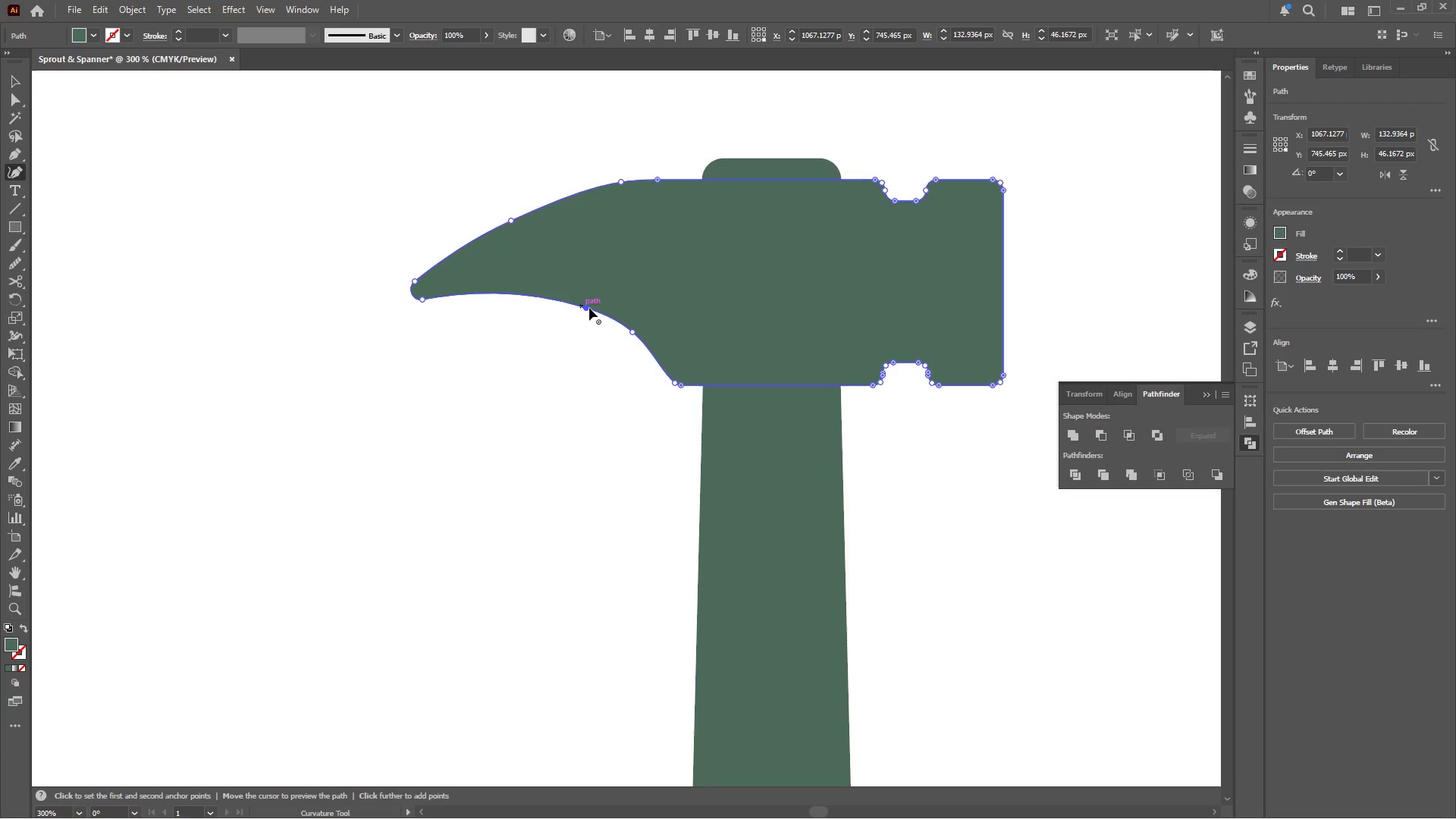 
left_click_drag(start_coordinate=[586, 308], to_coordinate=[535, 285])
 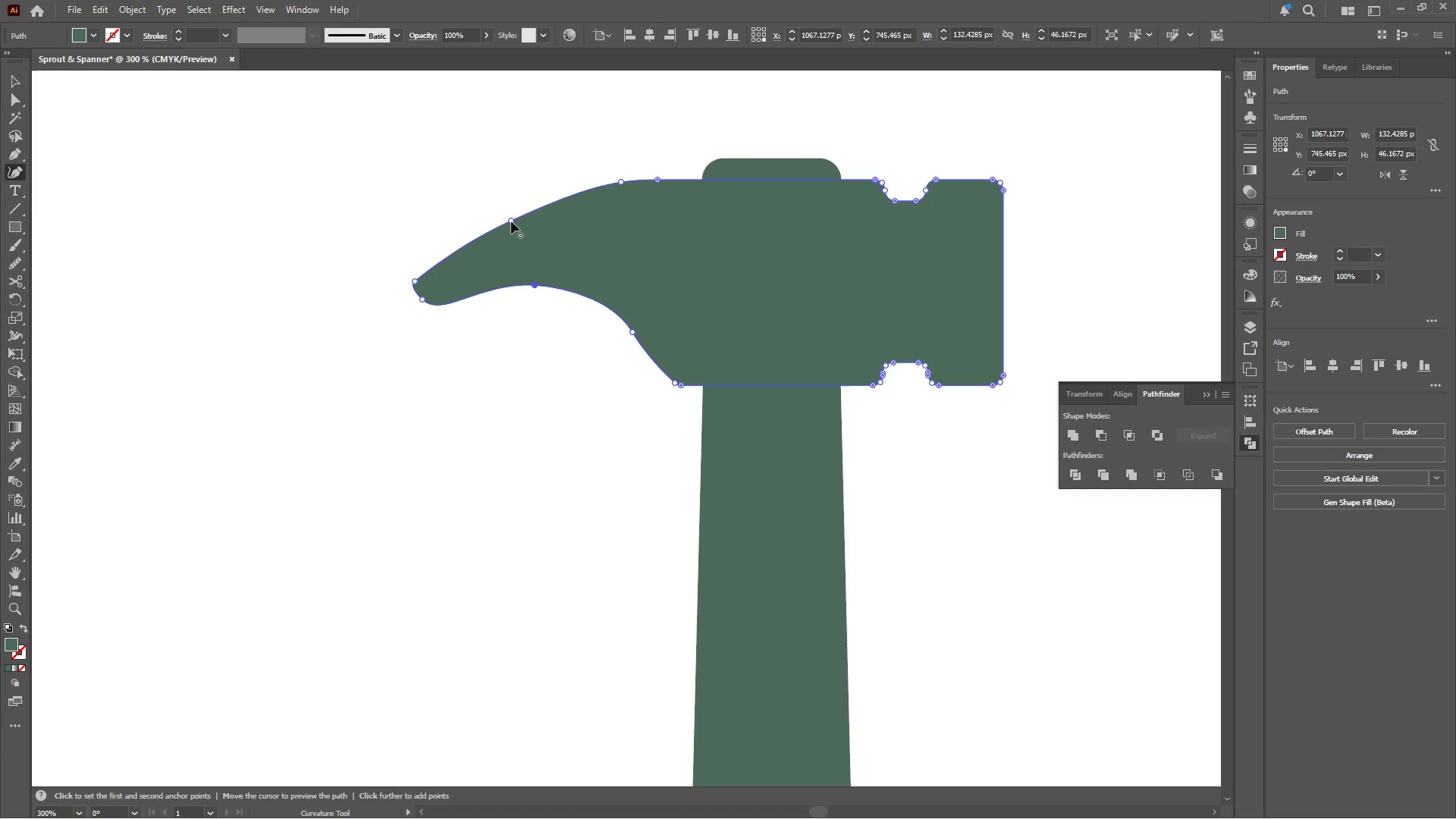 
left_click_drag(start_coordinate=[511, 221], to_coordinate=[532, 207])
 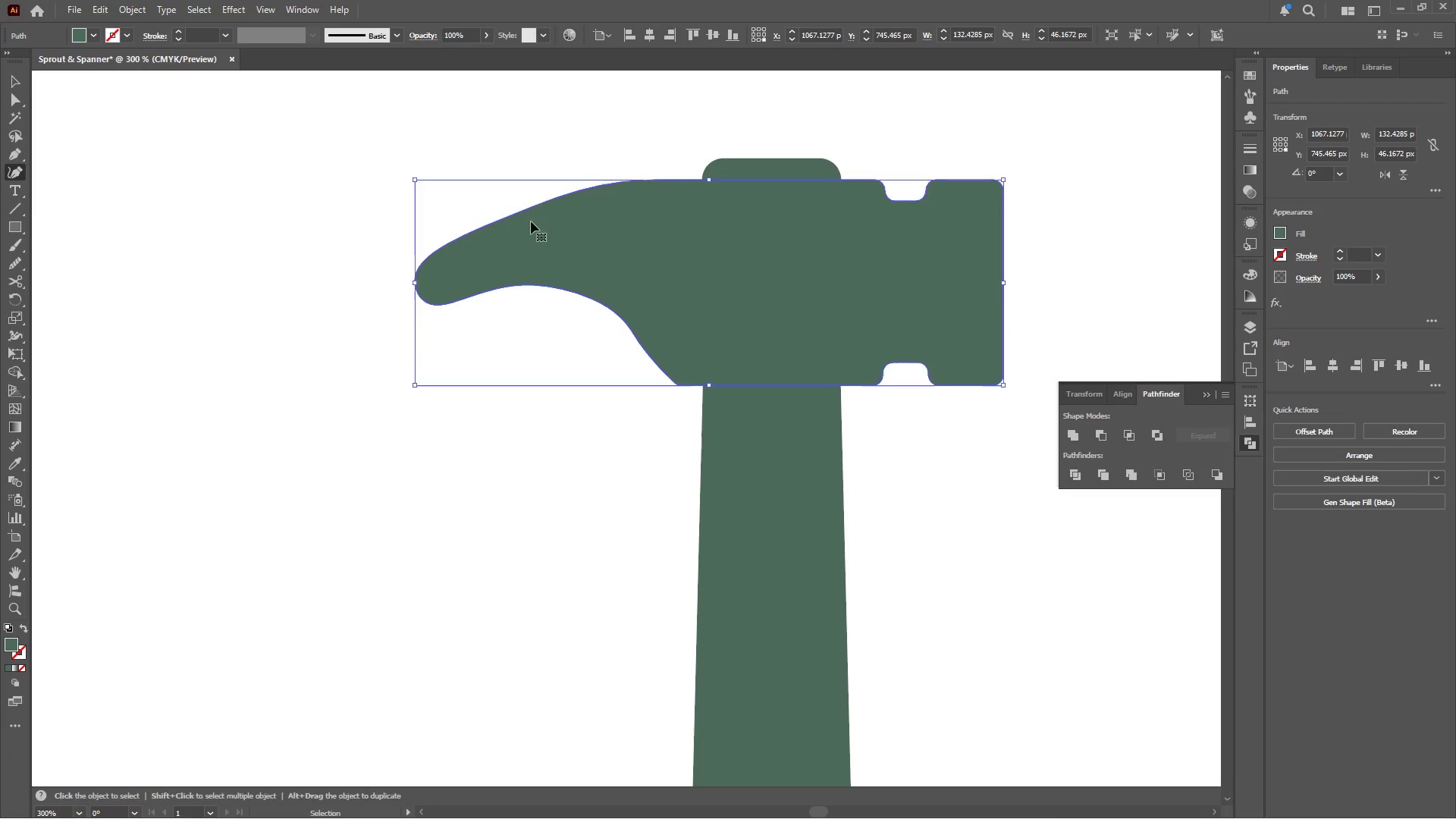 
key(Control+Z)
 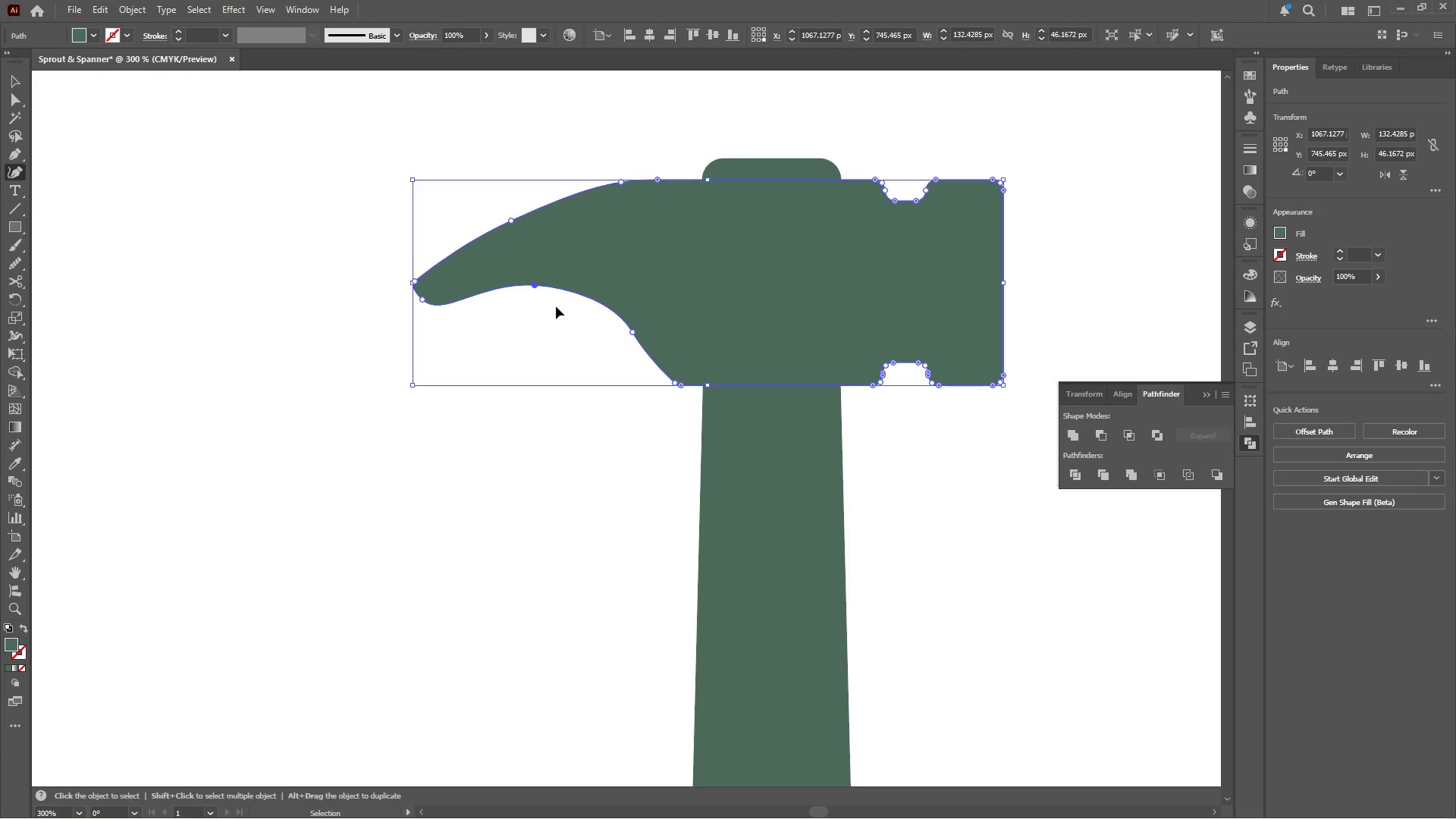 
key(Control+Z)
 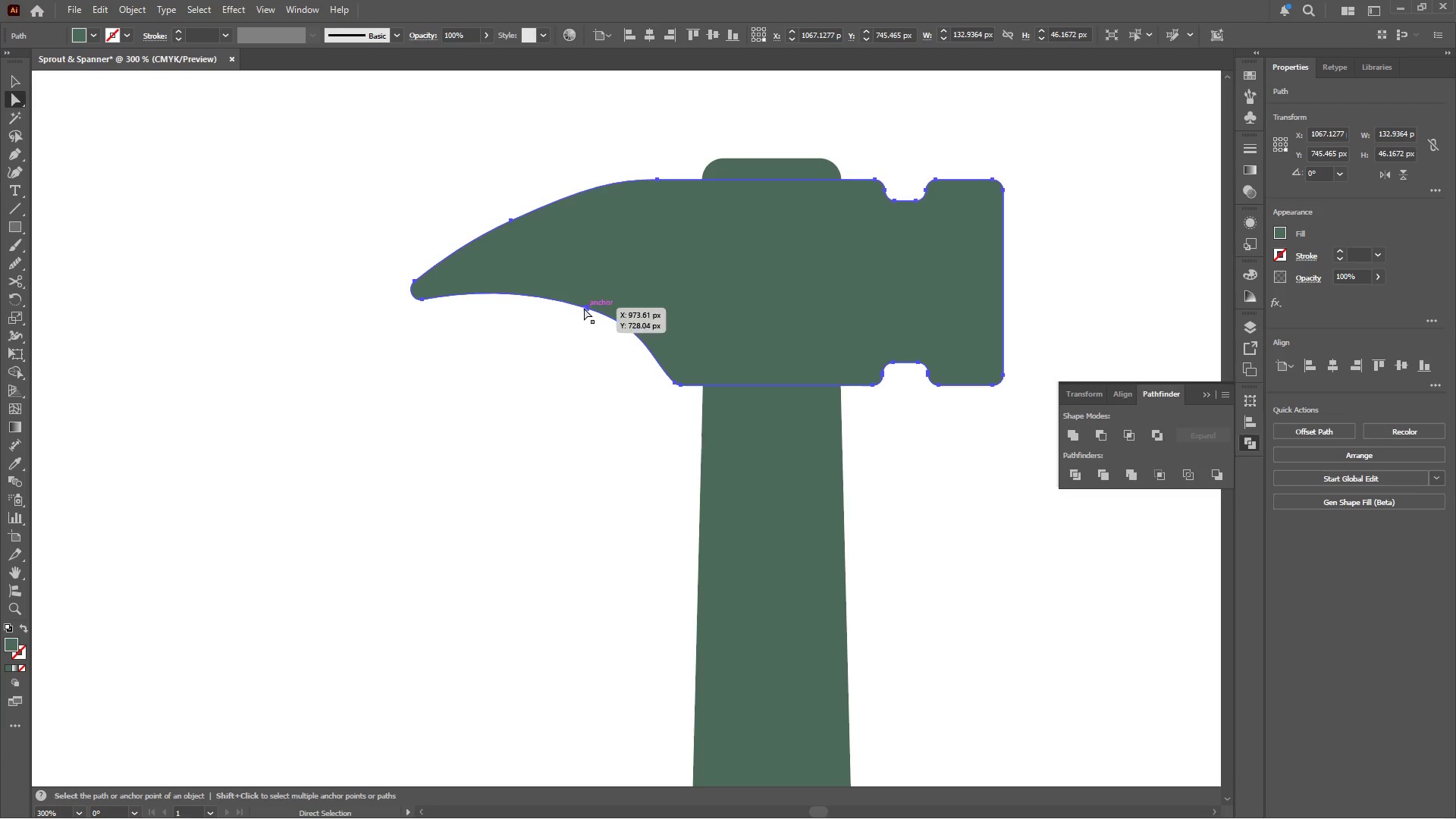 
left_click_drag(start_coordinate=[589, 309], to_coordinate=[582, 290])
 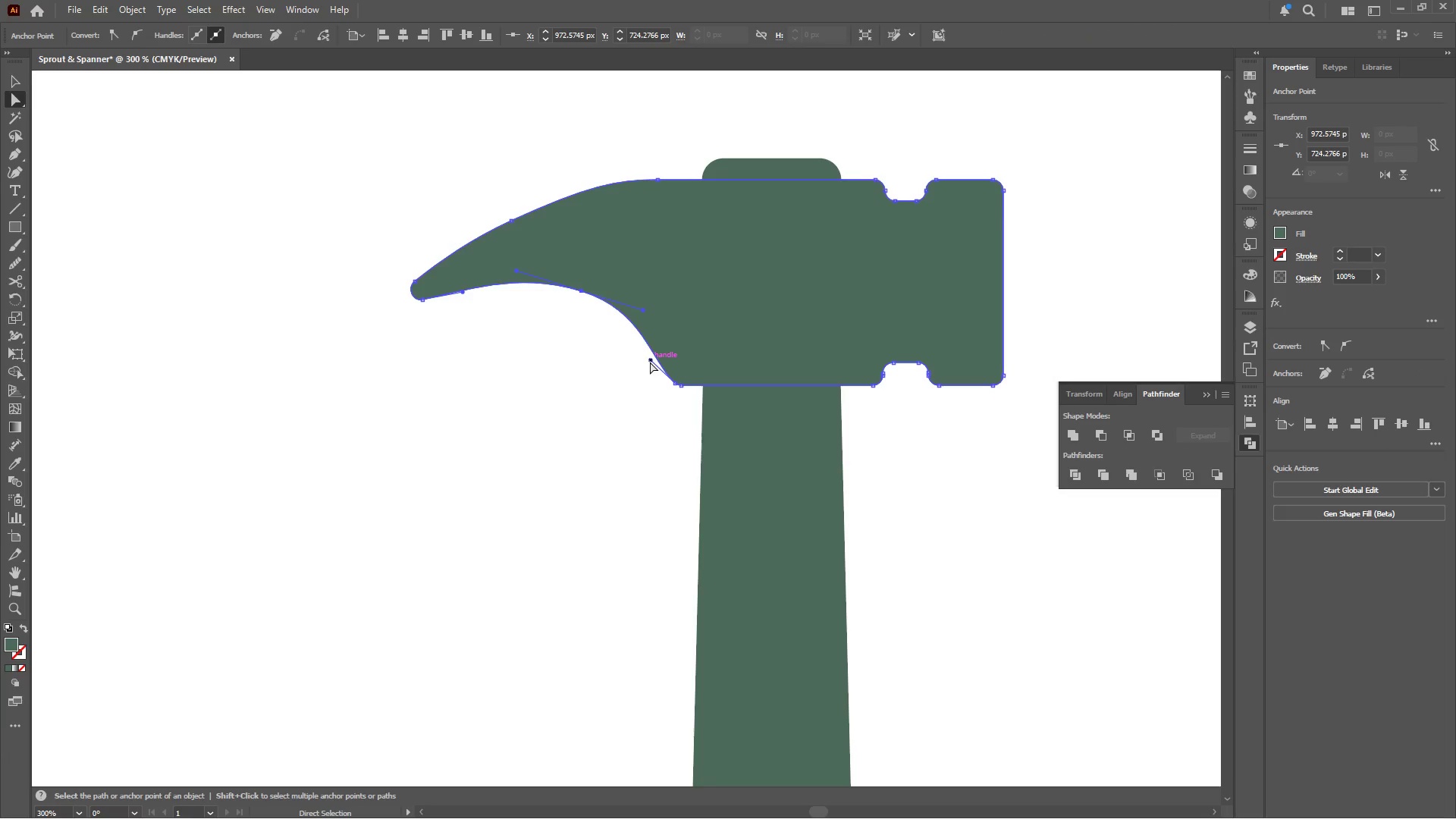 
left_click([651, 362])
 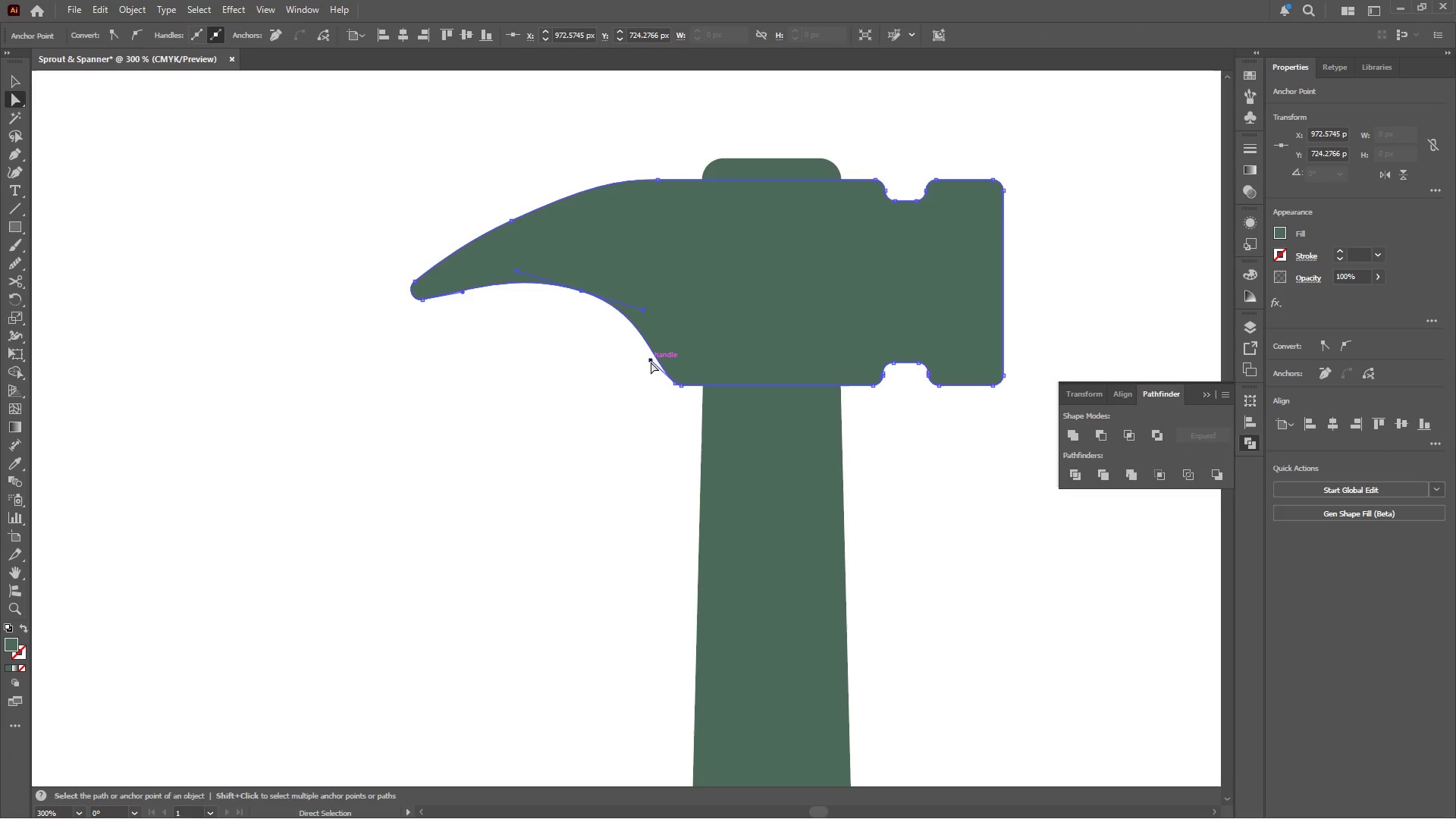 
left_click_drag(start_coordinate=[651, 362], to_coordinate=[657, 356])
 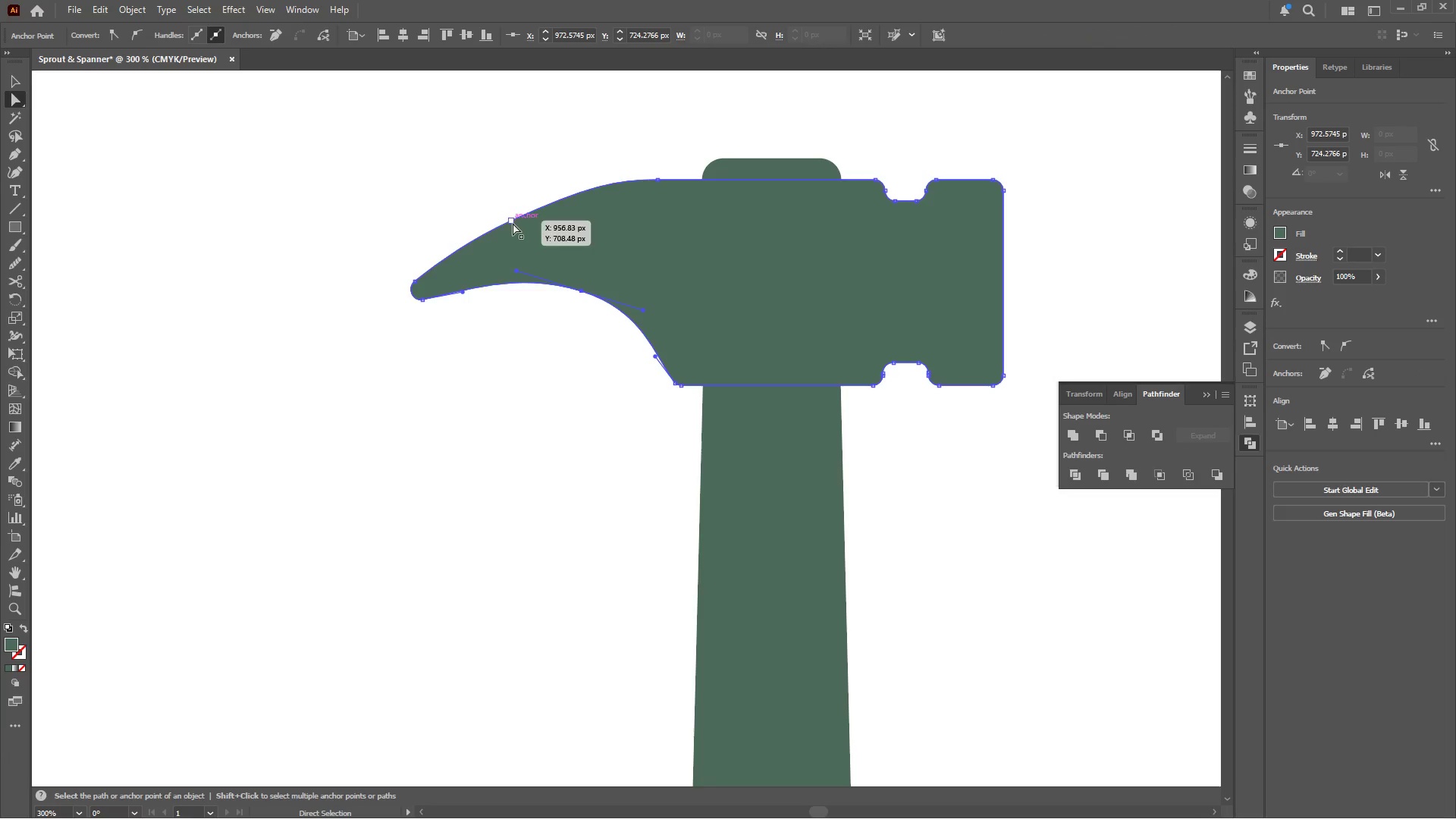 
left_click([511, 222])
 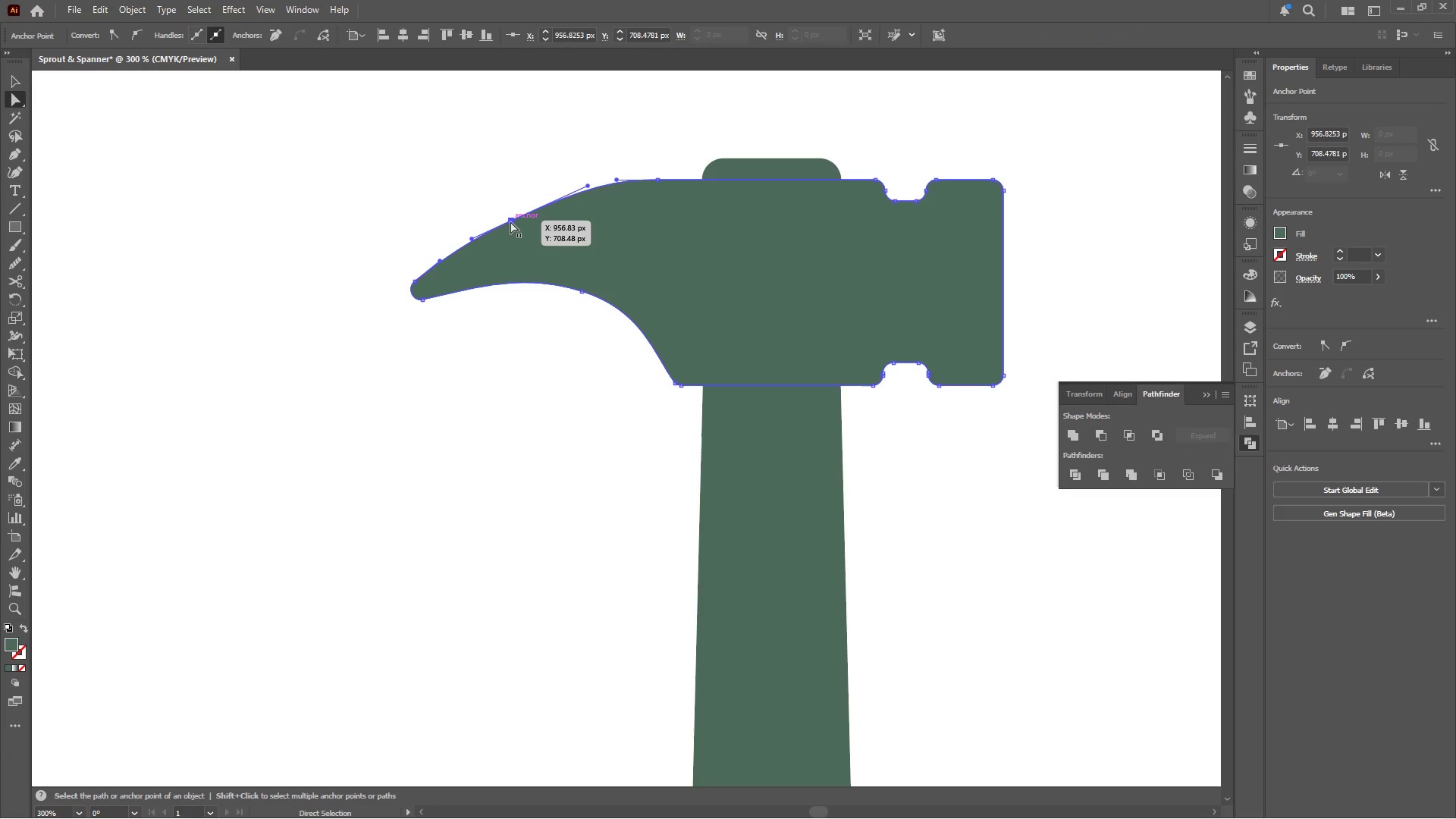 
left_click_drag(start_coordinate=[510, 221], to_coordinate=[512, 210])
 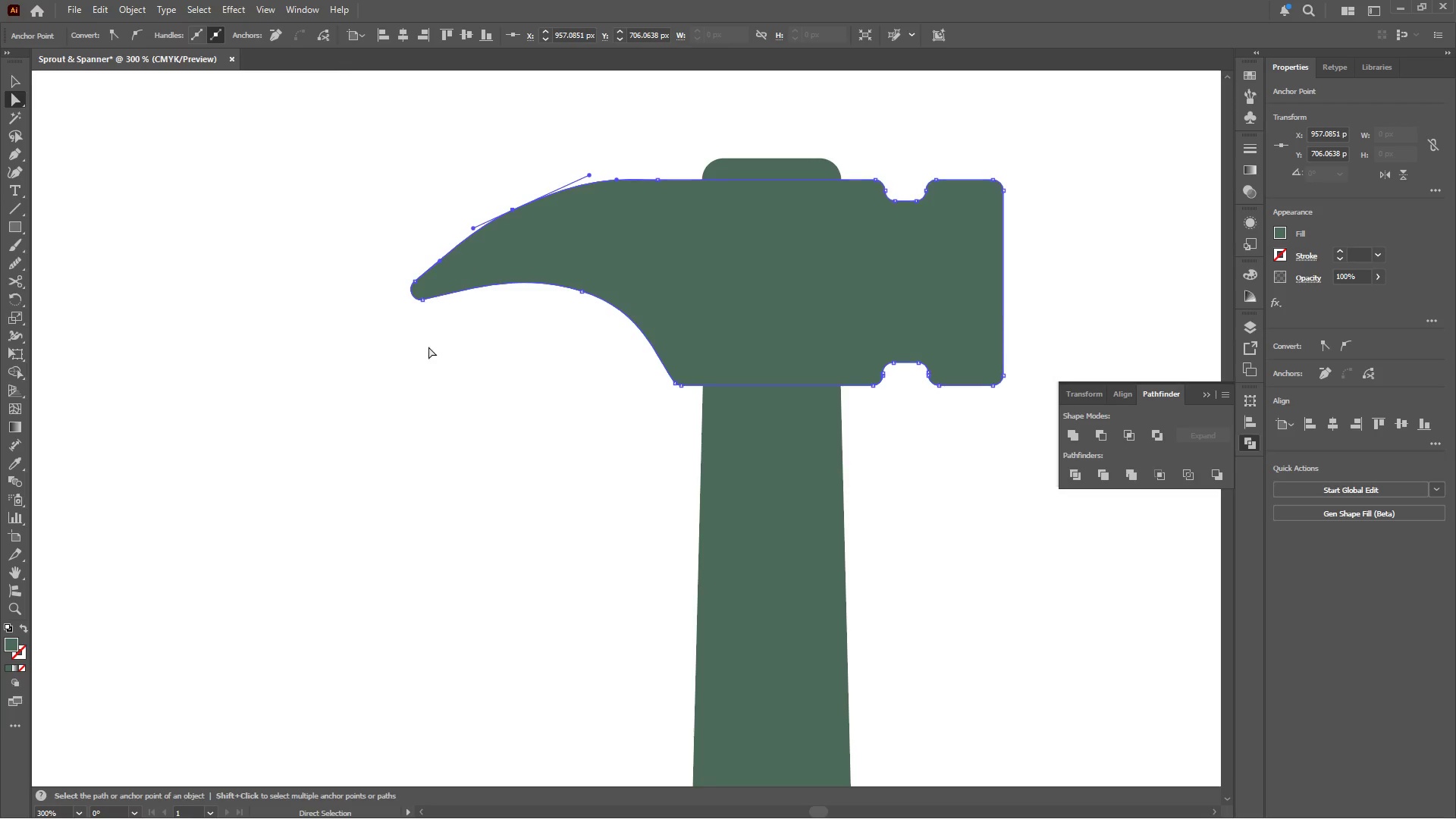 
left_click([432, 361])
 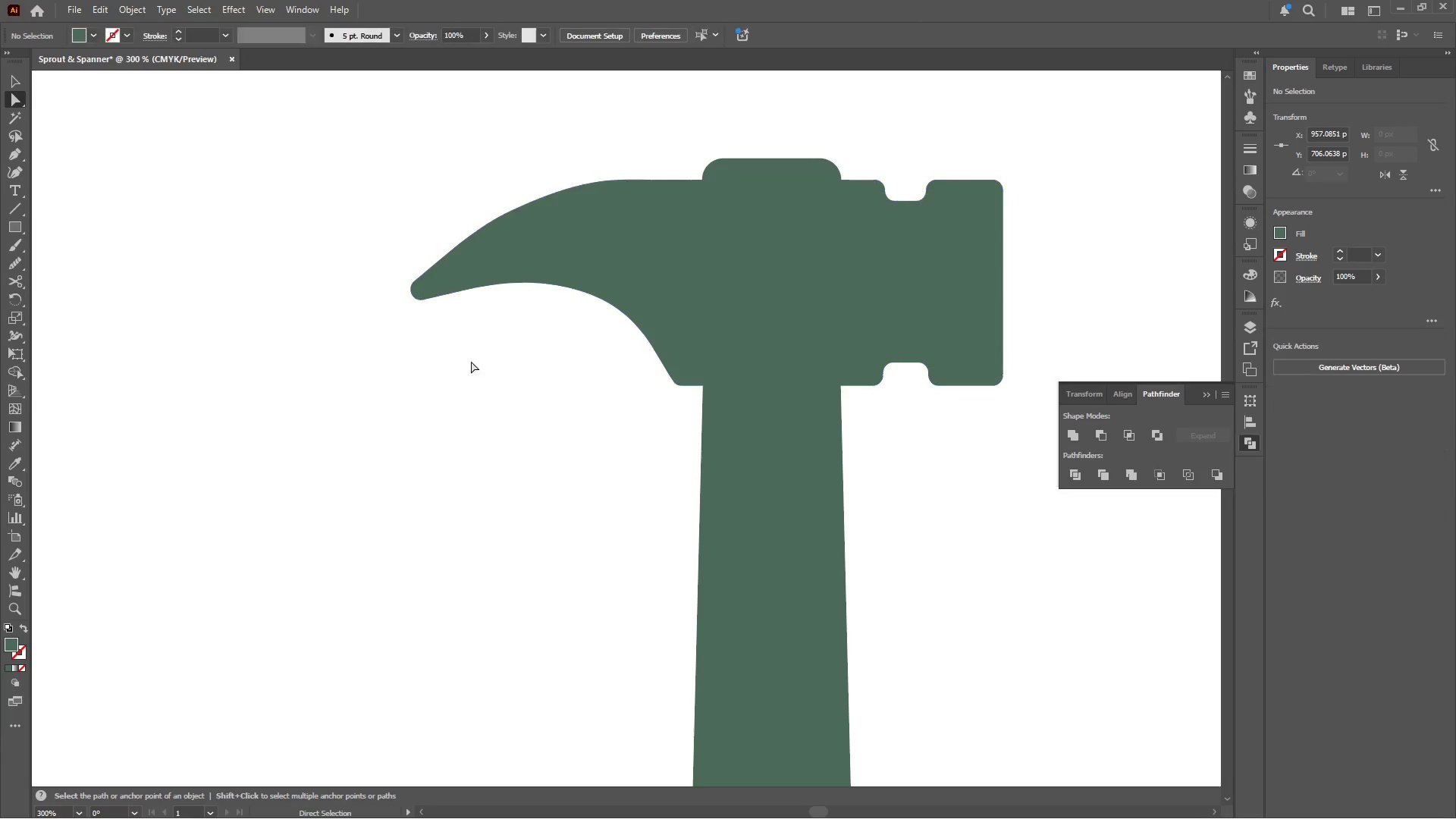 
hold_key(key=AltLeft, duration=0.59)
 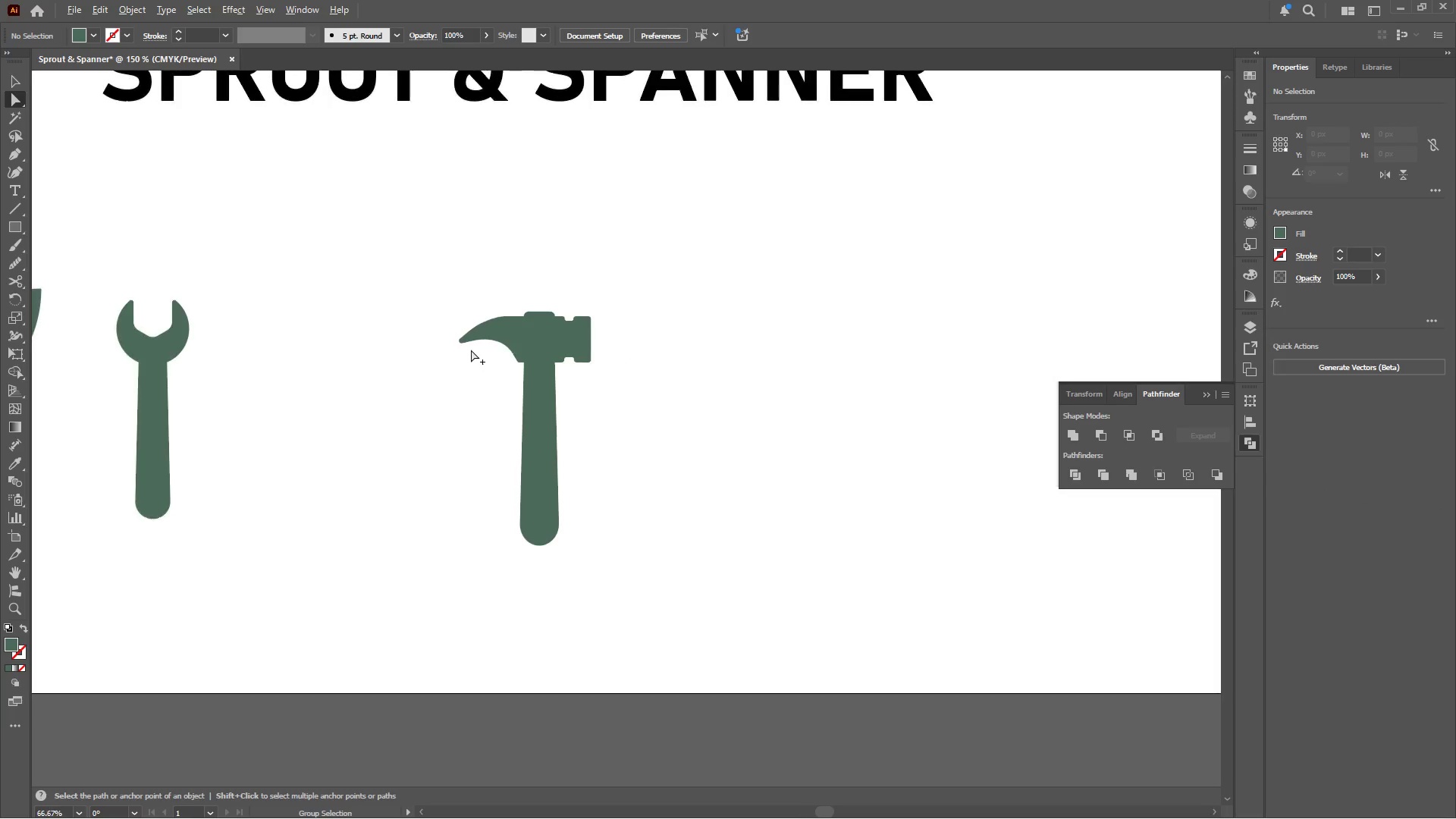 
hold_key(key=AltLeft, duration=0.33)
 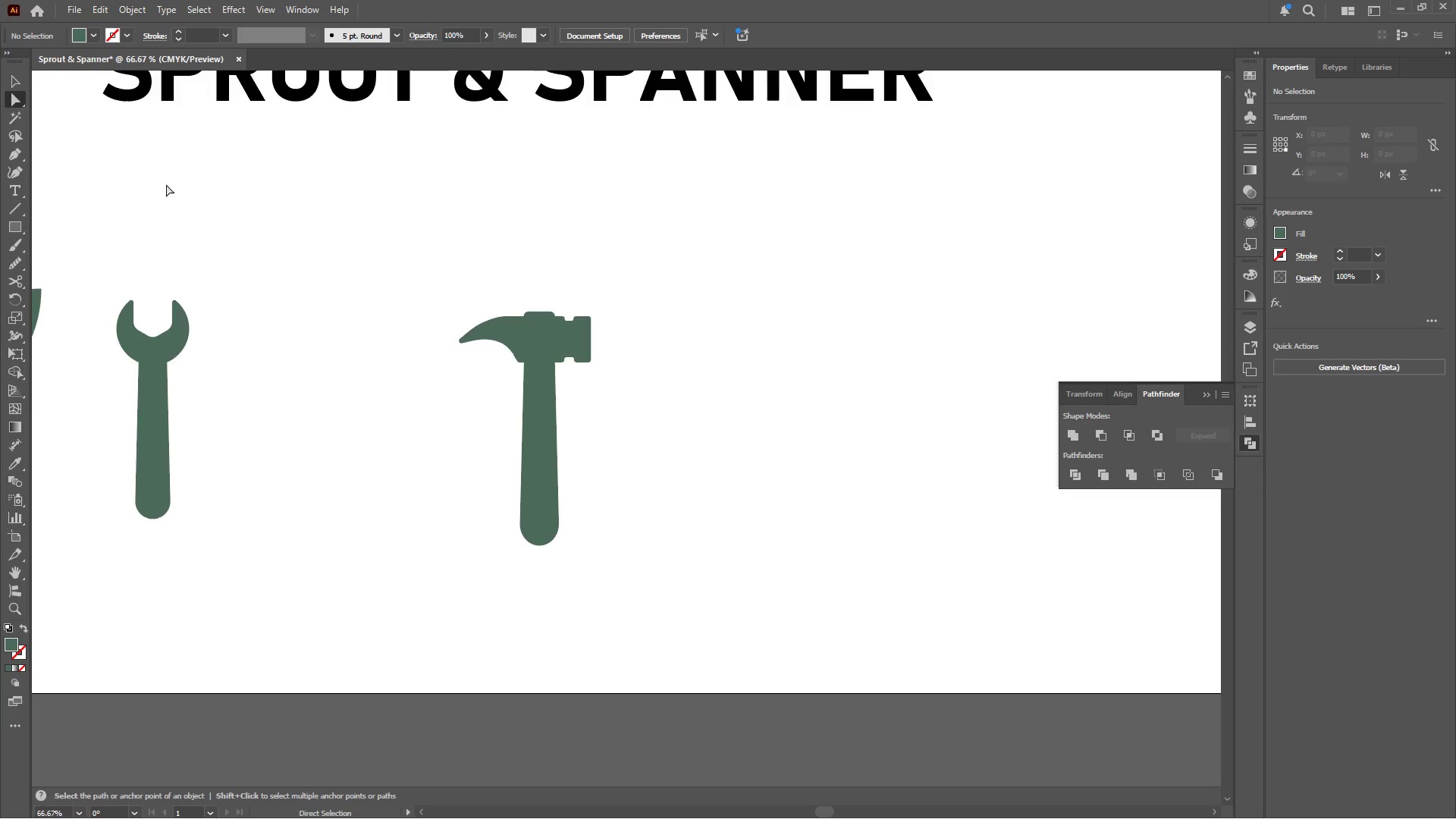 
scroll: coordinate [473, 354], scroll_direction: down, amount: 4.0
 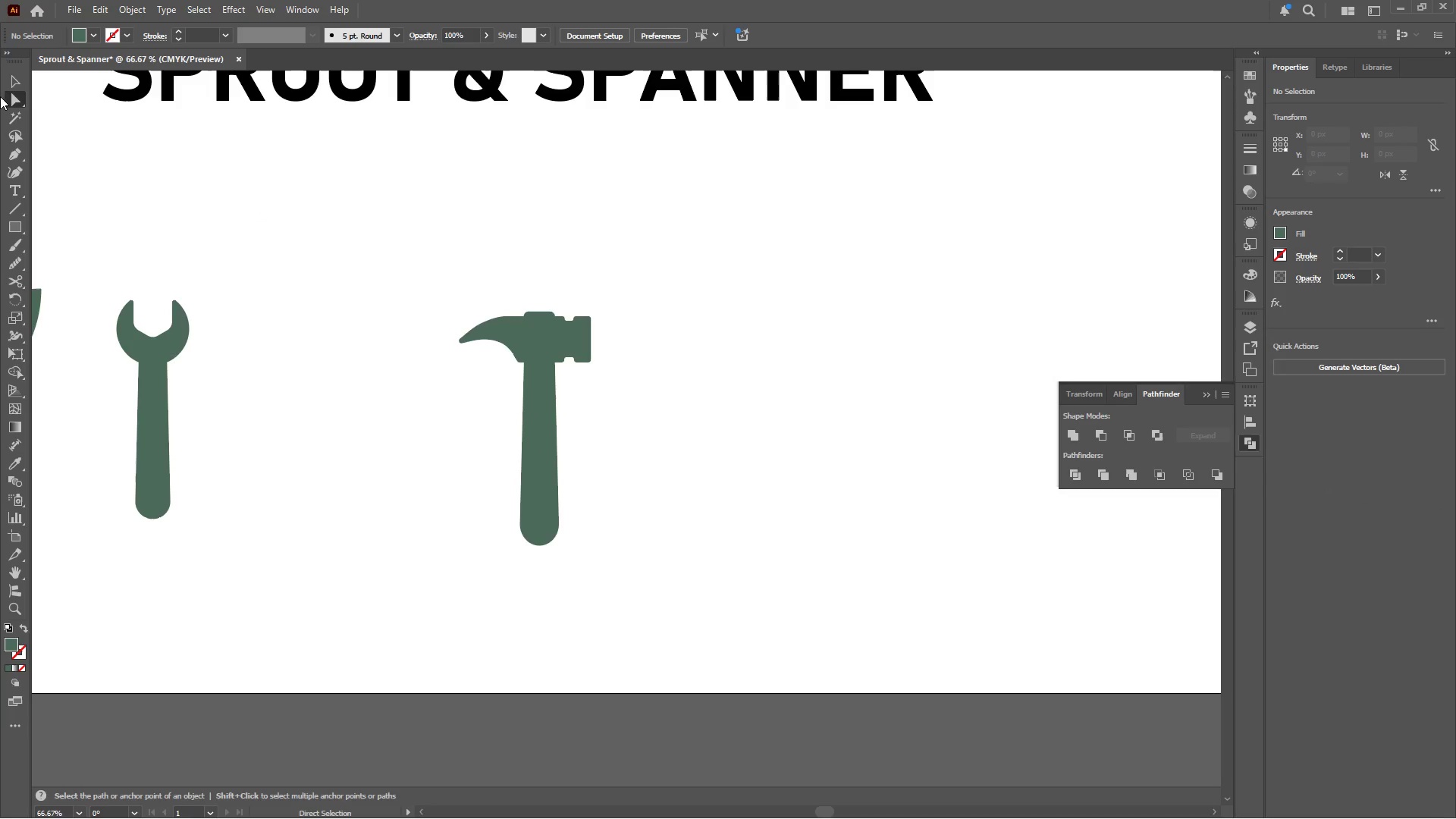 
left_click([11, 74])
 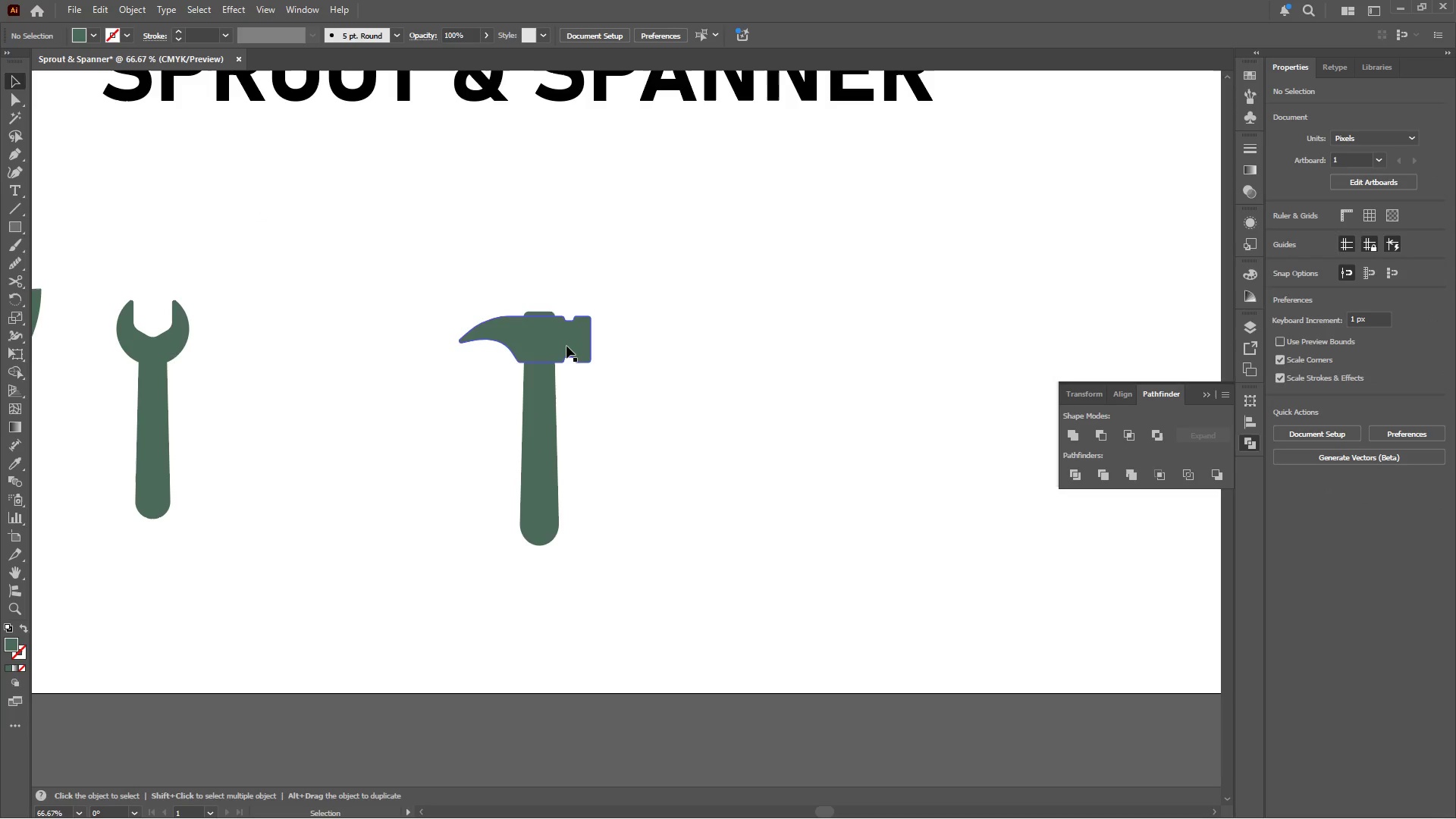 
left_click([566, 343])
 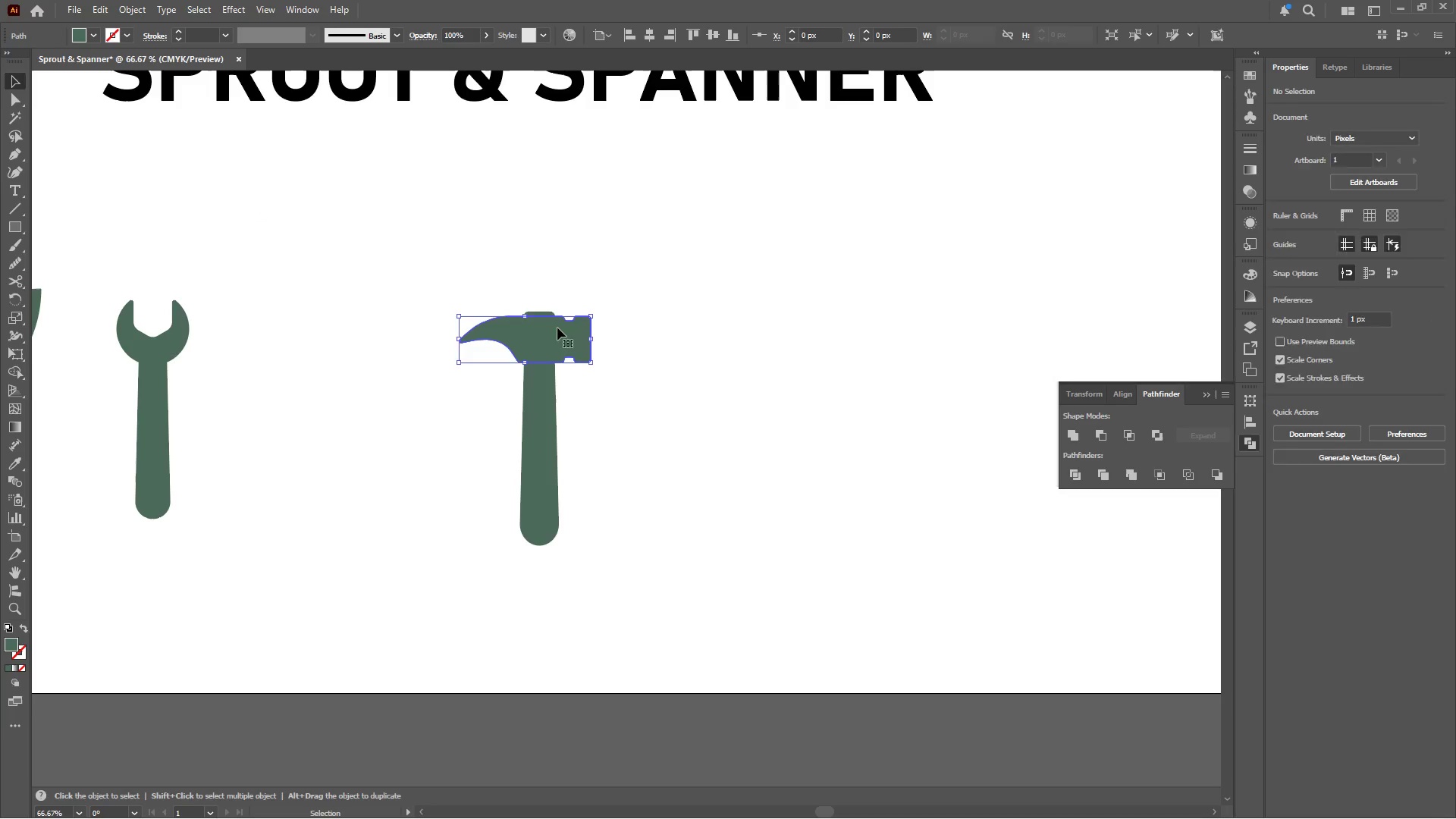 
left_click([559, 293])
 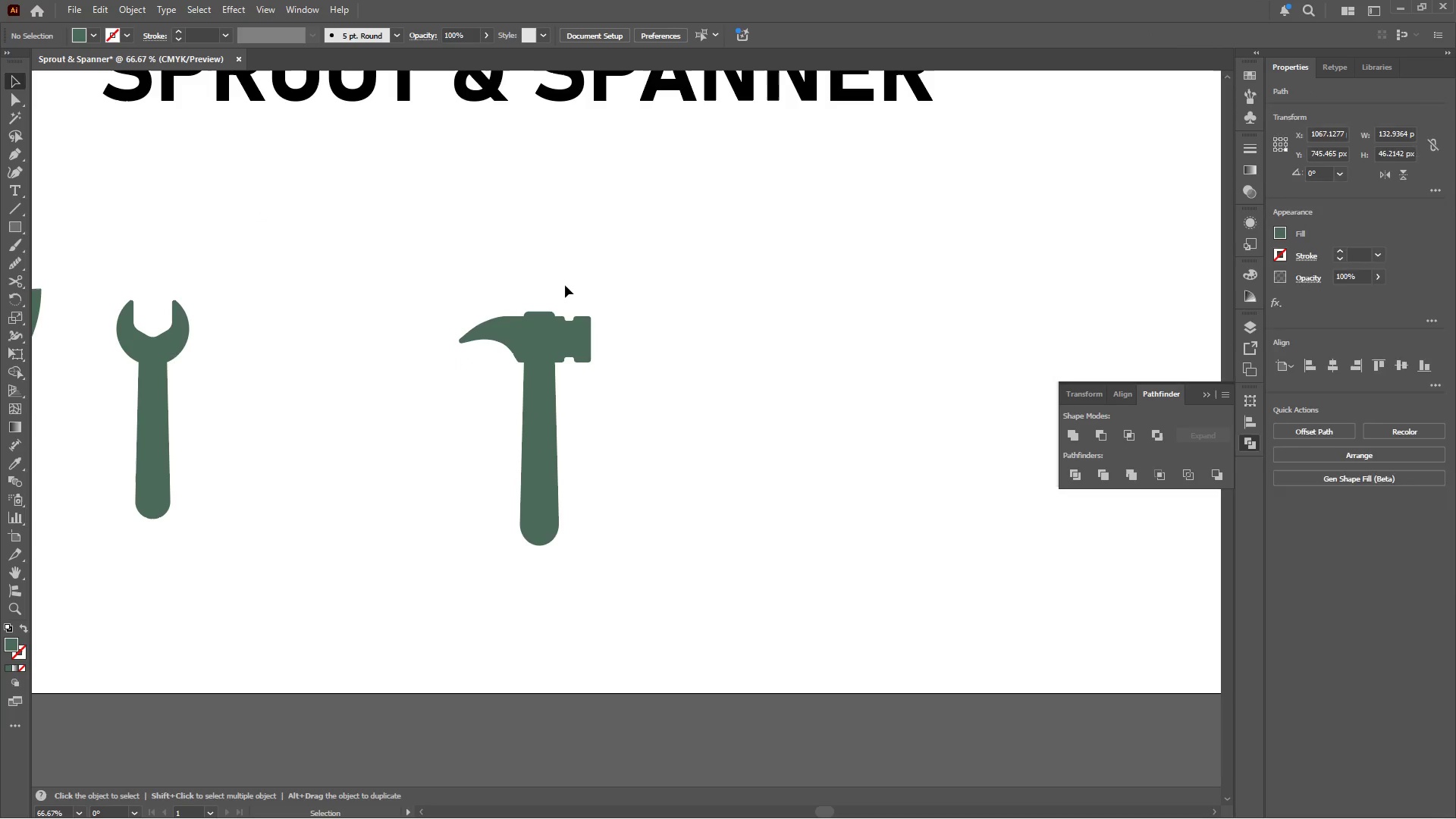 
left_click_drag(start_coordinate=[565, 285], to_coordinate=[527, 481])
 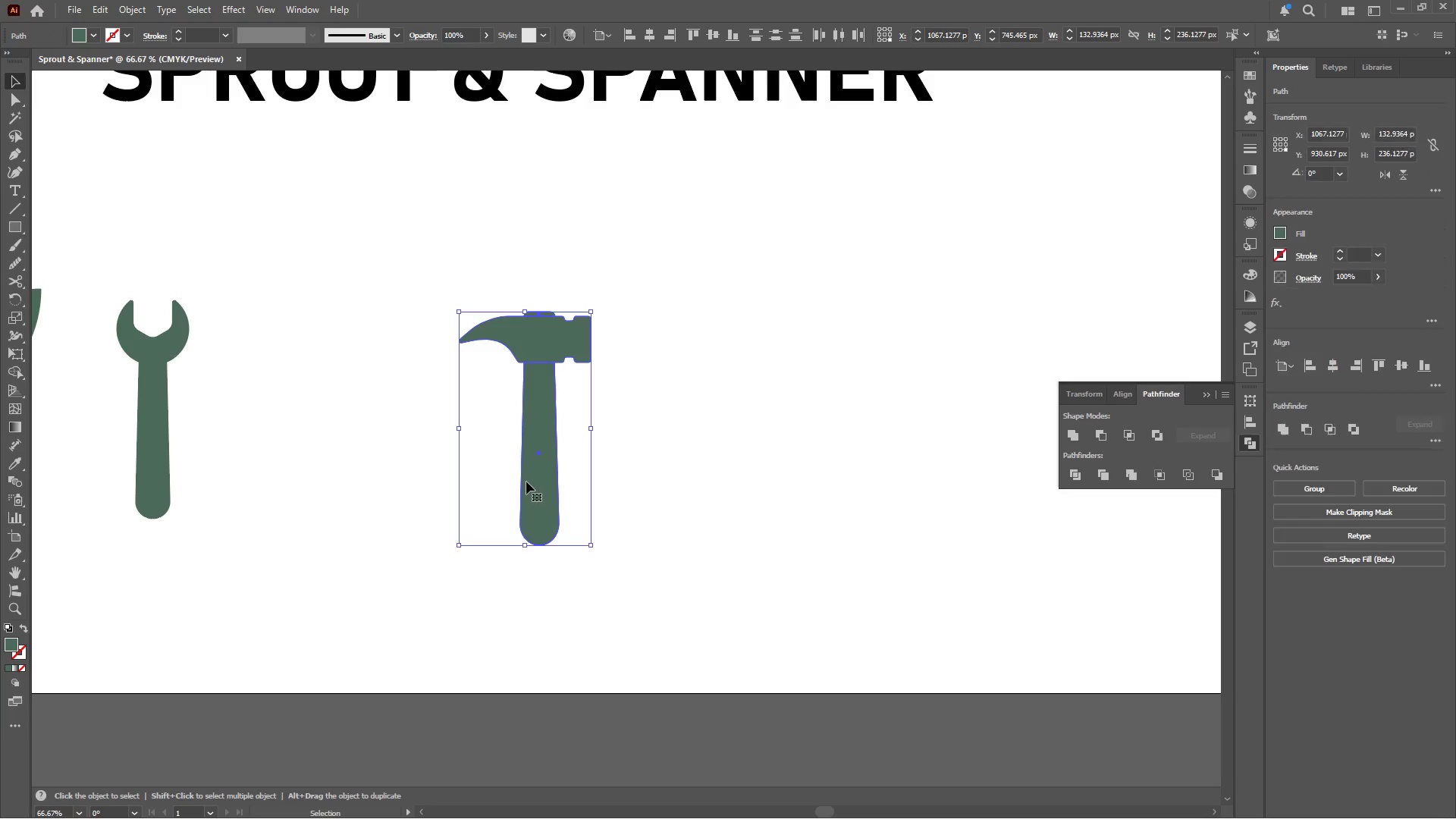 
key(Control+G)
 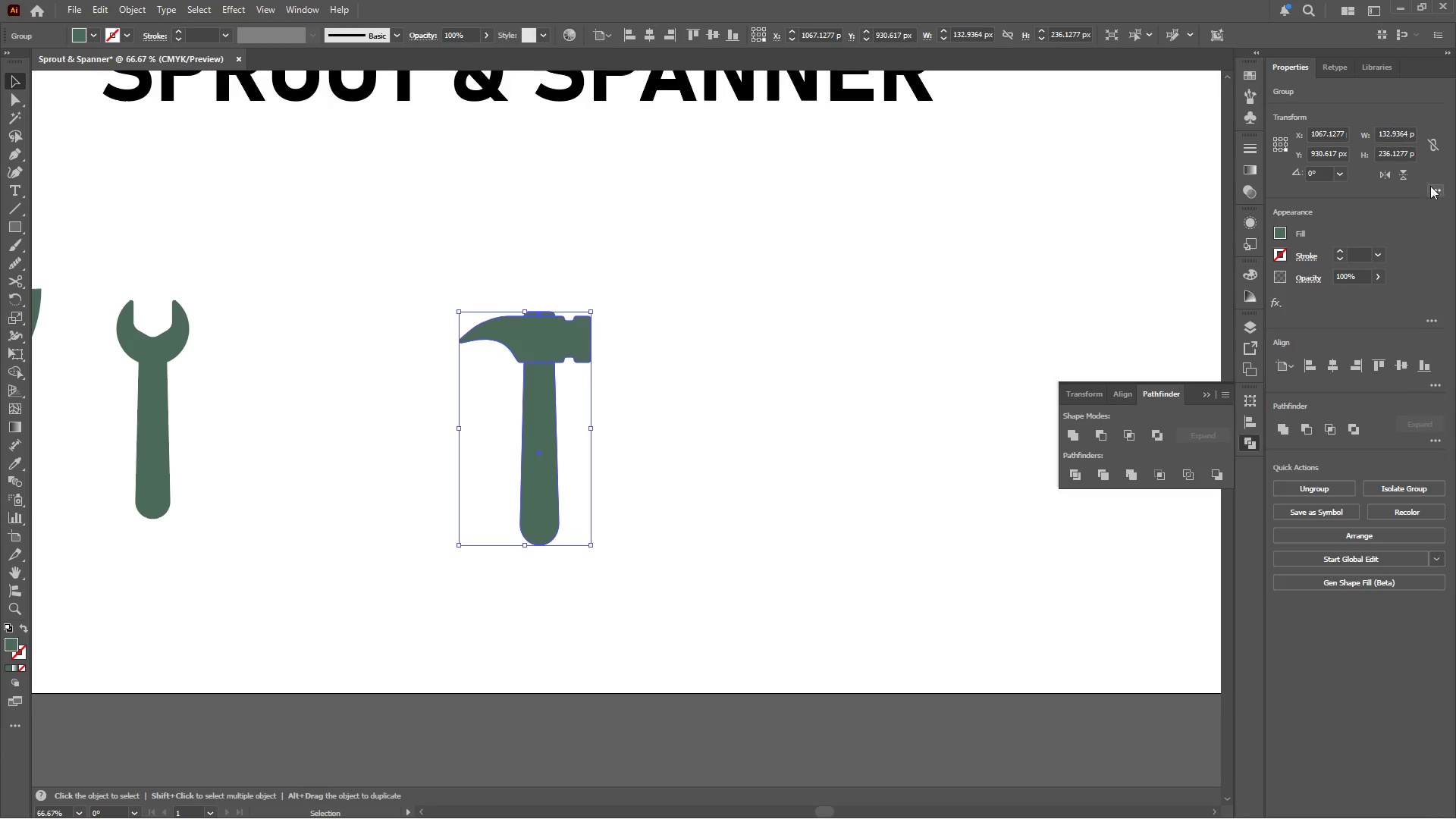 
left_click([1381, 176])
 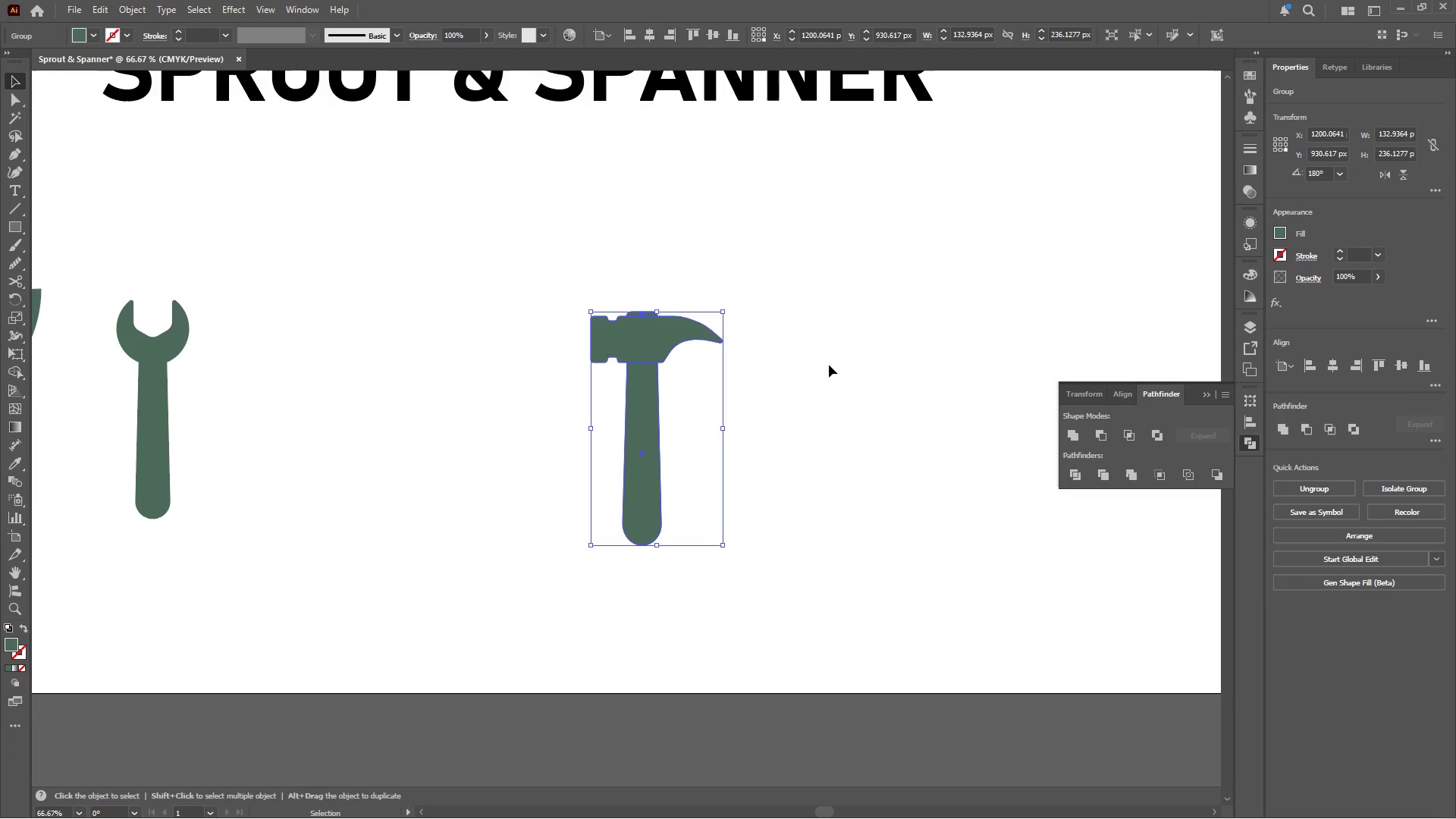 
hold_key(key=AltLeft, duration=0.48)
 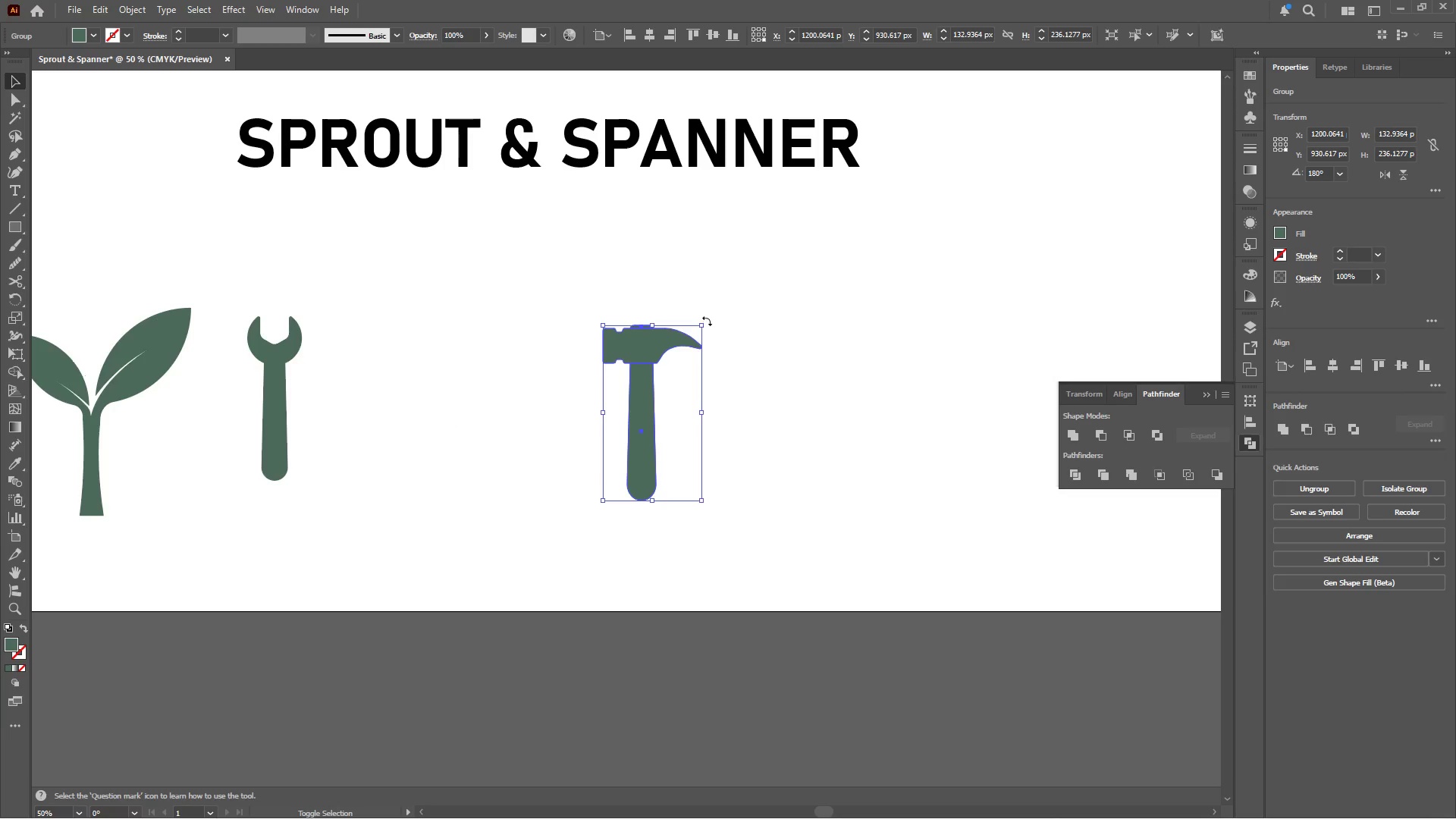 
hold_key(key=ShiftLeft, duration=1.49)
 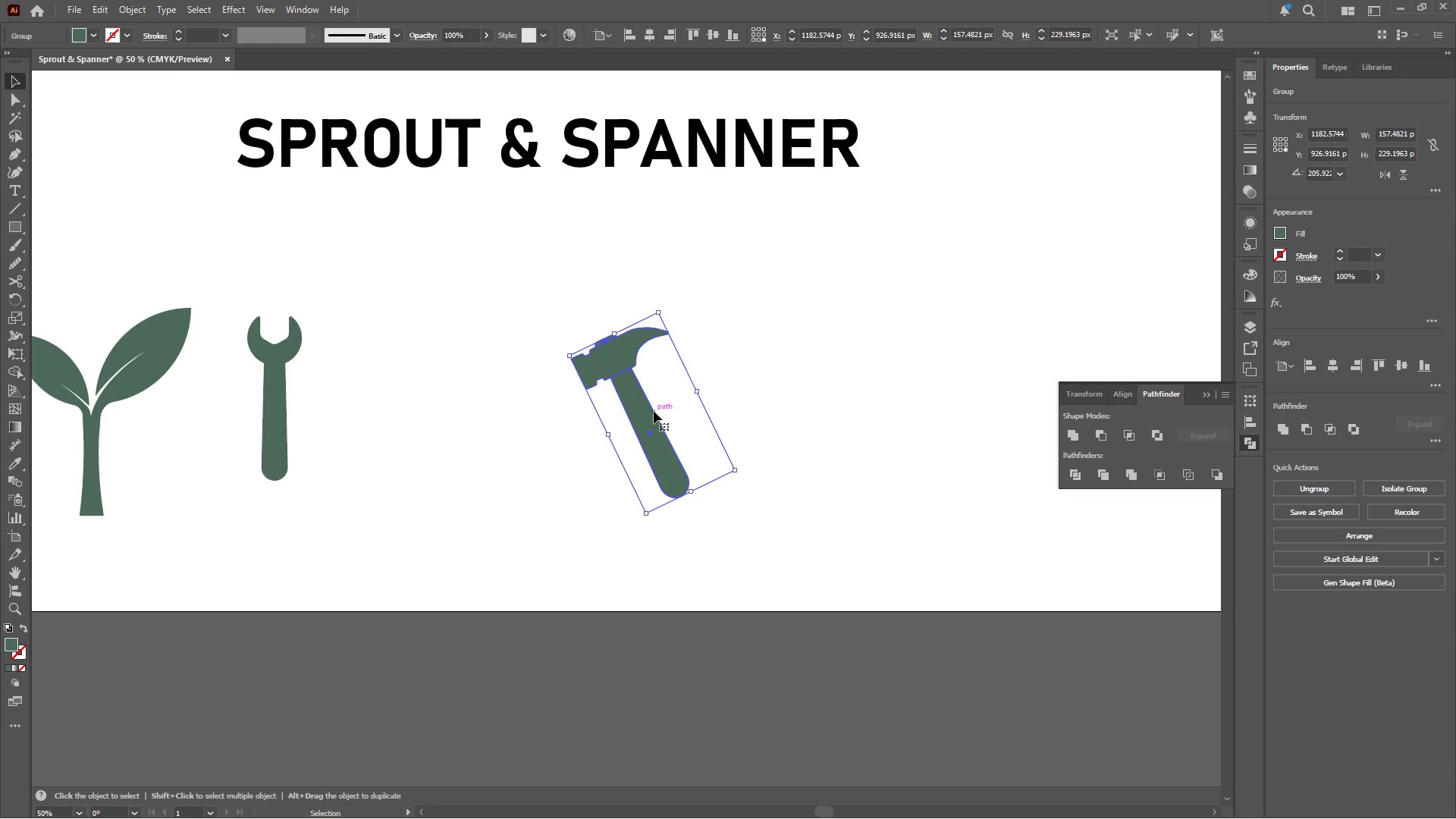 
scroll: coordinate [640, 366], scroll_direction: down, amount: 1.0
 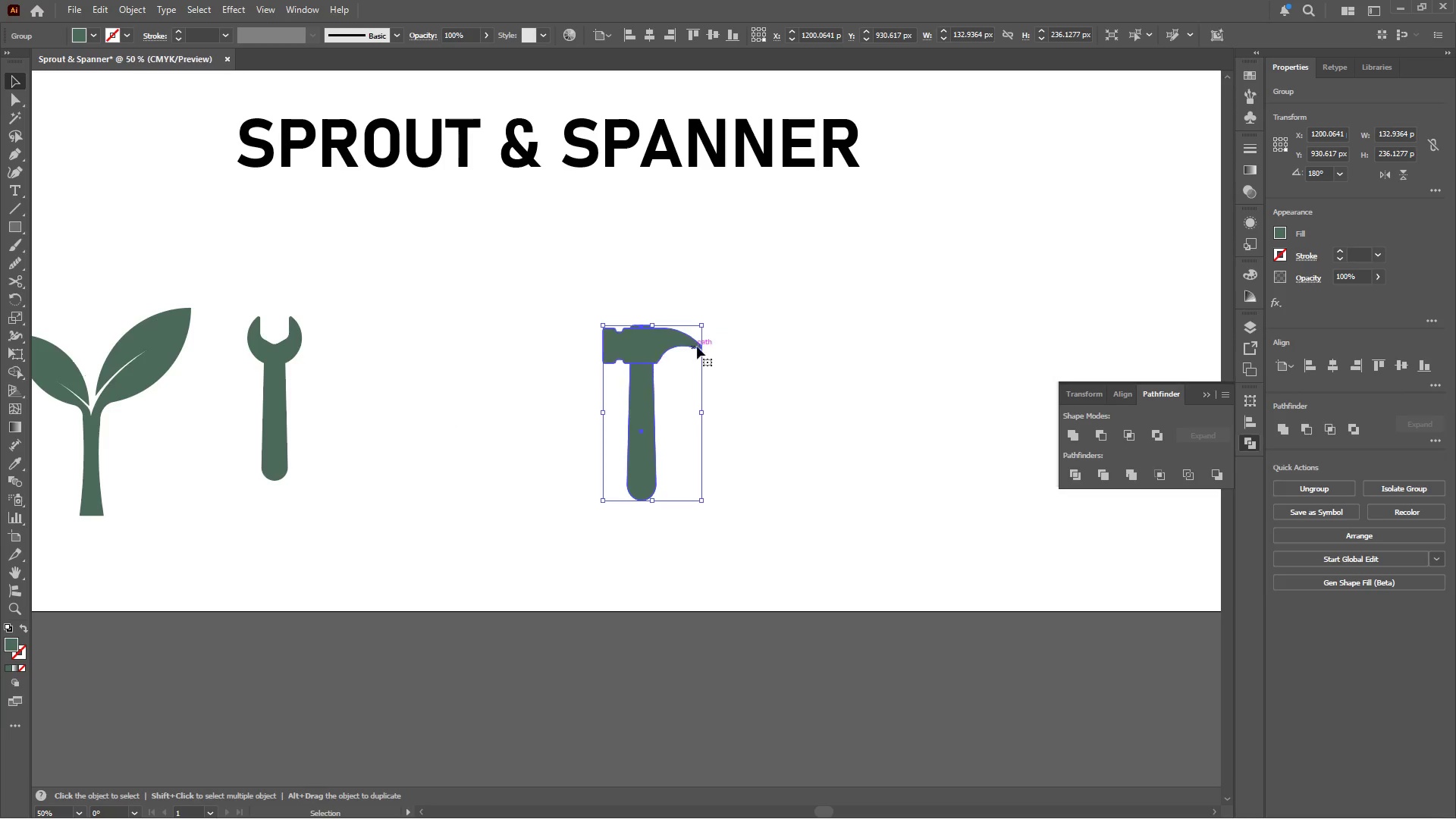 
left_click_drag(start_coordinate=[707, 320], to_coordinate=[661, 299])
 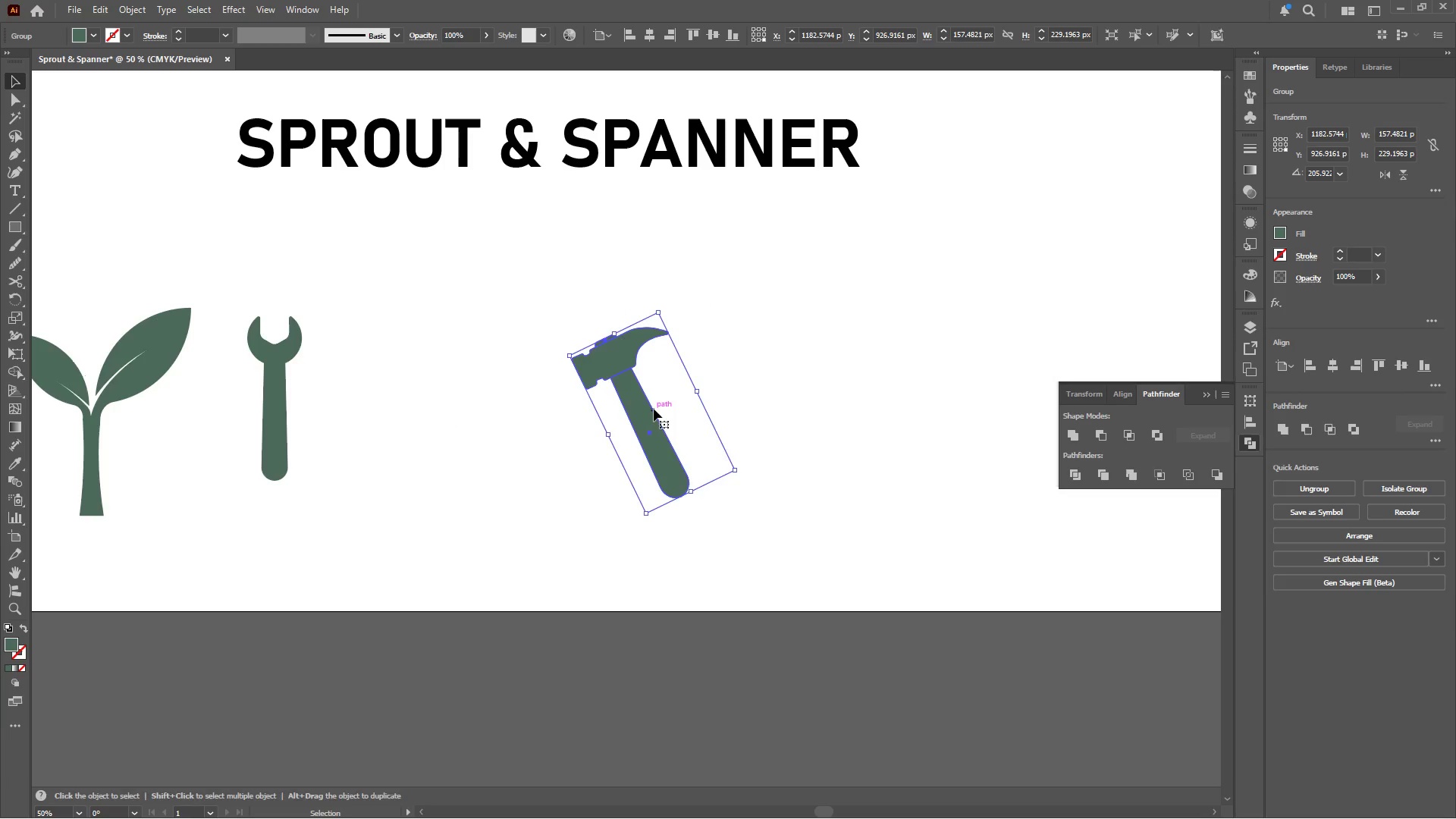 
key(Control+Z)
 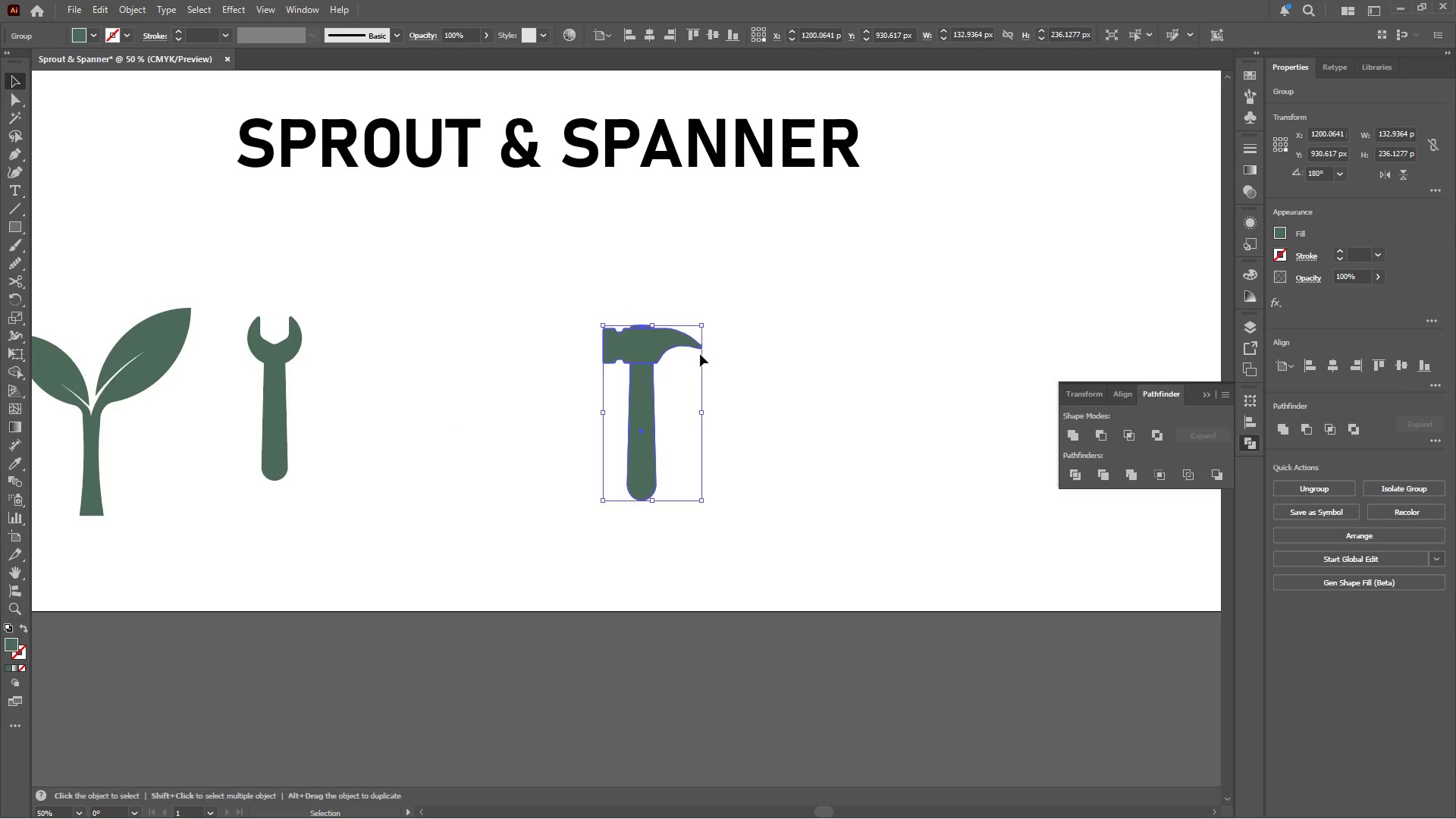 
hold_key(key=ShiftLeft, duration=2.22)
left_click([707, 315])
 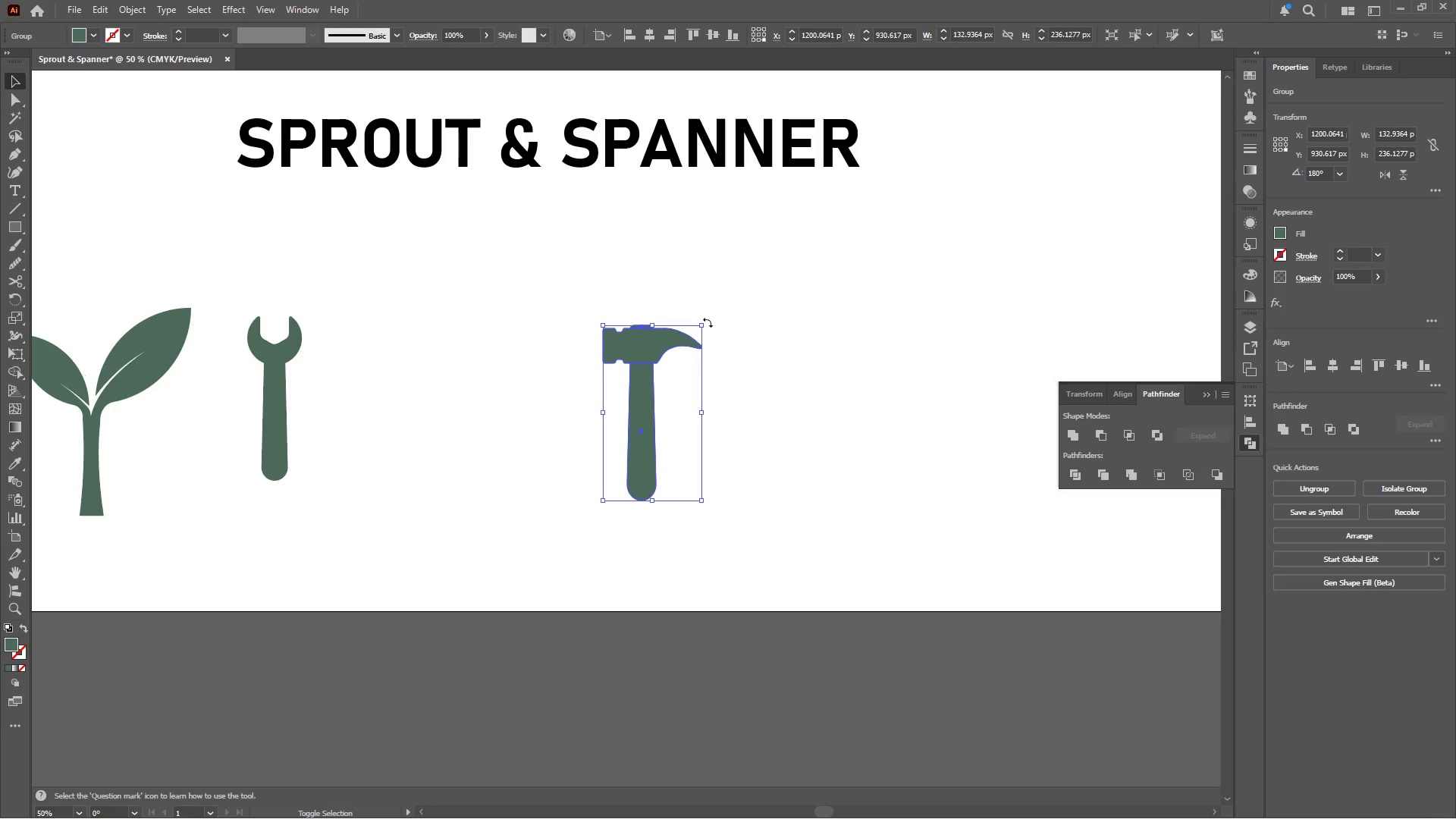 
left_click_drag(start_coordinate=[708, 322], to_coordinate=[665, 308])
 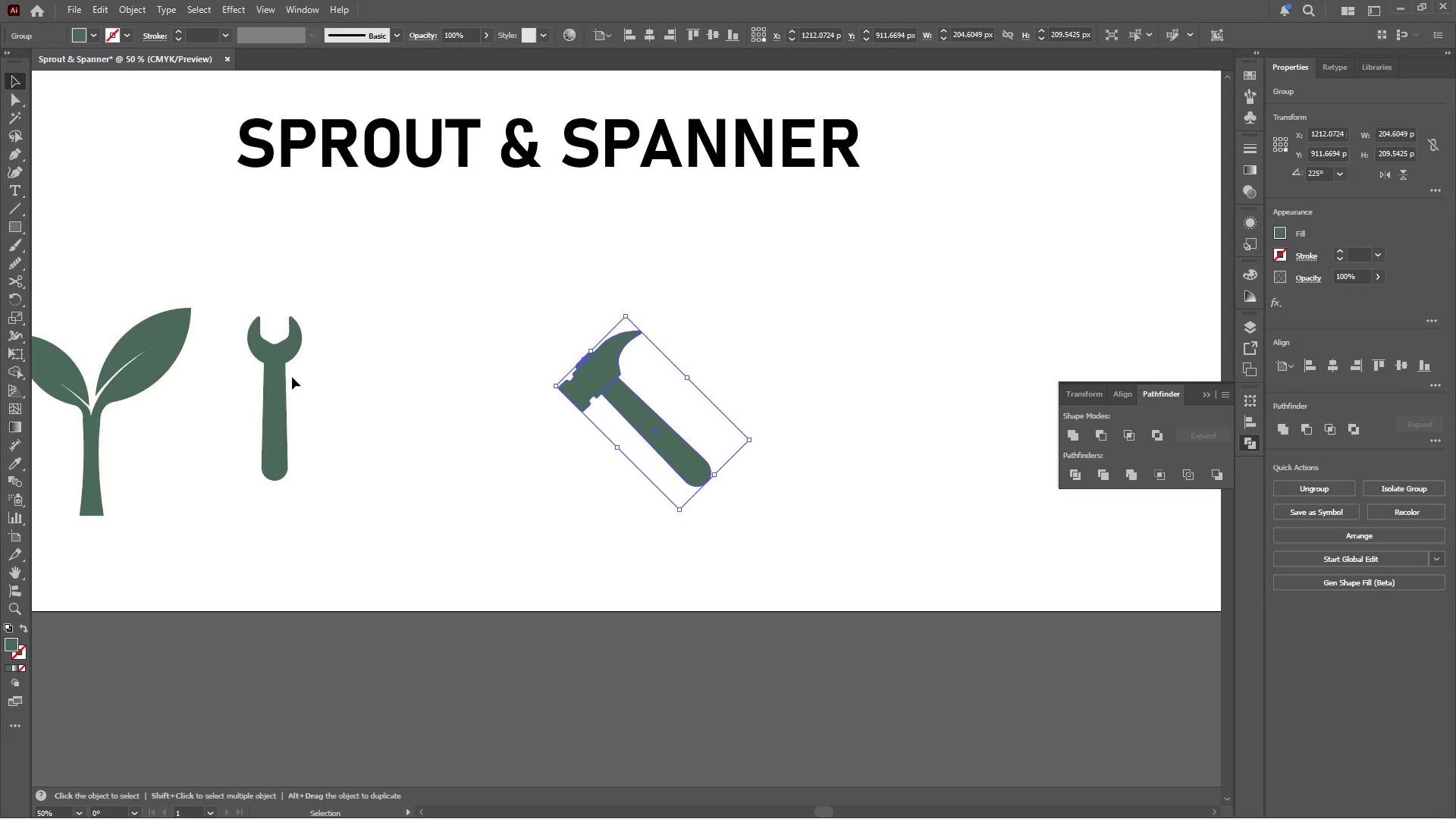 
left_click([277, 378])
 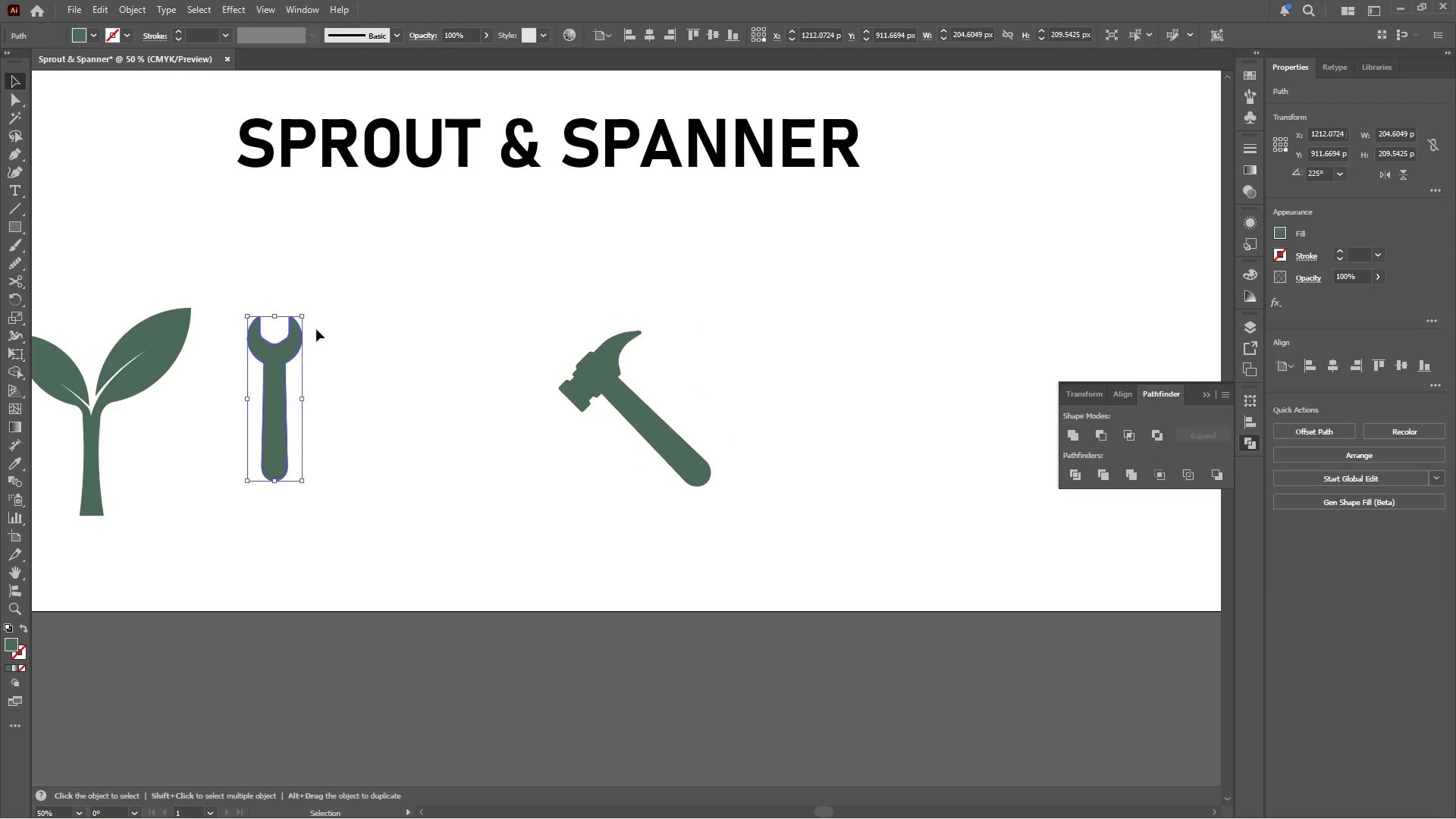 
hold_key(key=ShiftLeft, duration=2.23)
left_click_drag(start_coordinate=[306, 308], to_coordinate=[344, 334])
 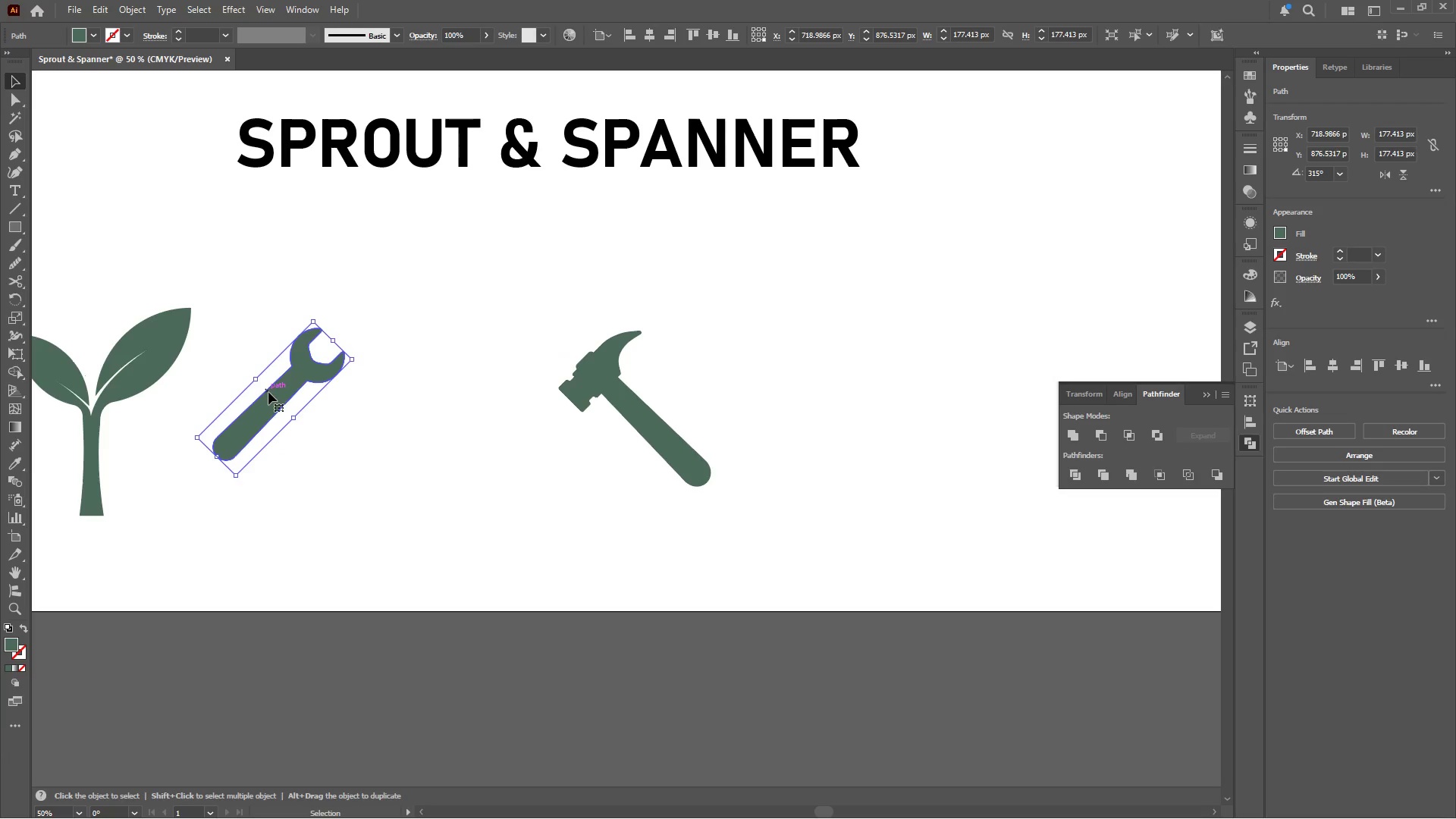 
left_click_drag(start_coordinate=[266, 397], to_coordinate=[648, 422])
 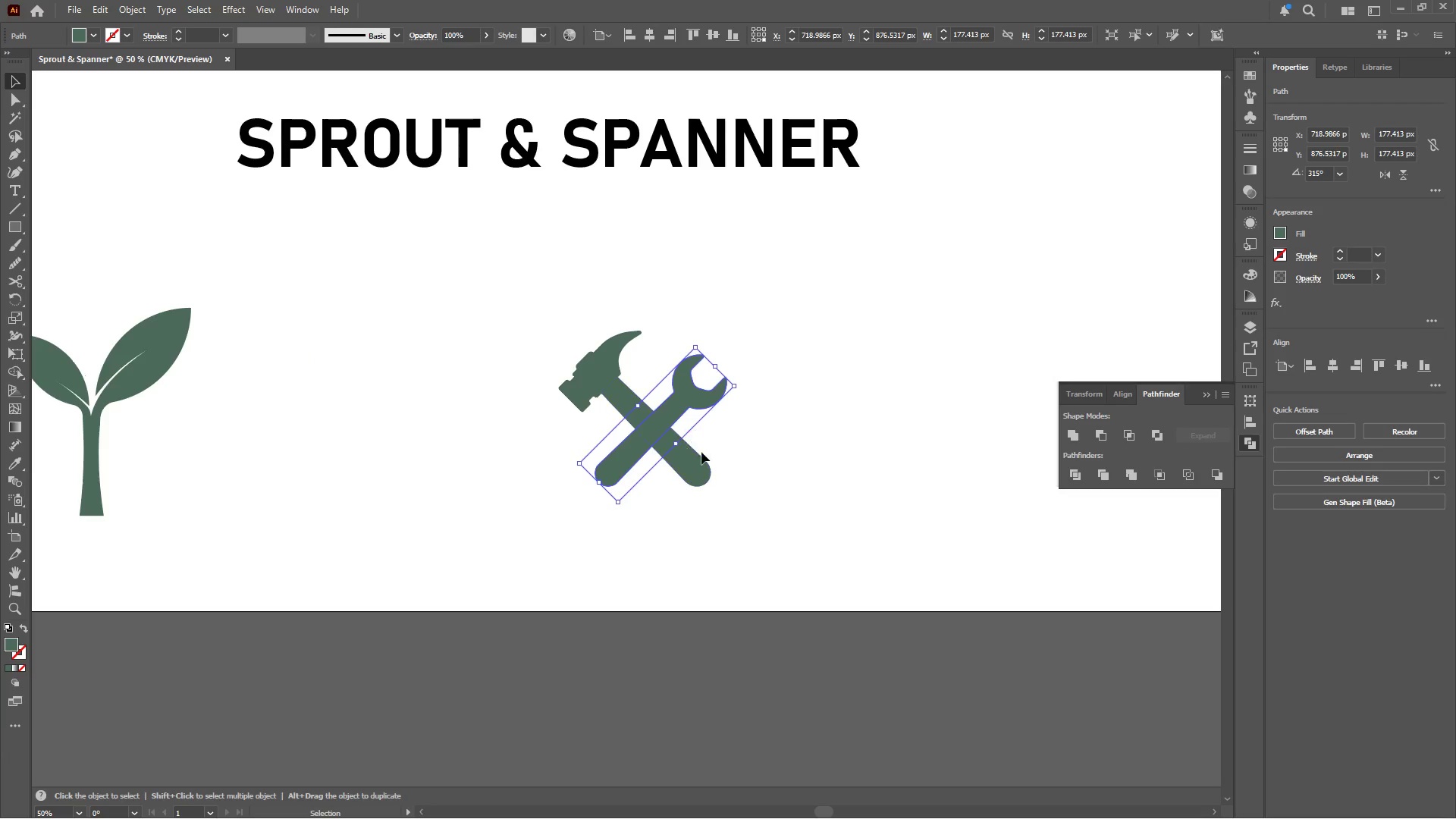 
hold_key(key=ShiftLeft, duration=0.53)
left_click([695, 463])
 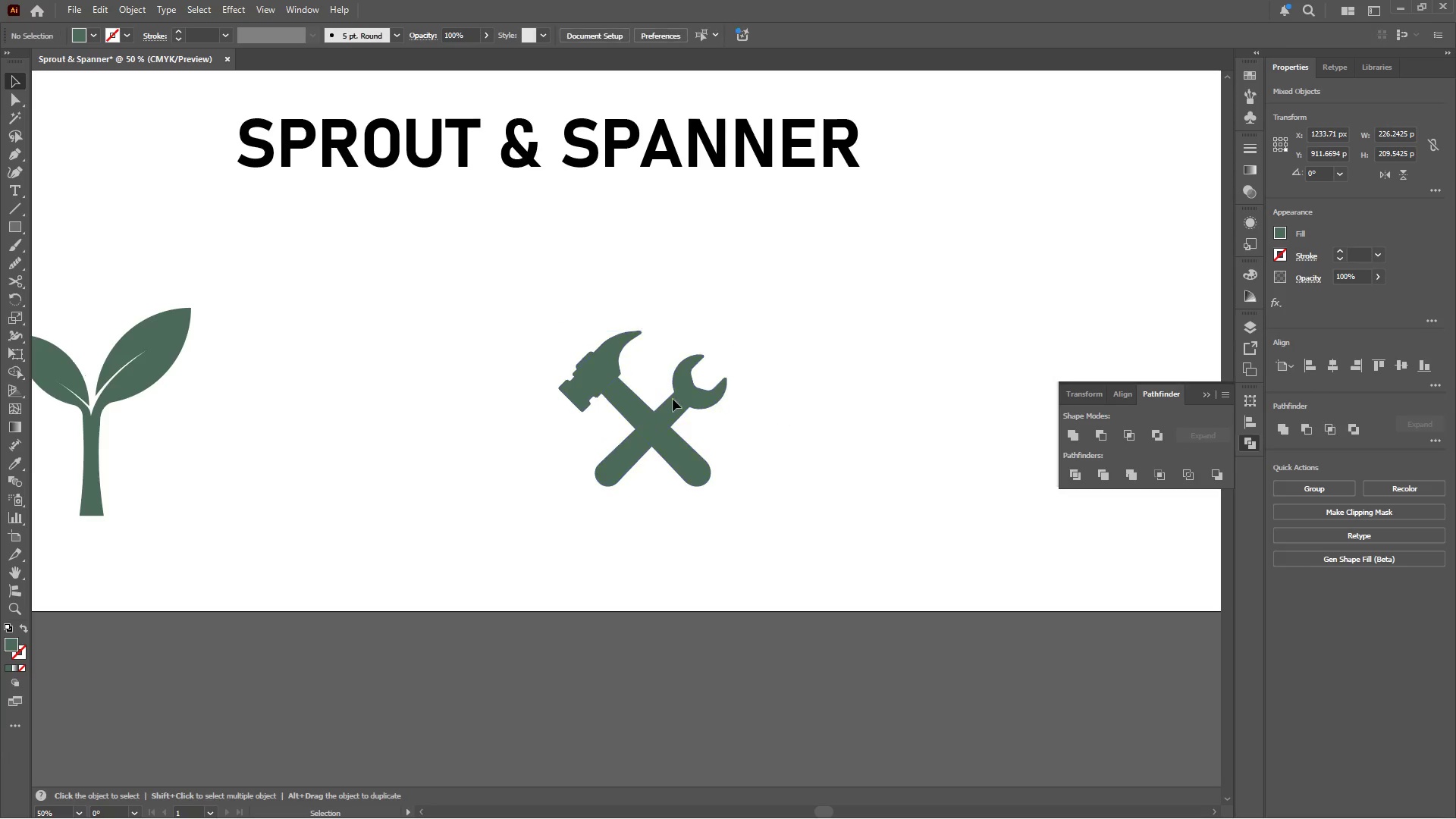 
left_click([610, 393])
 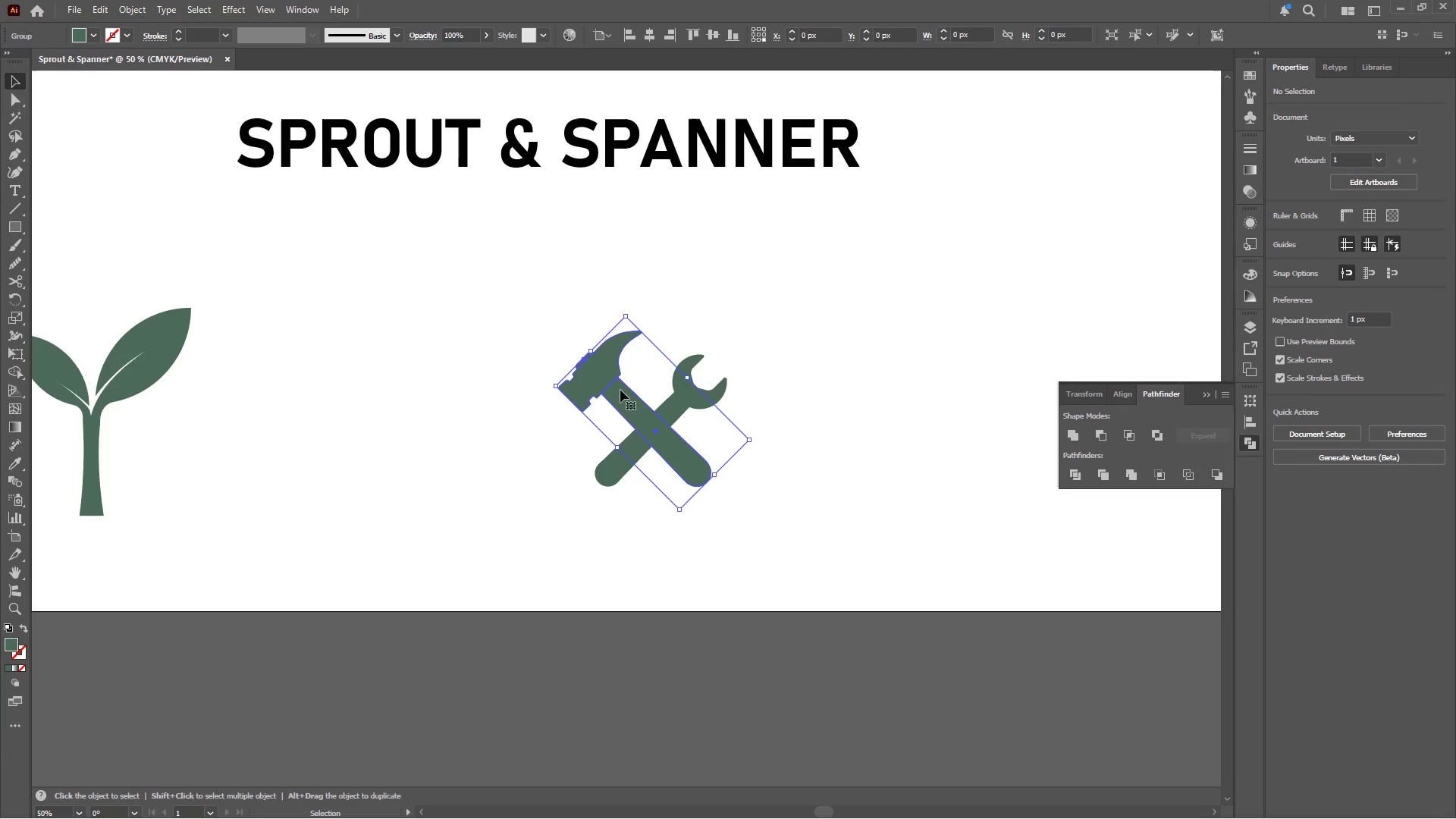 
hold_key(key=AltLeft, duration=0.47)
scroll: coordinate [630, 386], scroll_direction: up, amount: 1.0
 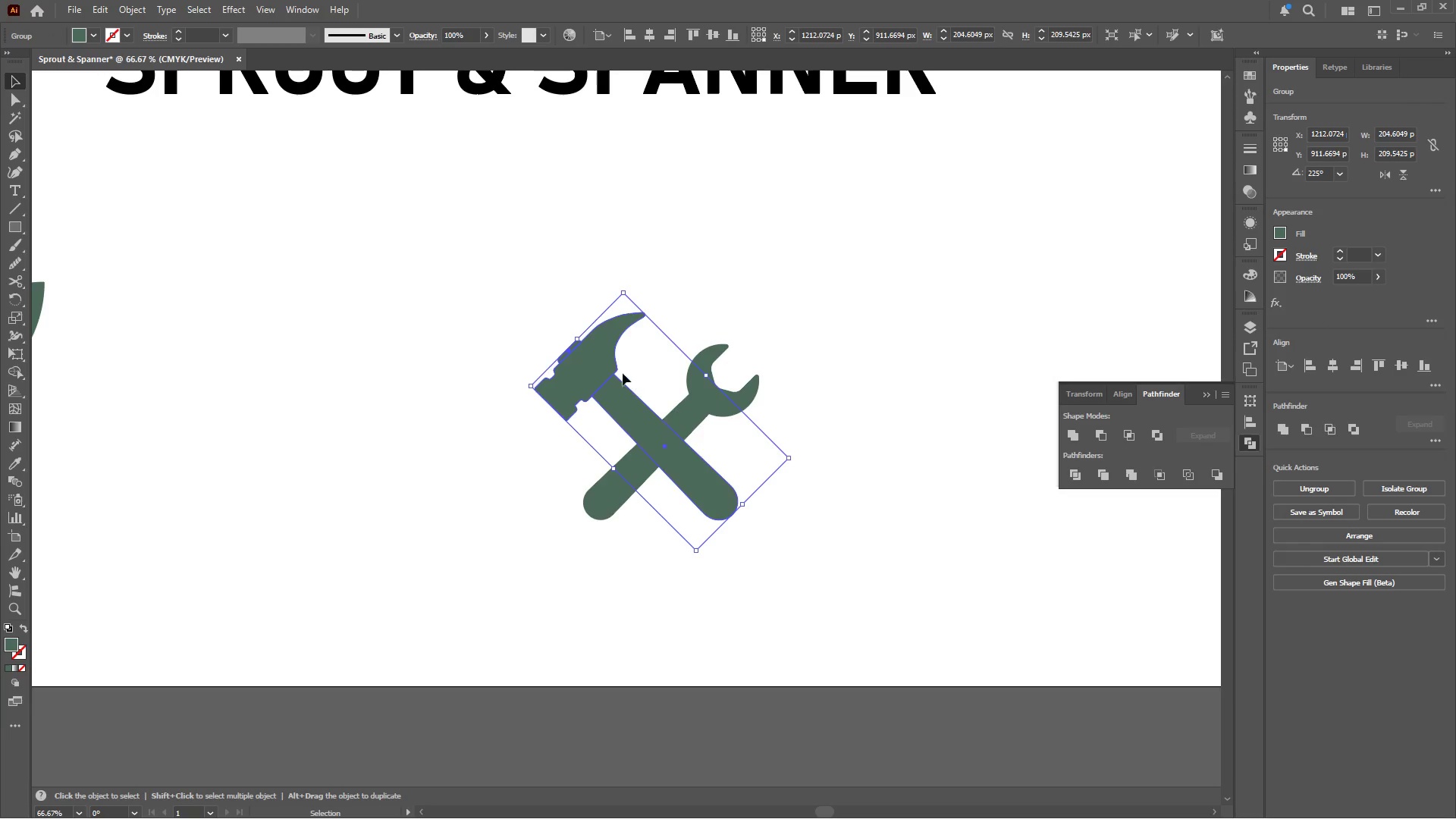 
hold_key(key=ShiftLeft, duration=3.2)
left_click_drag(start_coordinate=[576, 342], to_coordinate=[592, 375])
 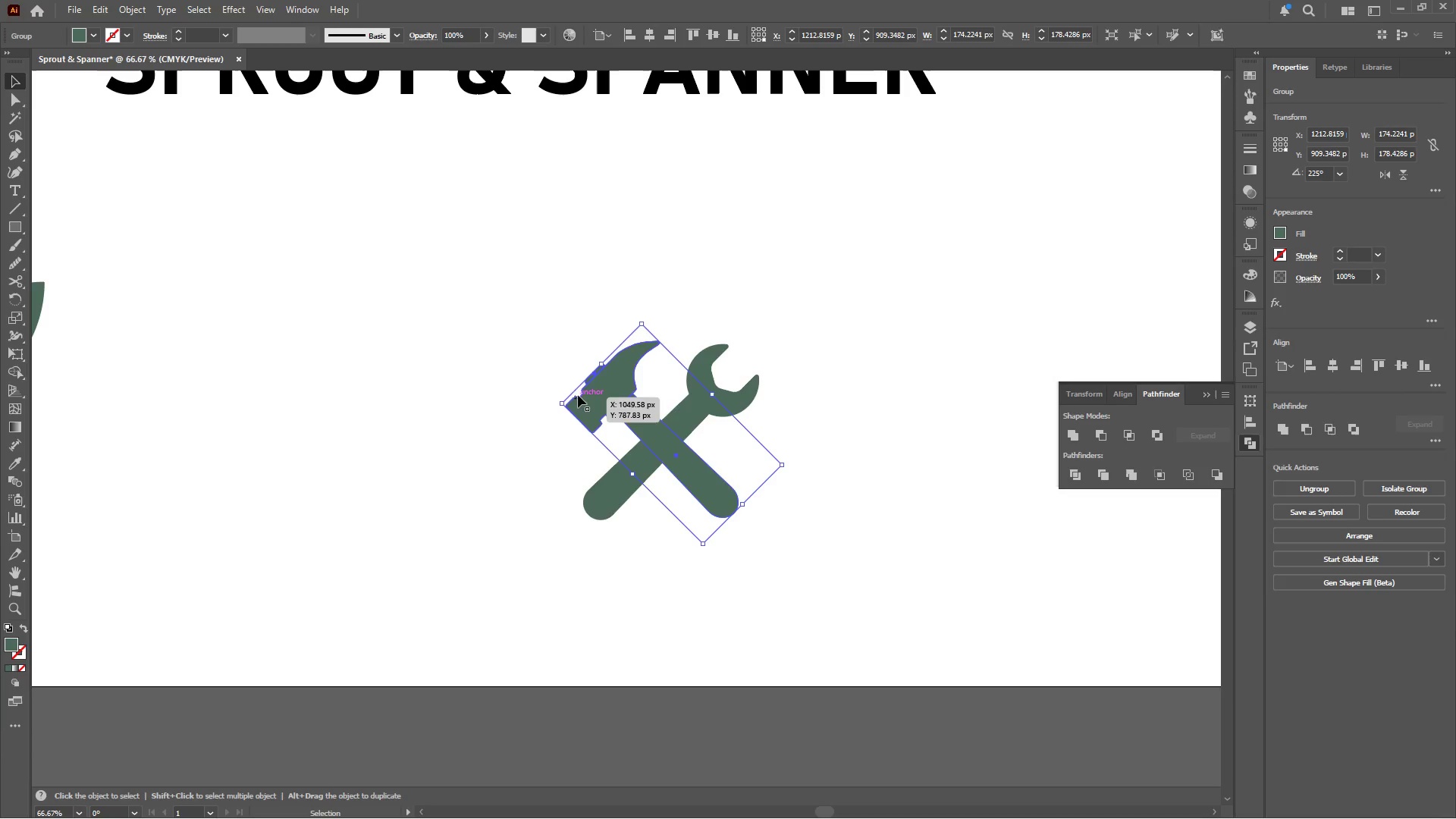 
hold_key(key=AltLeft, duration=0.38)
scroll: coordinate [515, 413], scroll_direction: down, amount: 2.0
 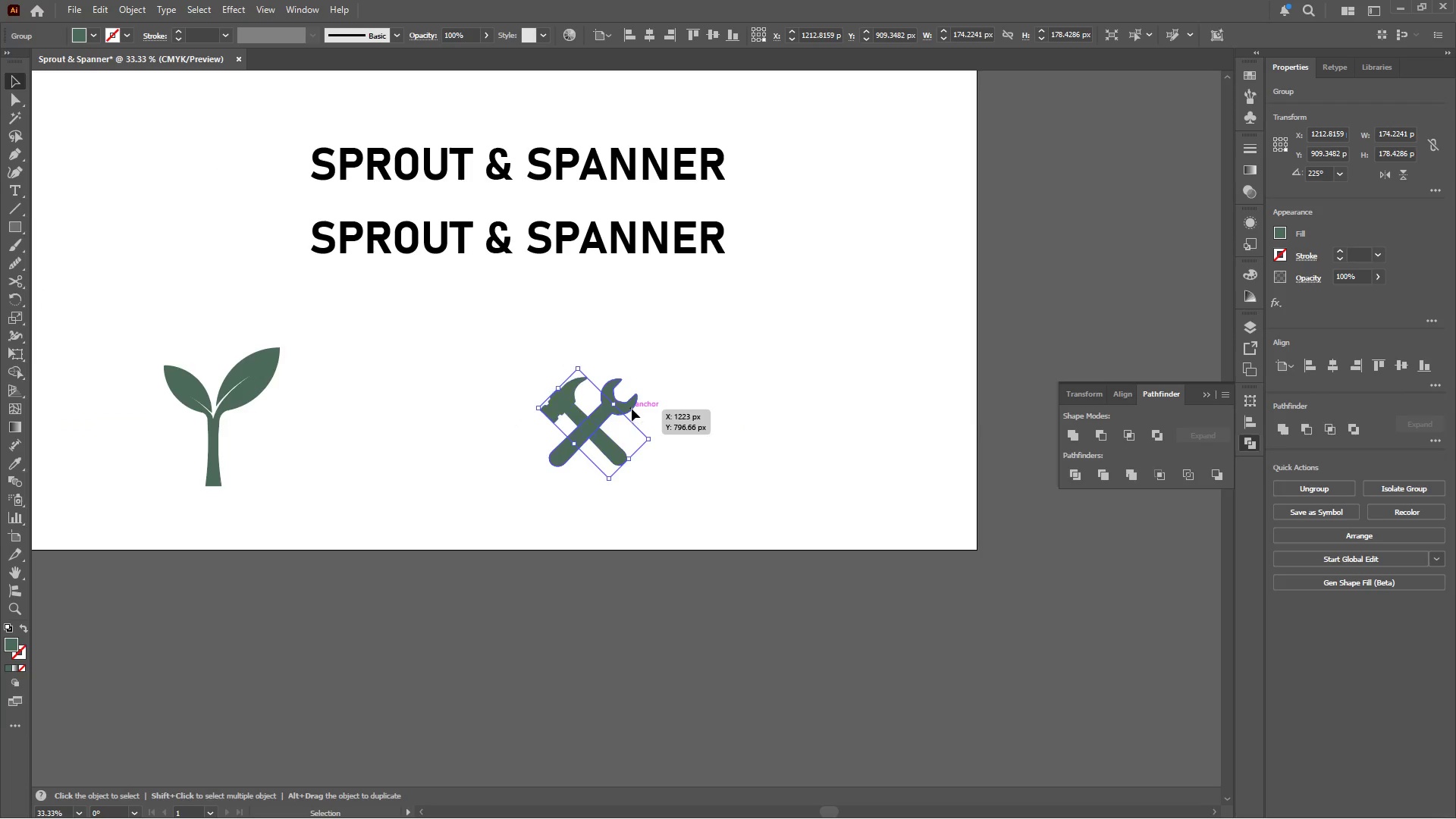 
hold_key(key=AltLeft, duration=0.38)
scroll: coordinate [631, 409], scroll_direction: up, amount: 1.0
 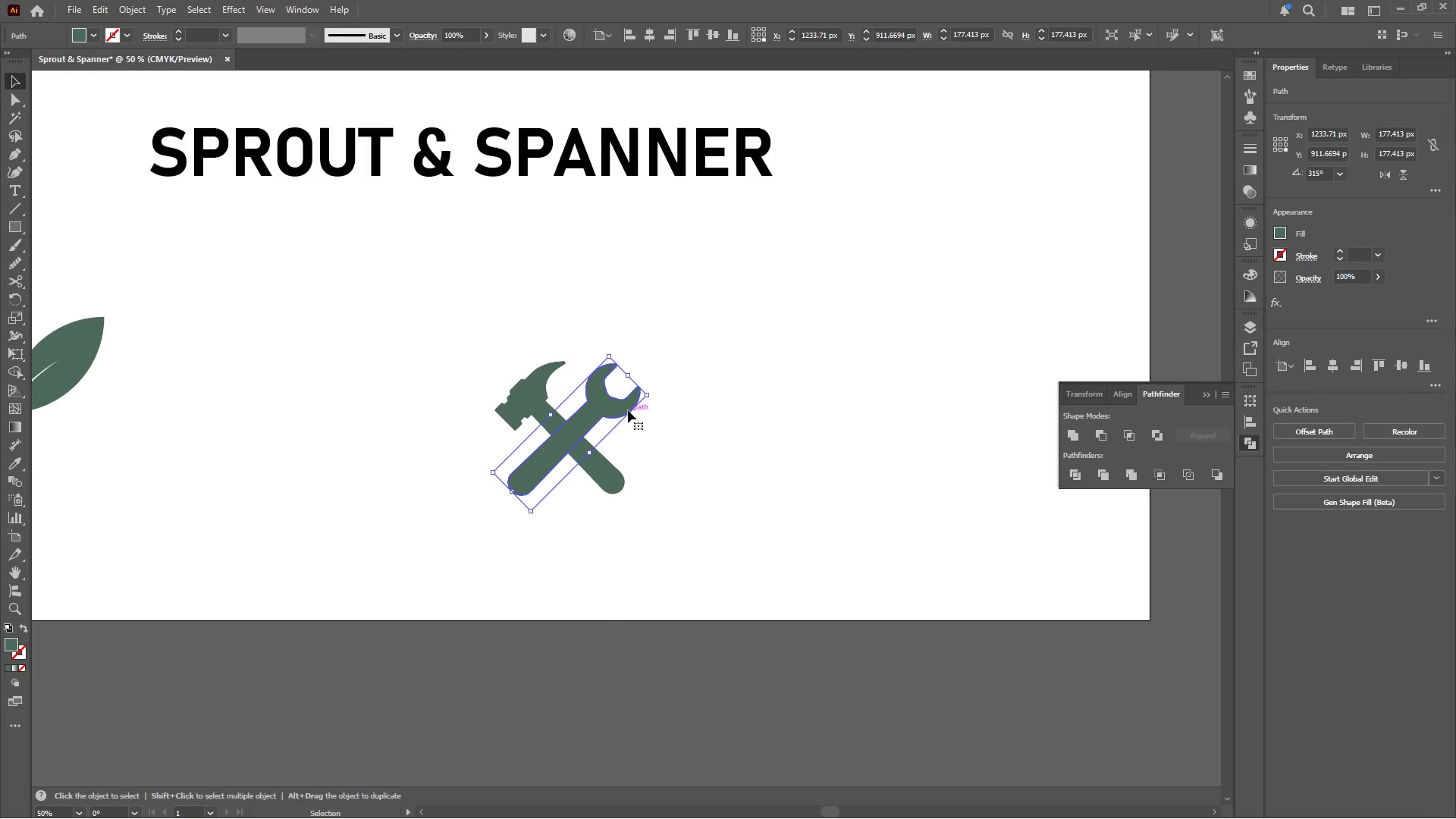 
left_click_drag(start_coordinate=[628, 410], to_coordinate=[645, 410])
 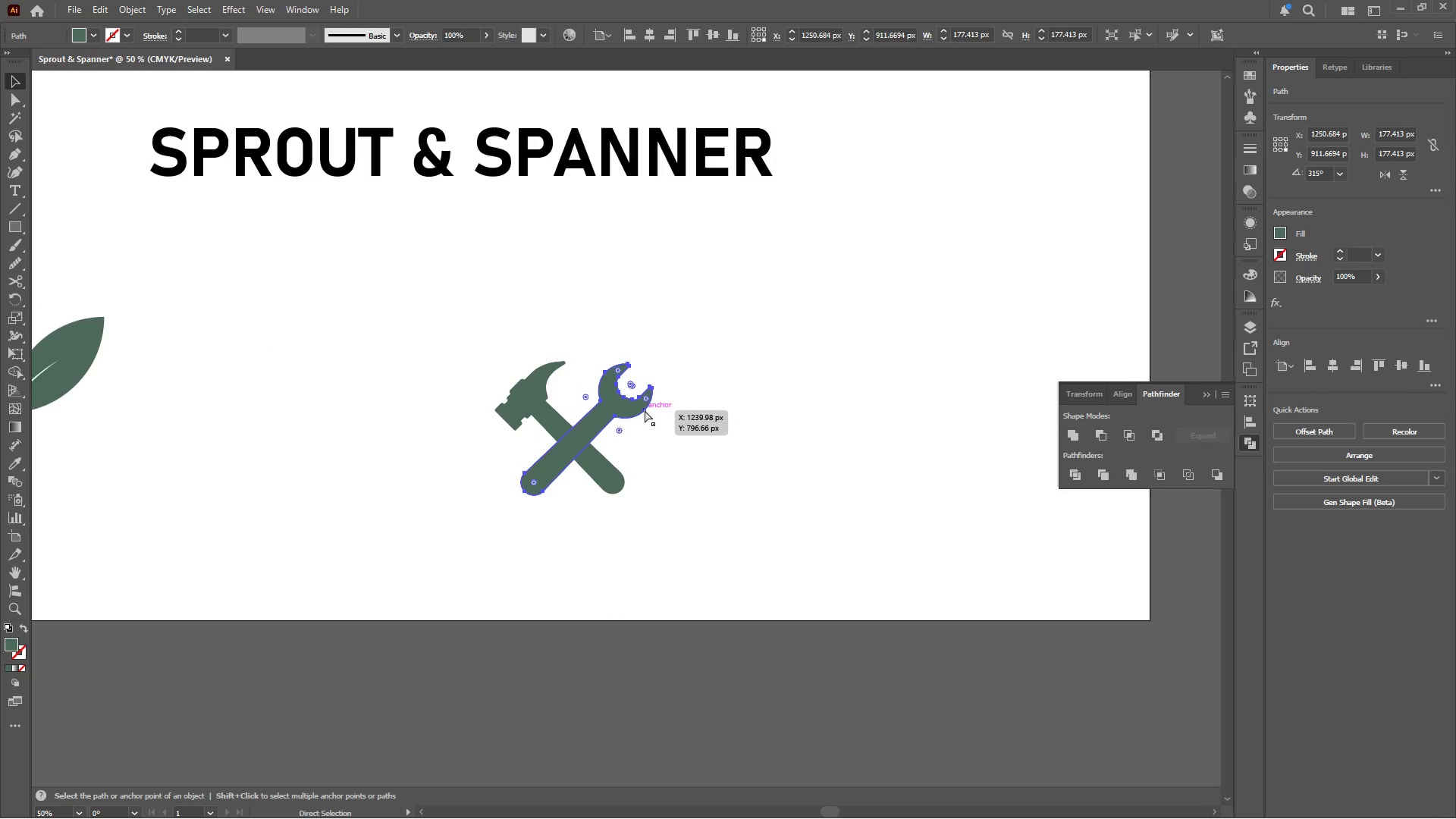 
hold_key(key=ShiftLeft, duration=0.7)
 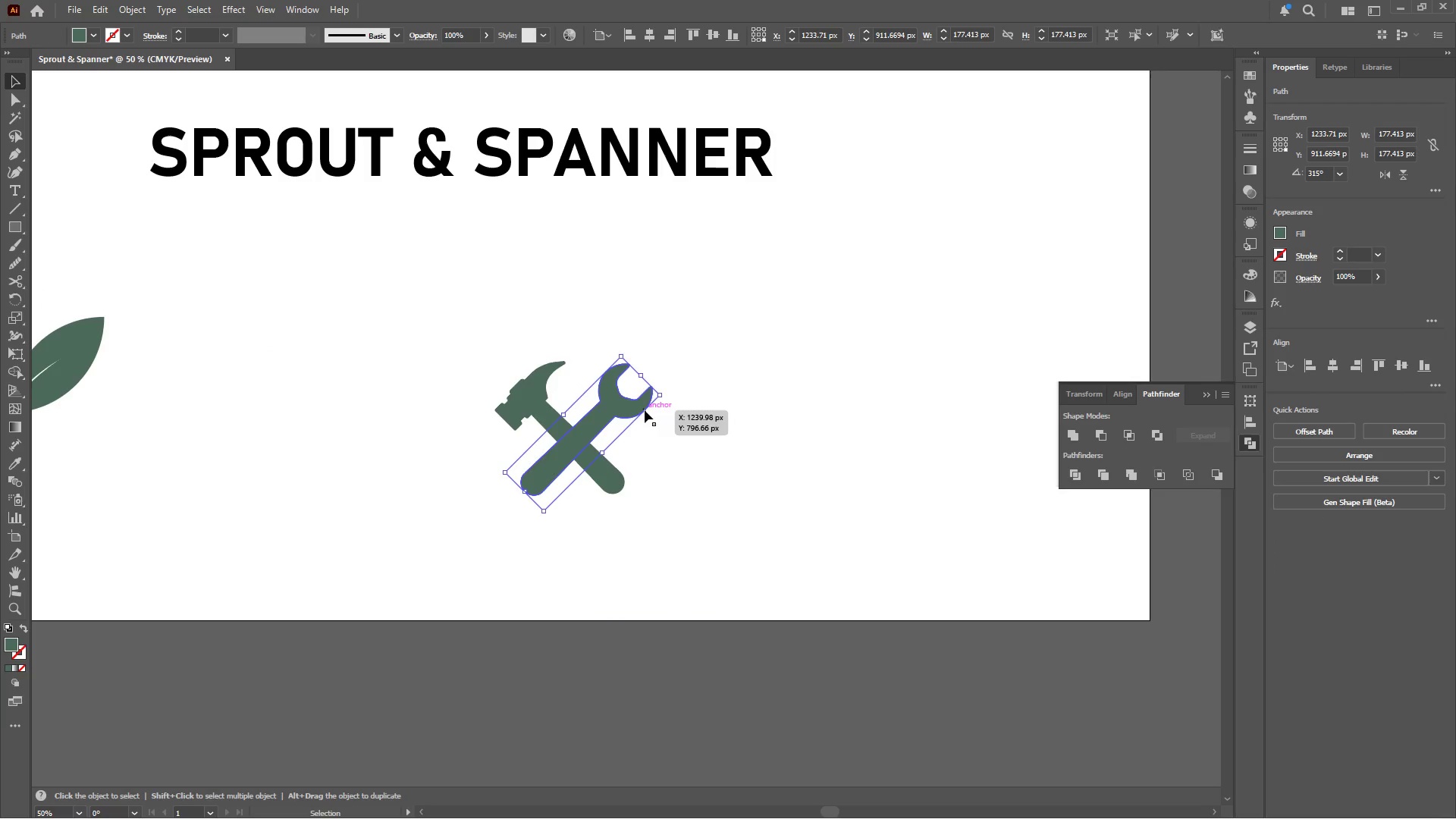 
hold_key(key=ControlLeft, duration=0.52)
 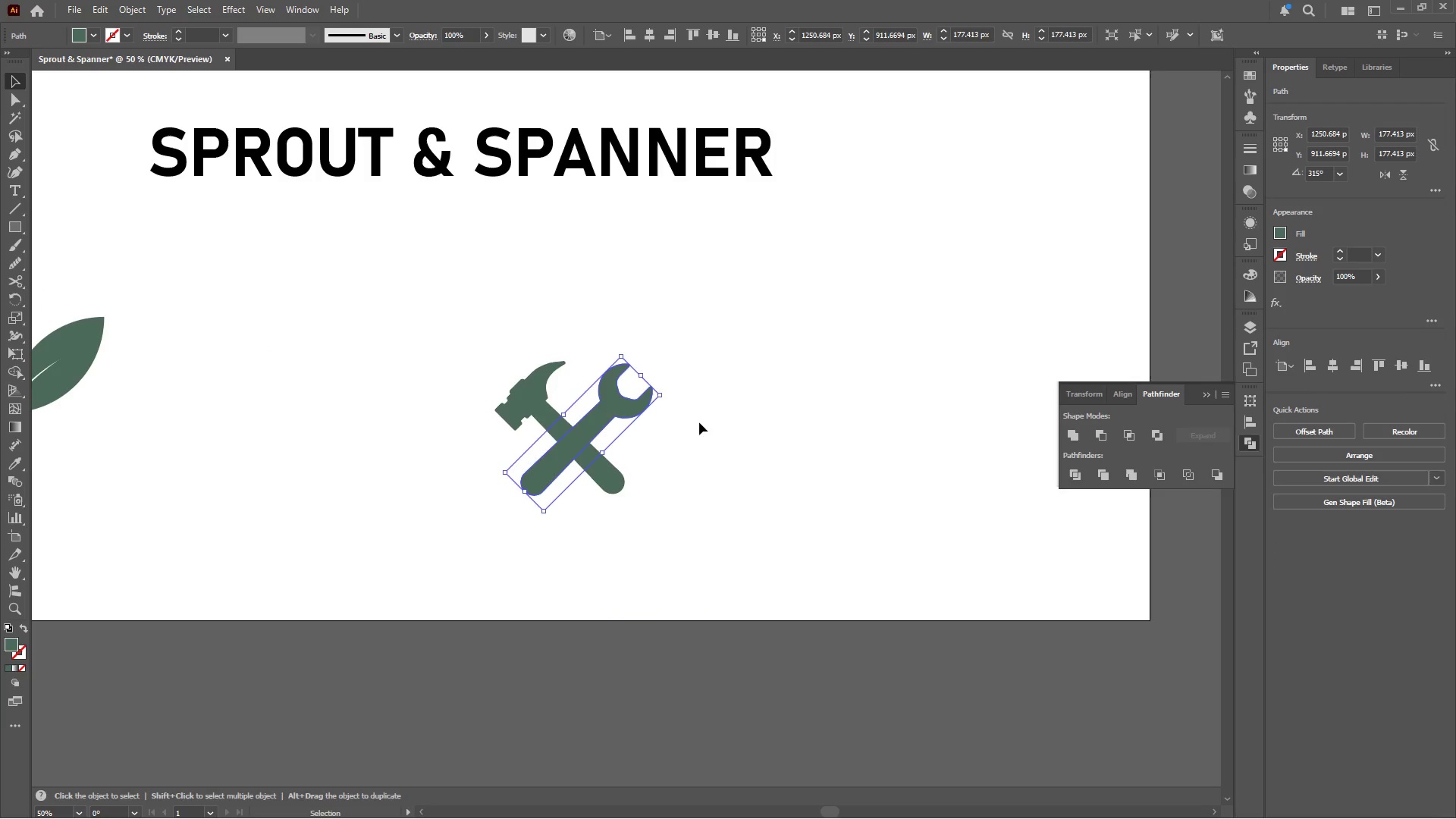 
left_click([699, 422])
 